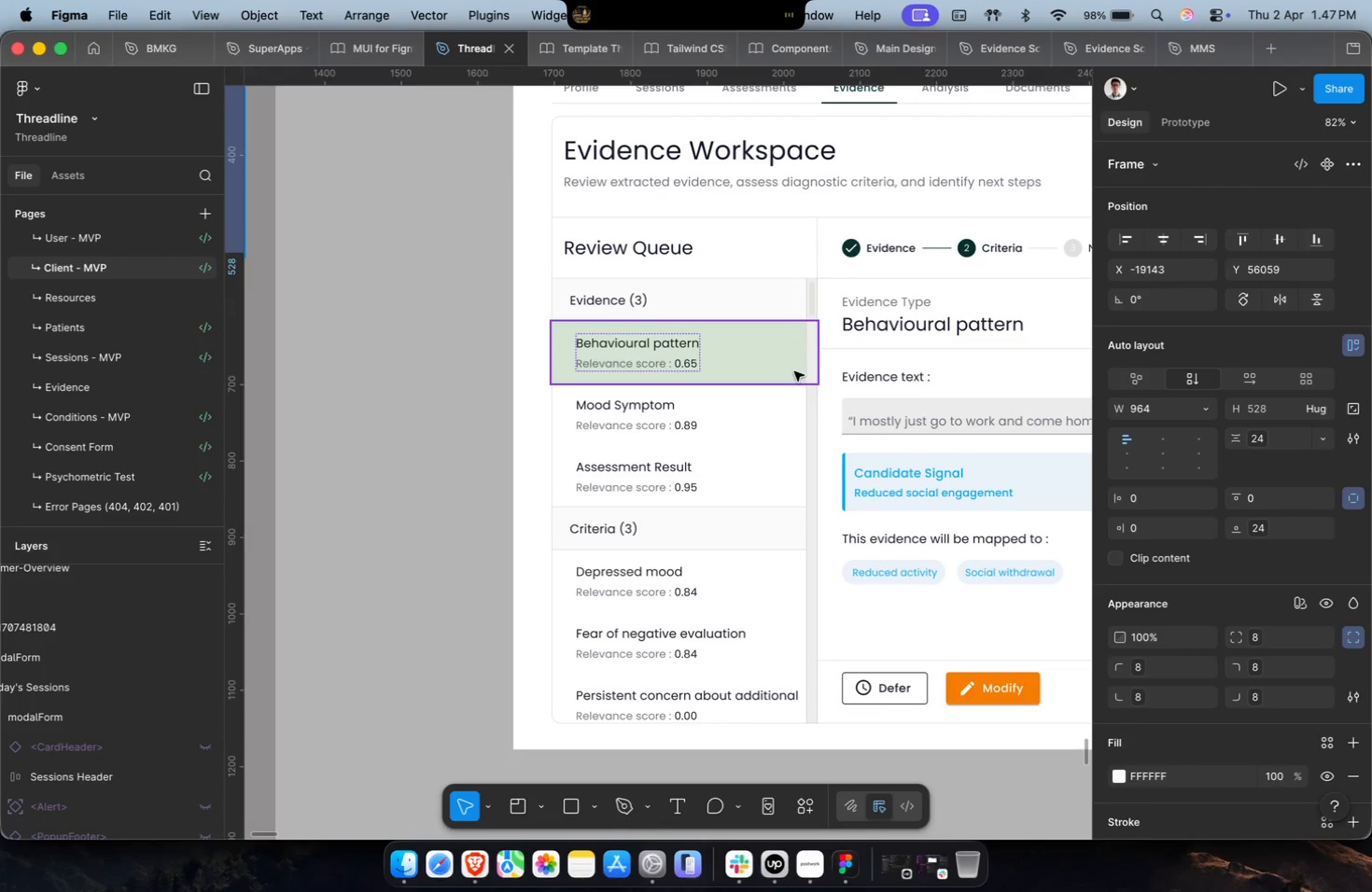 
left_click([790, 374])
 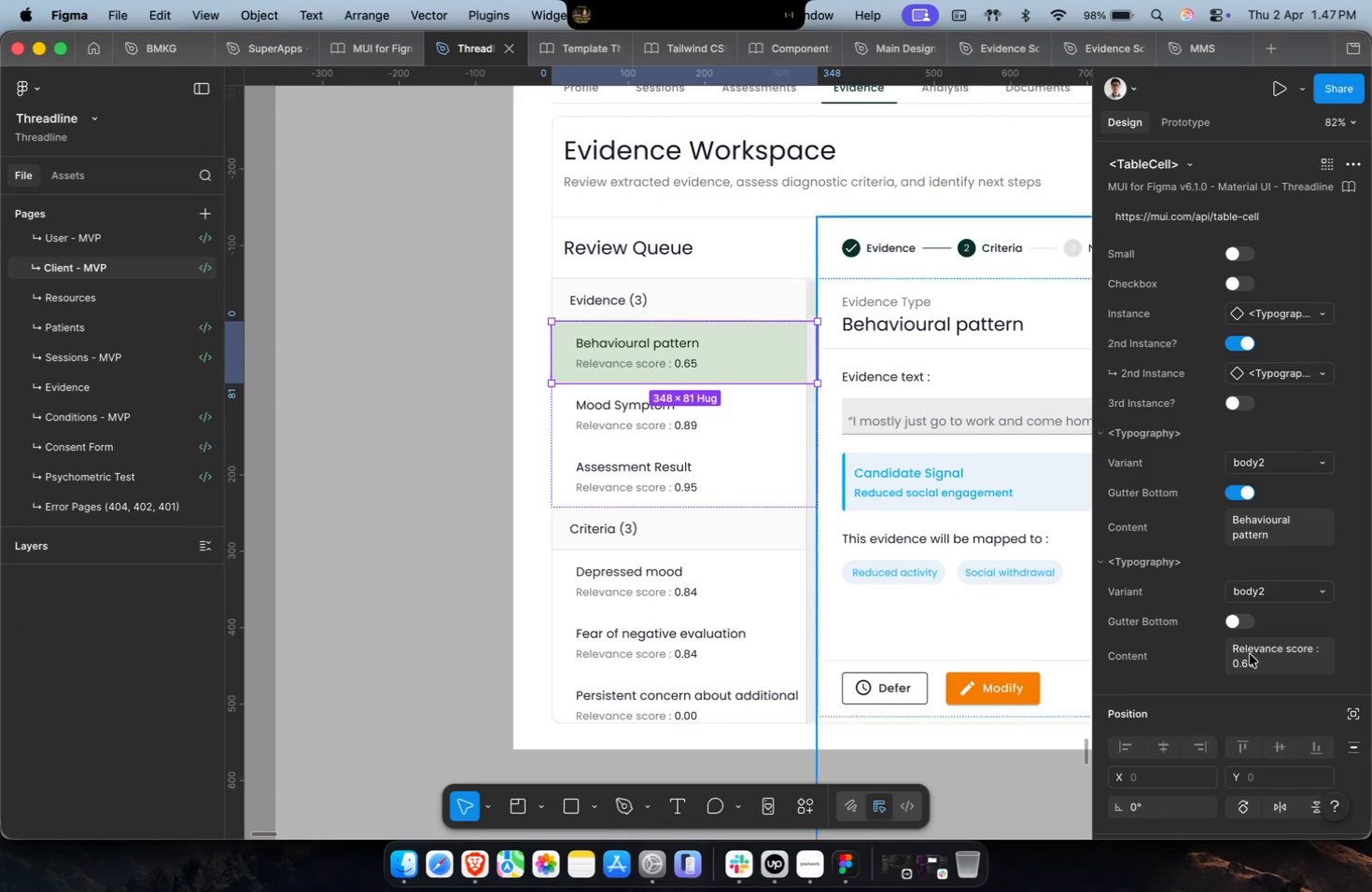 
scroll: coordinate [1245, 650], scroll_direction: down, amount: 12.0
 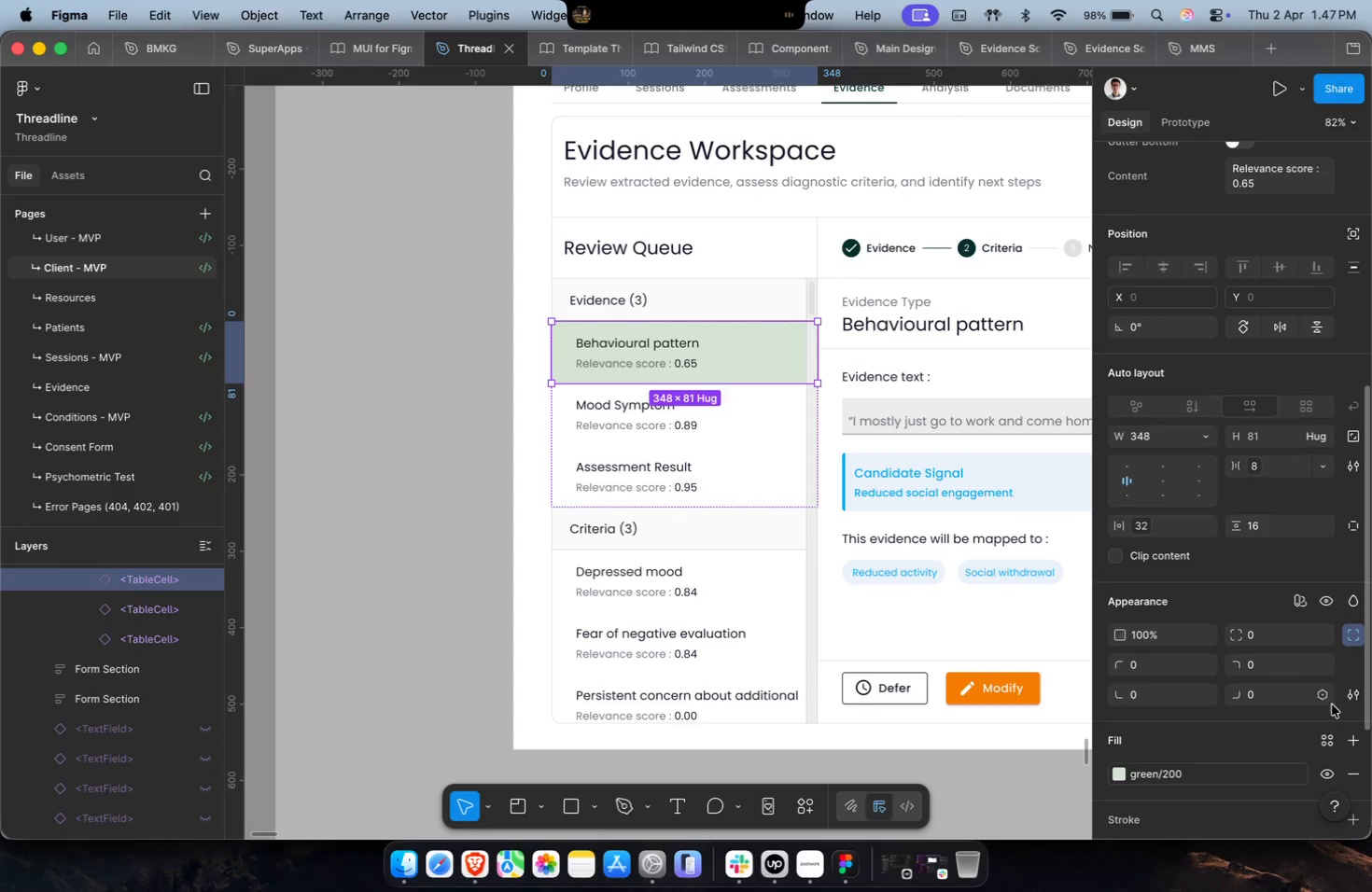 
left_click([1351, 773])
 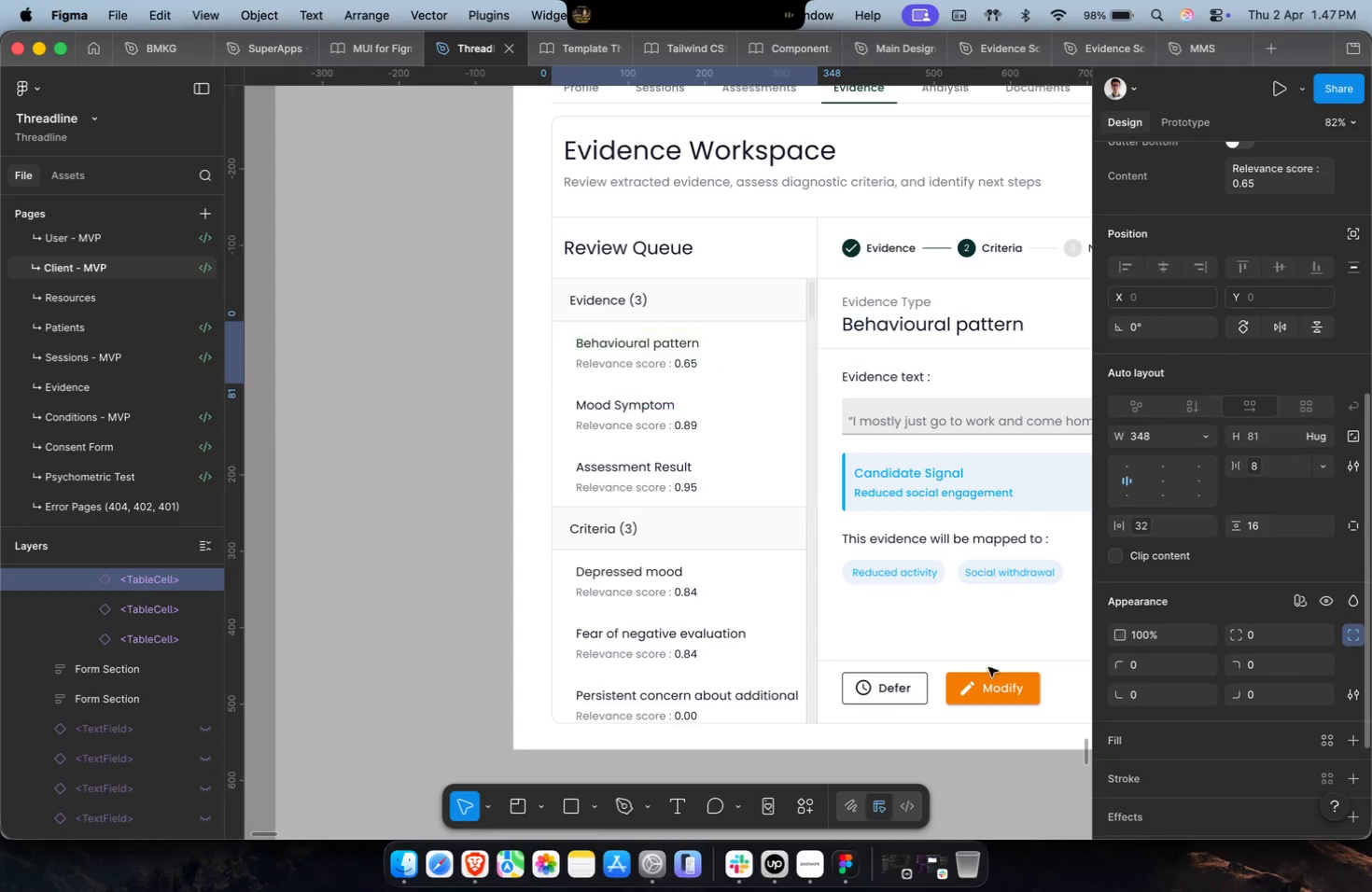 
hold_key(key=CommandLeft, duration=1.31)
left_click([682, 589])
 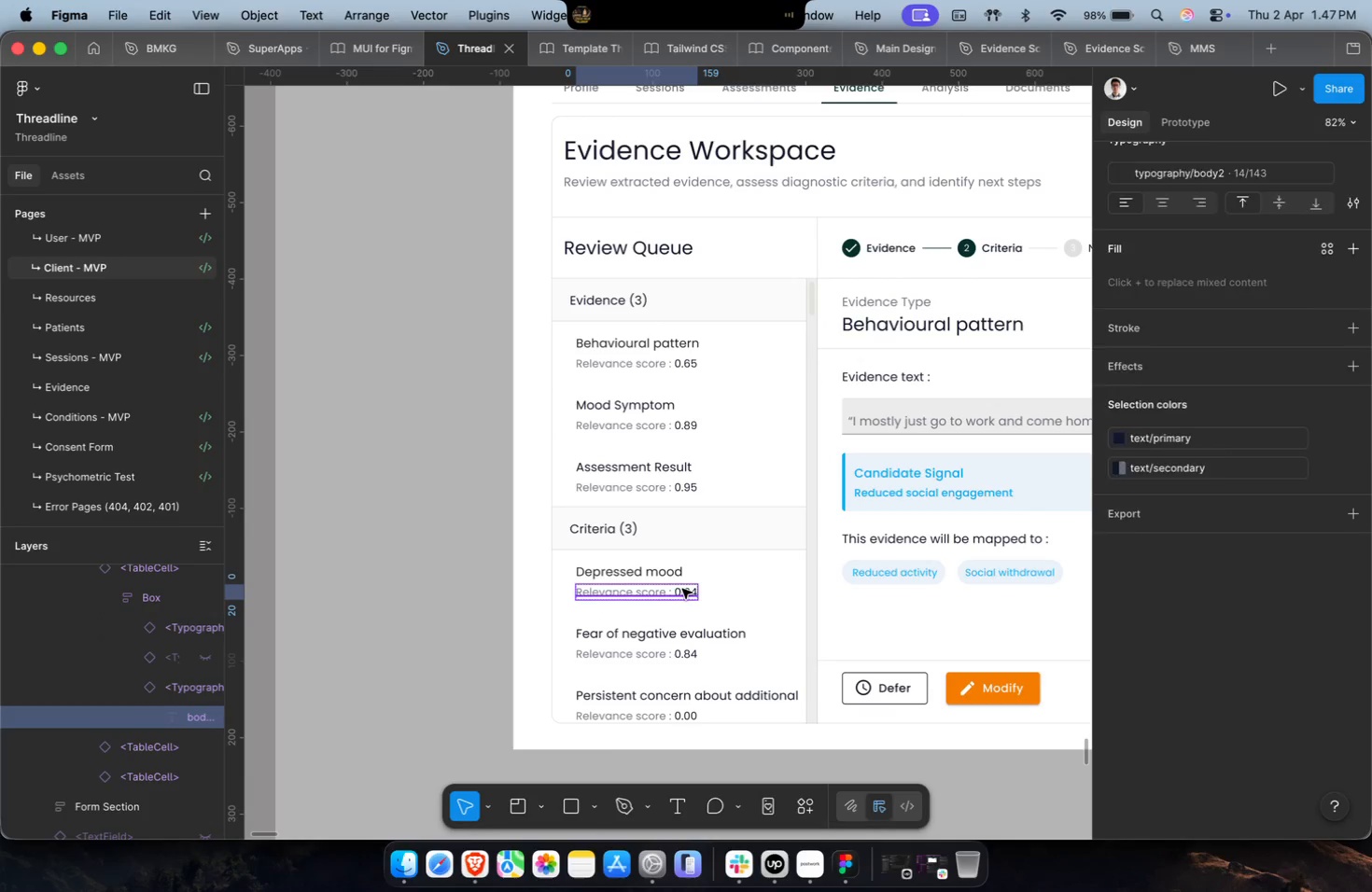 
key(Shift+Enter)
 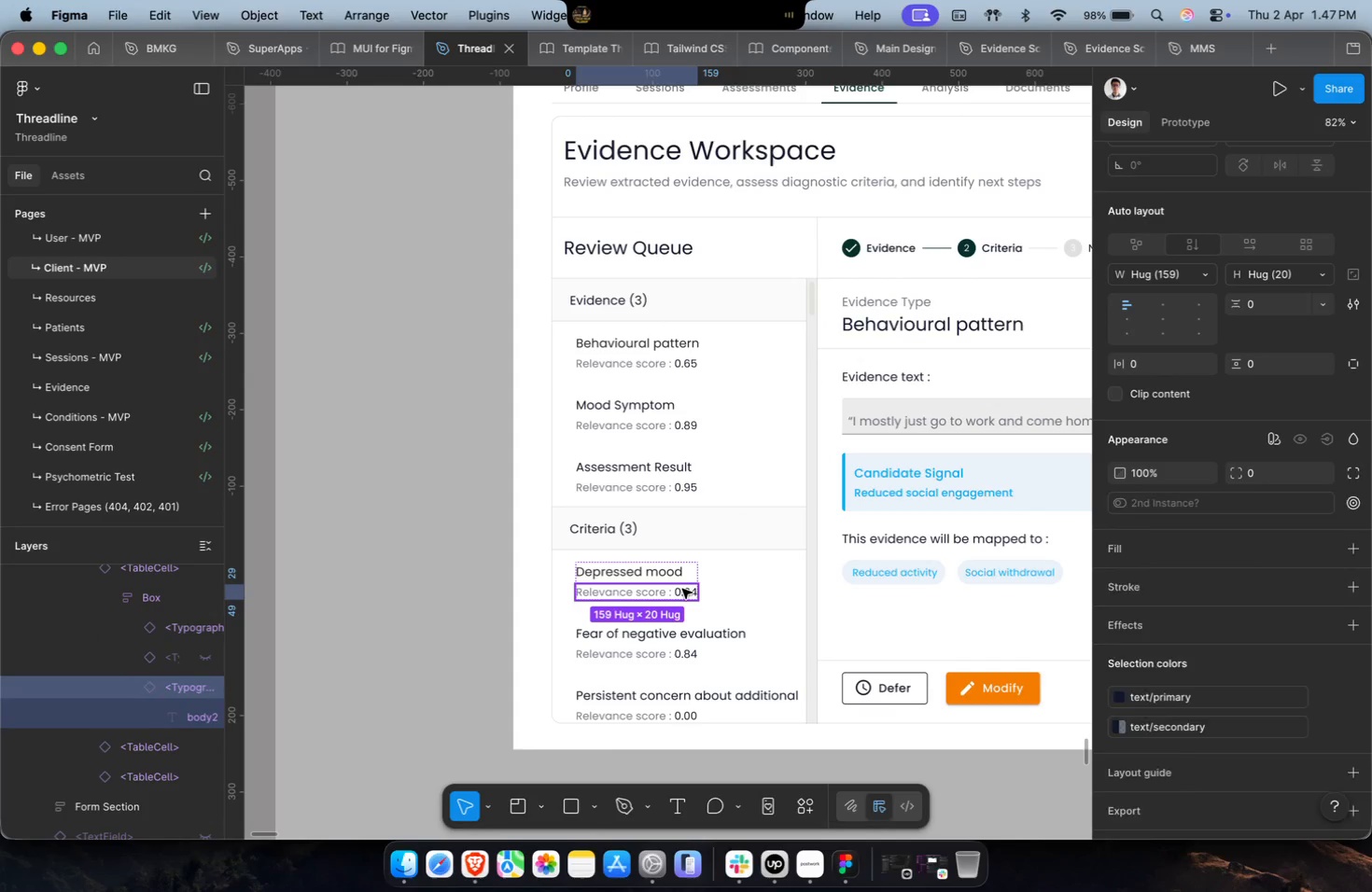 
key(Shift+Enter)
 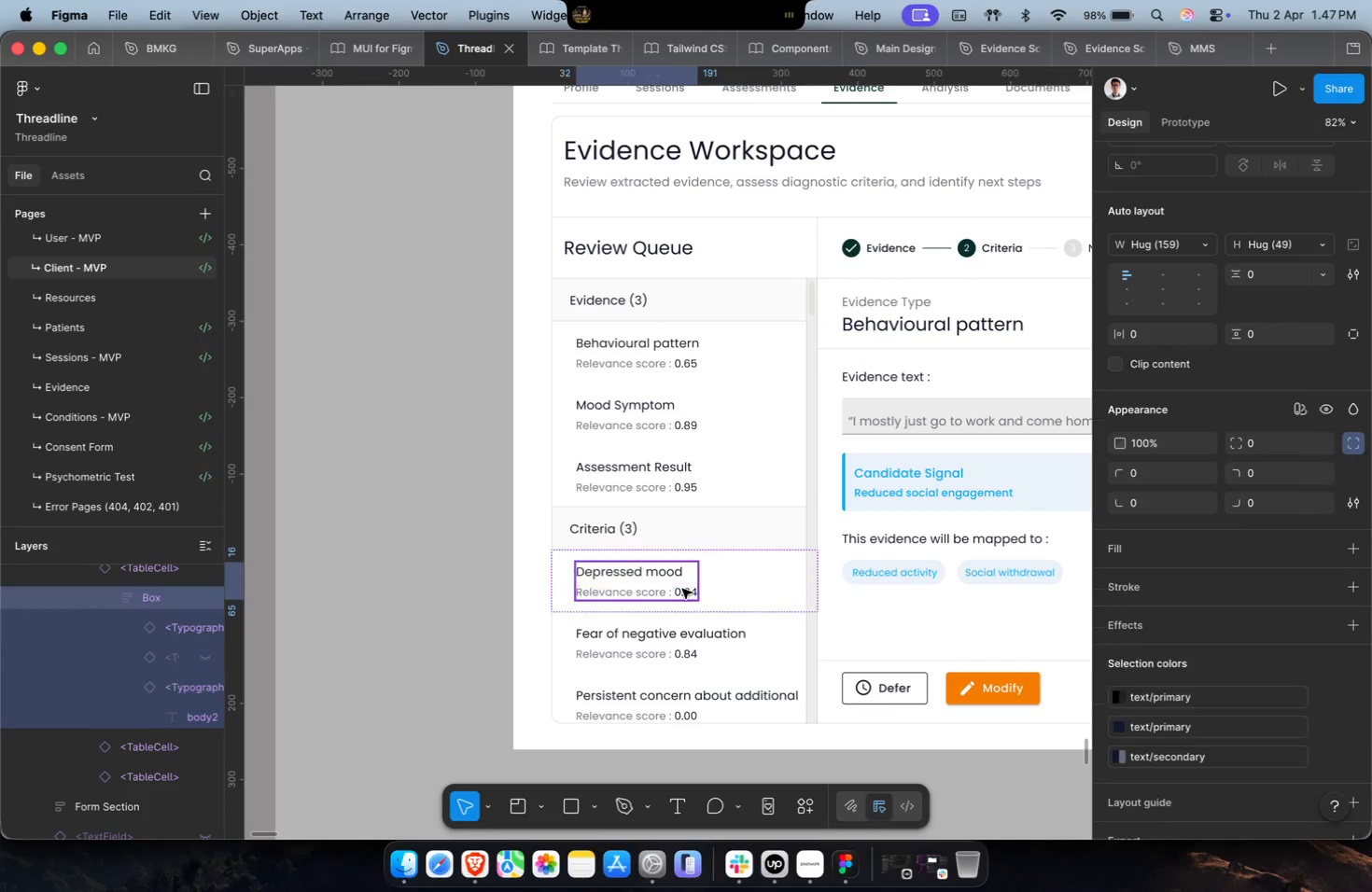 
key(Shift+Enter)
 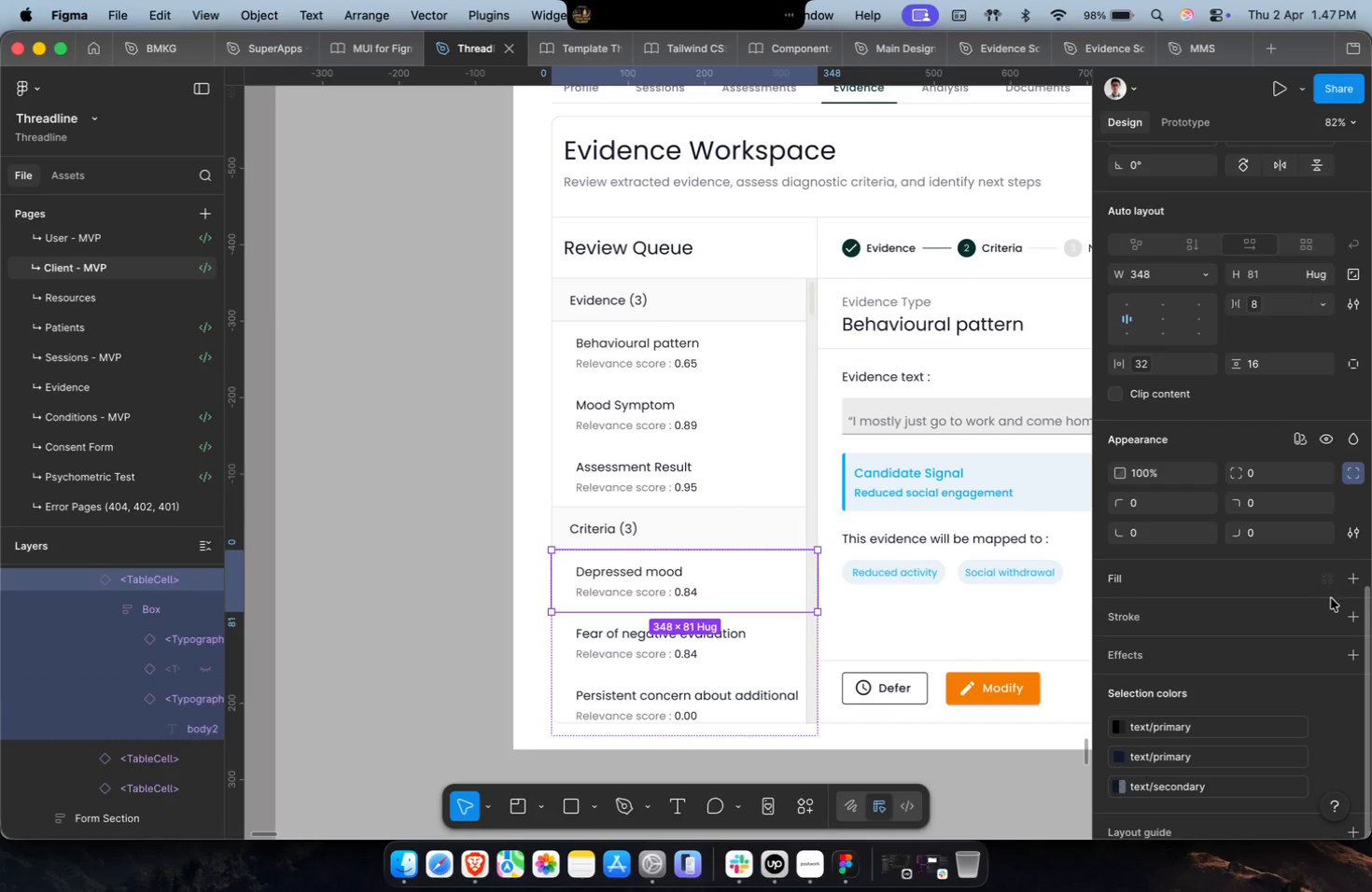 
left_click([1324, 585])
 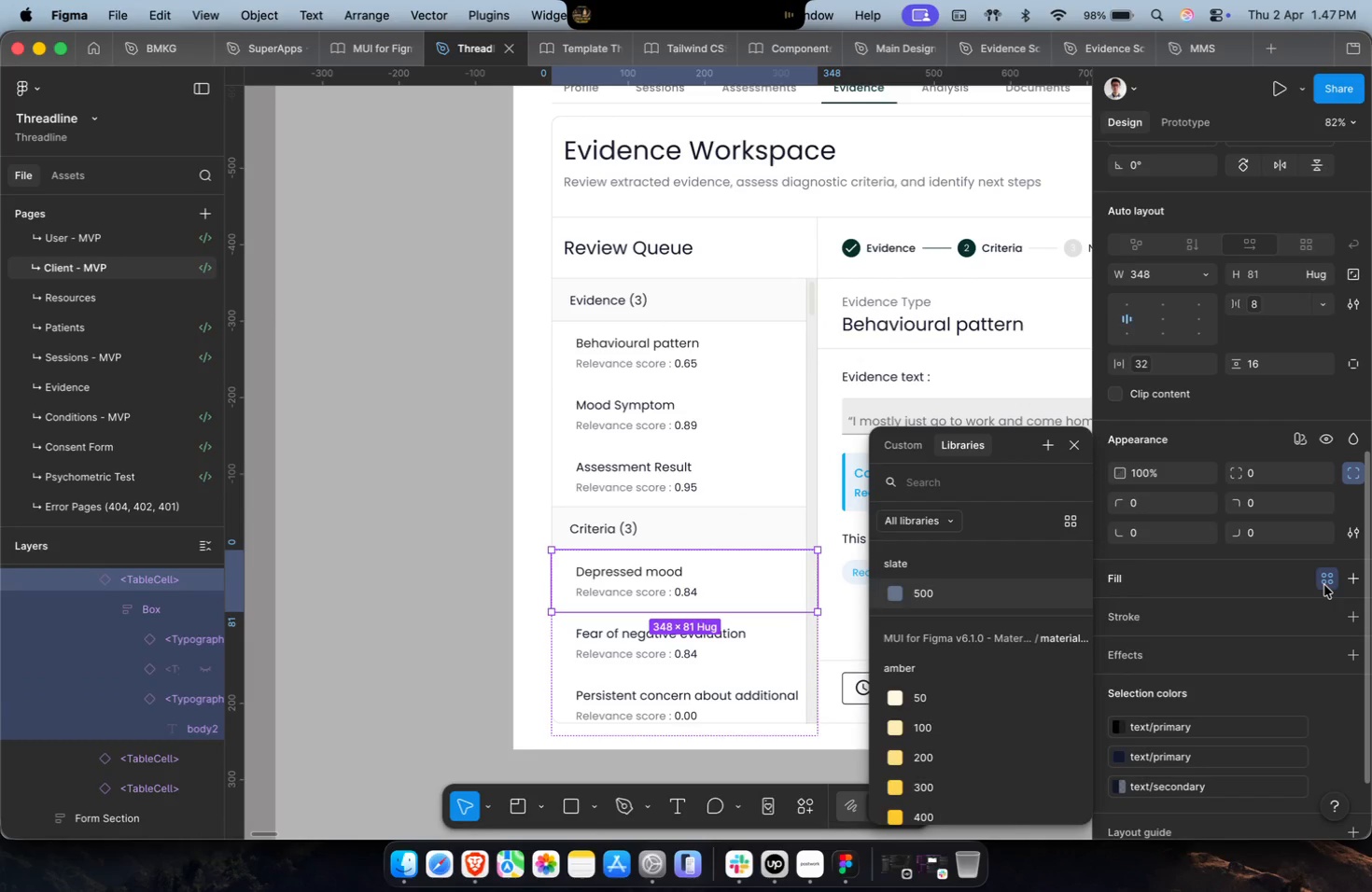 
type(green)
 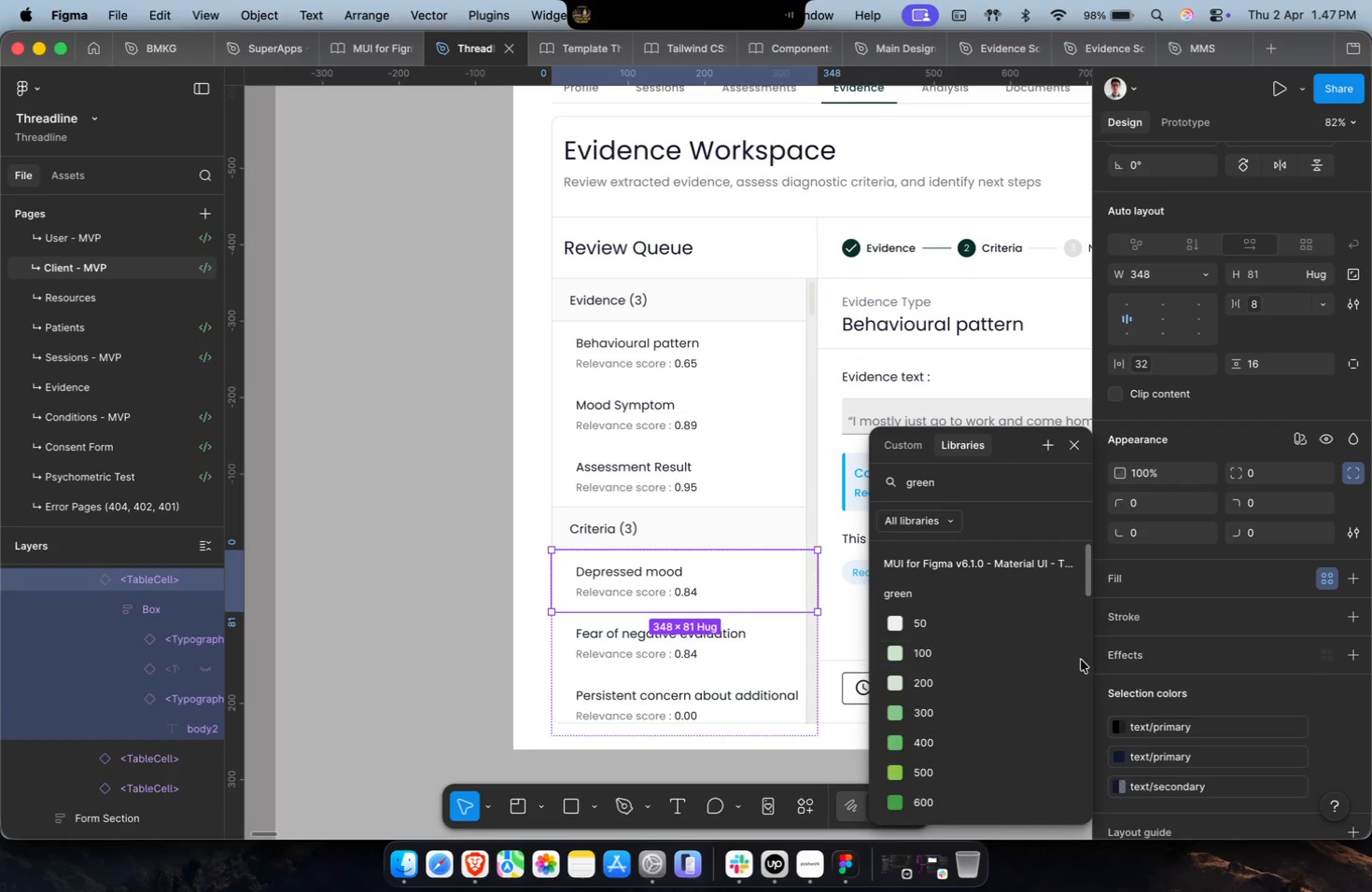 
left_click([1016, 675])
 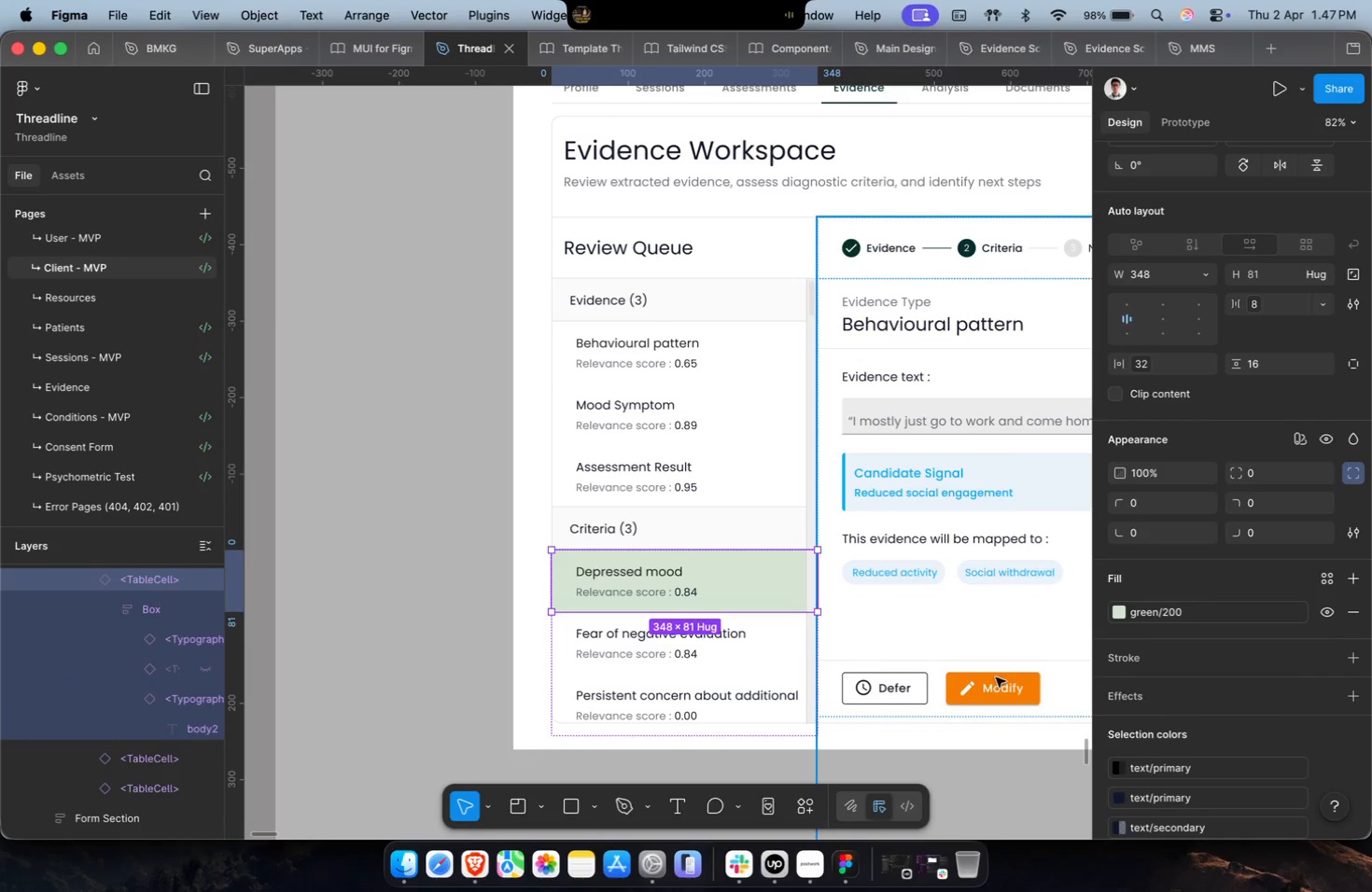 
hold_key(key=ShiftLeft, duration=0.52)
 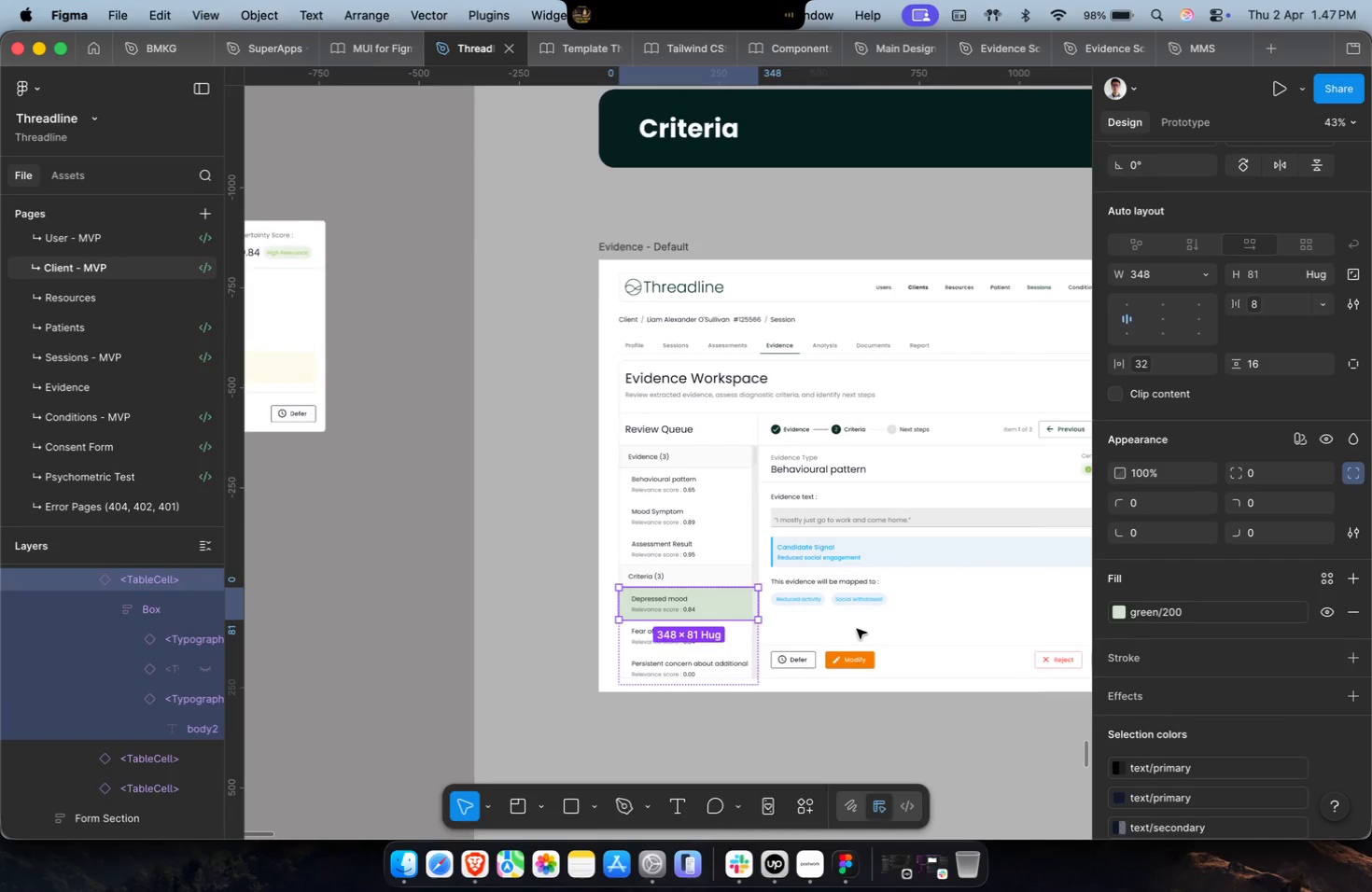 
key(Meta+CommandLeft)
 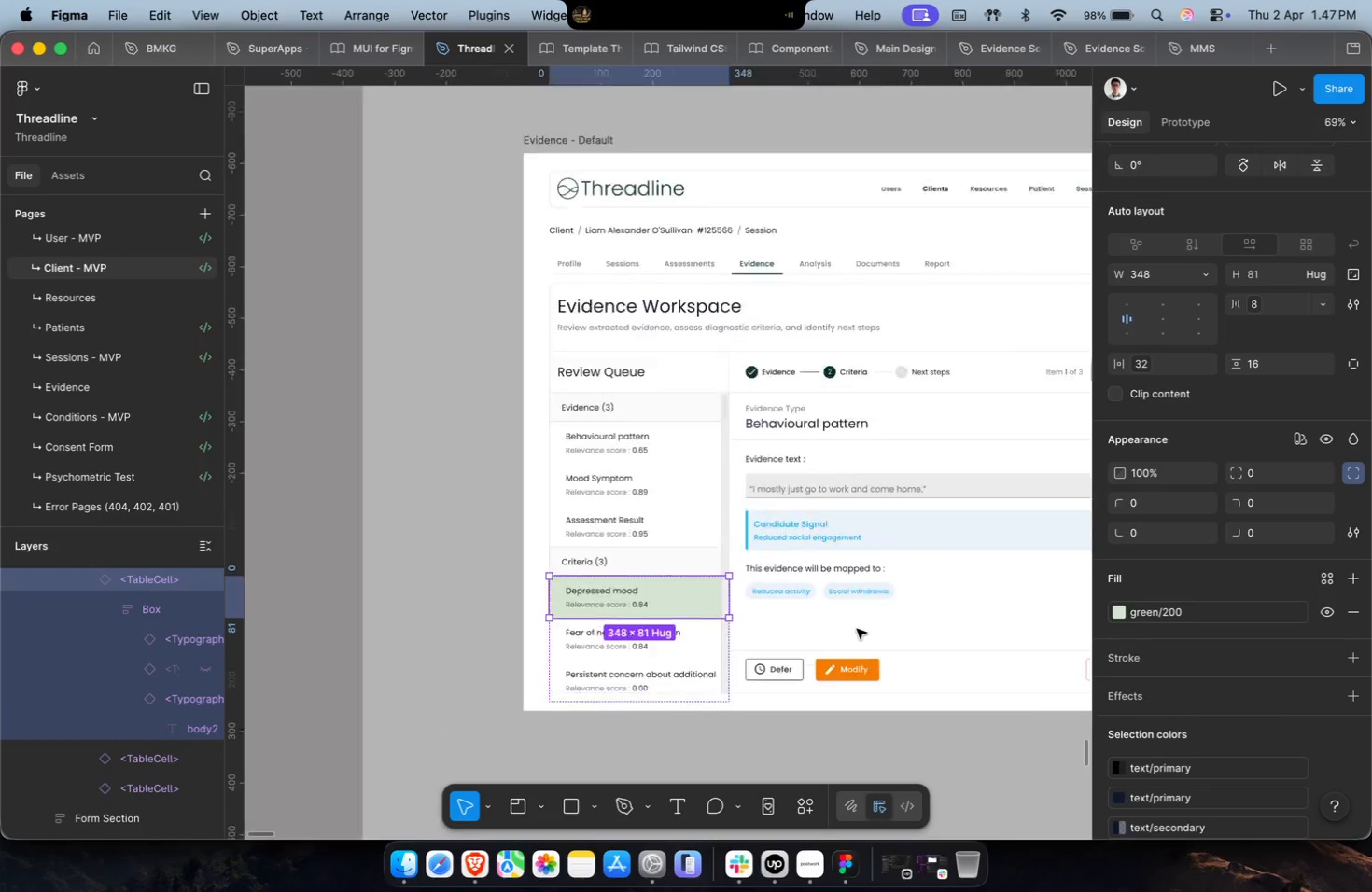 
hold_key(key=ShiftLeft, duration=0.35)
 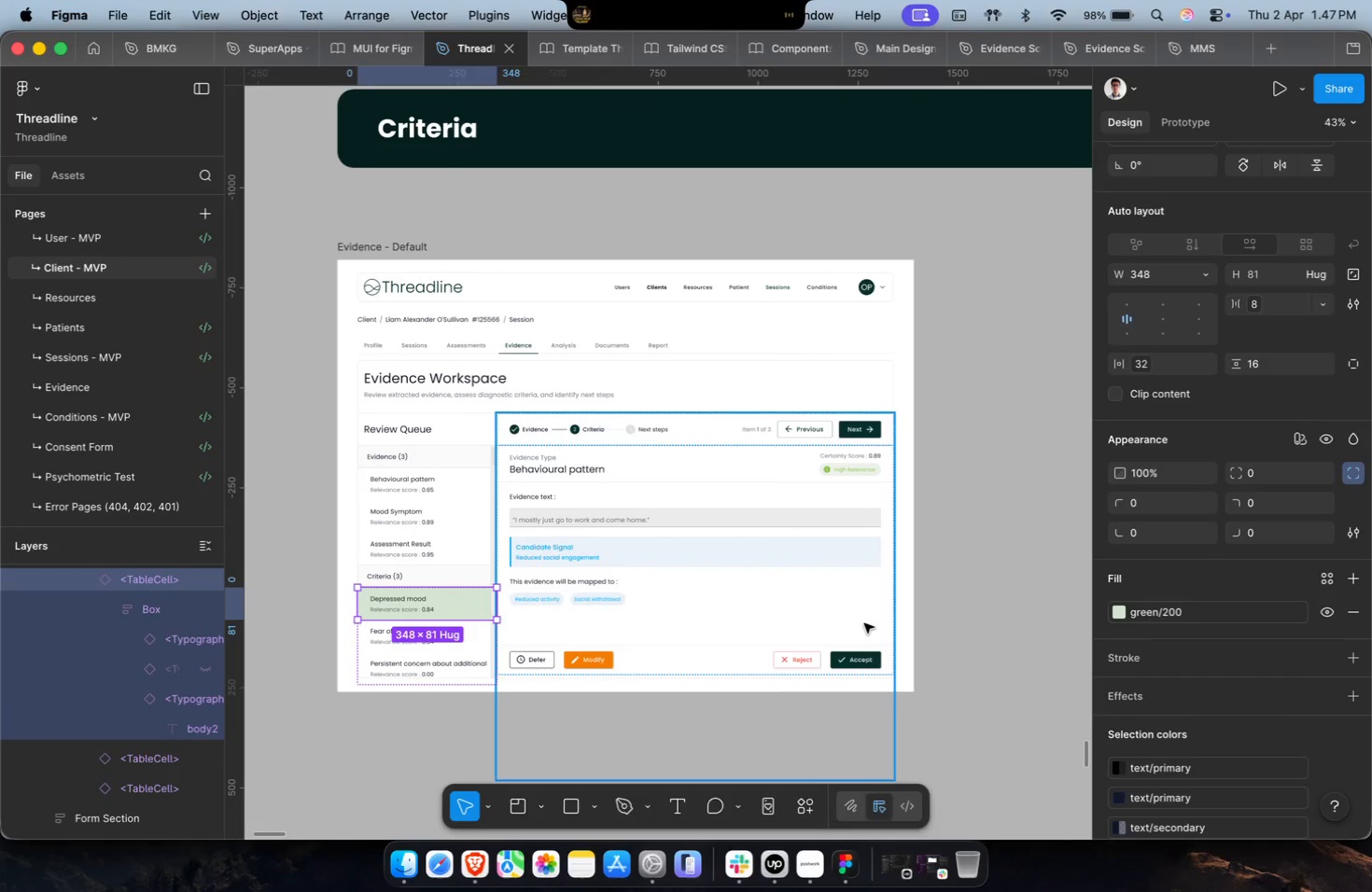 
hold_key(key=CommandLeft, duration=1.39)
 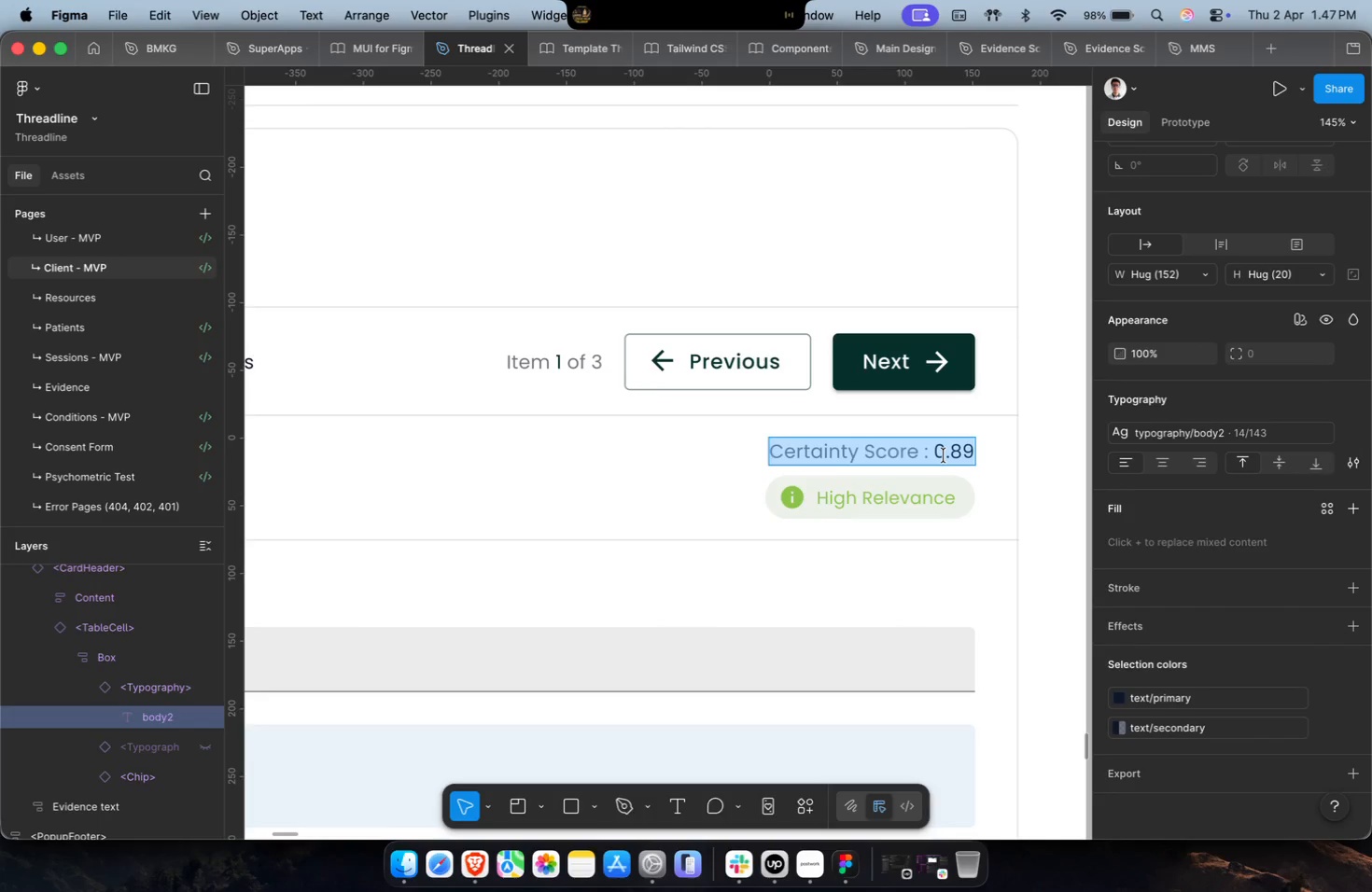 
scroll: coordinate [859, 622], scroll_direction: down, amount: 13.0
 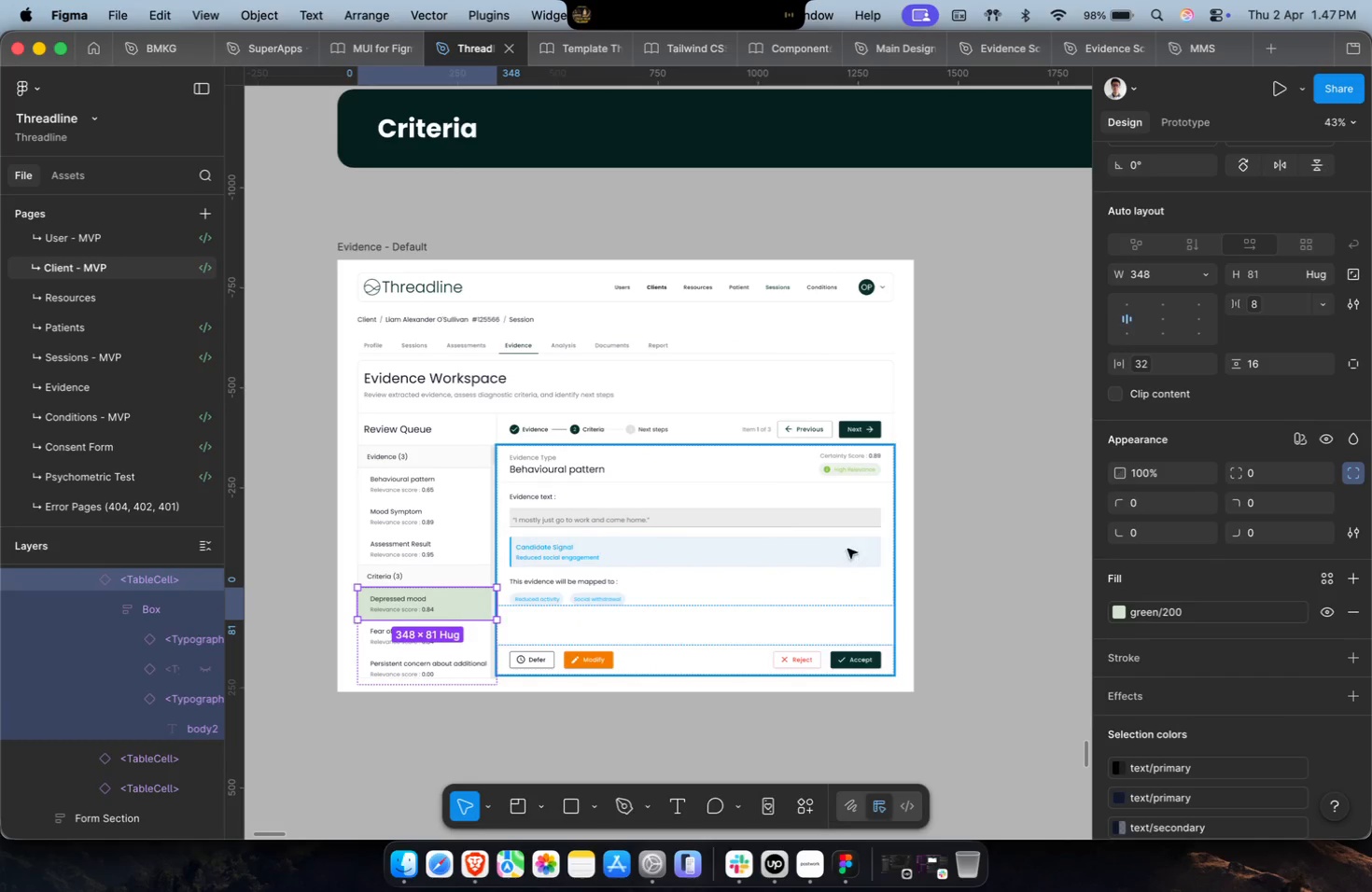 
scroll: coordinate [847, 452], scroll_direction: up, amount: 16.0
 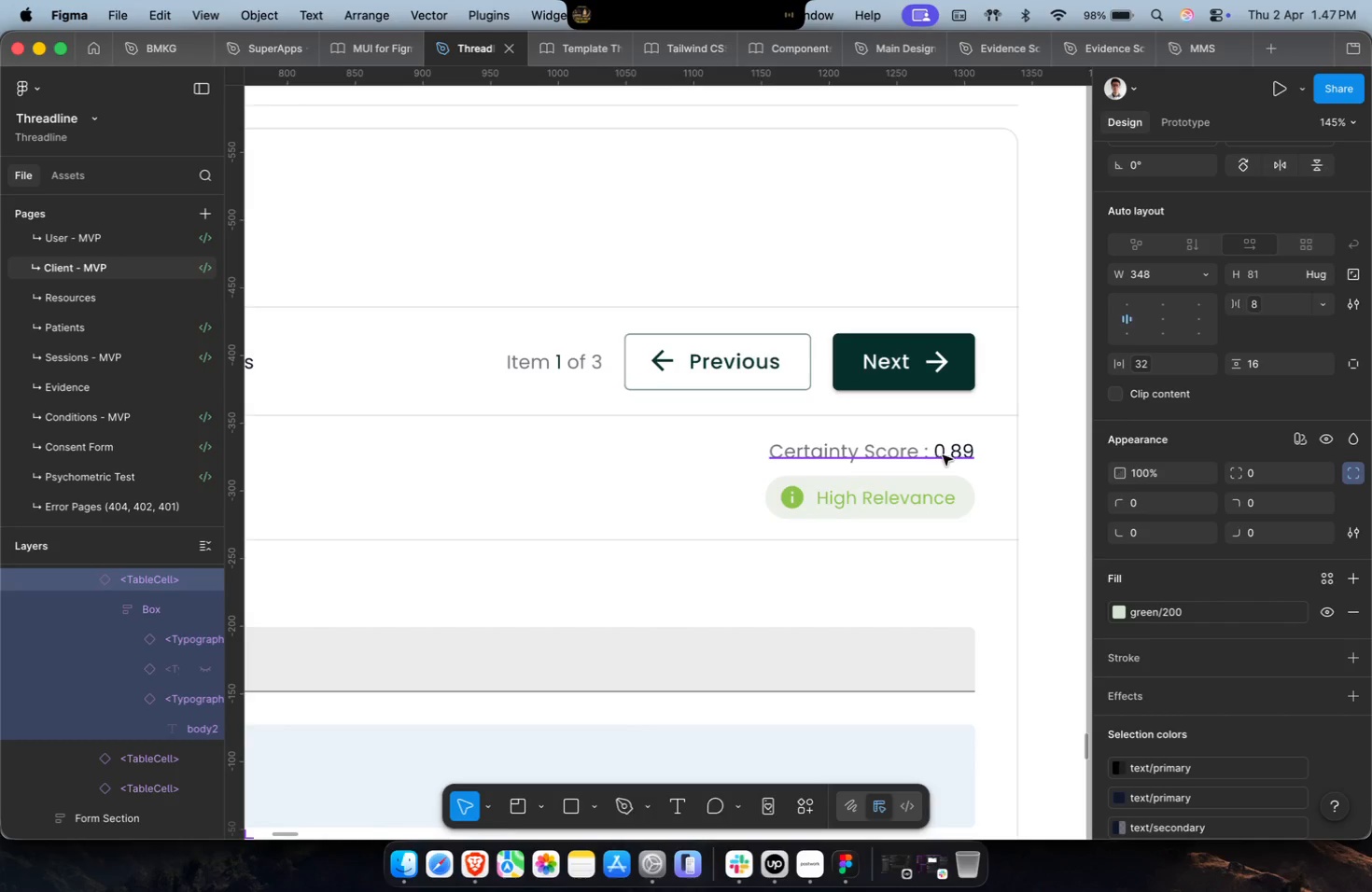 
double_click([944, 455])
 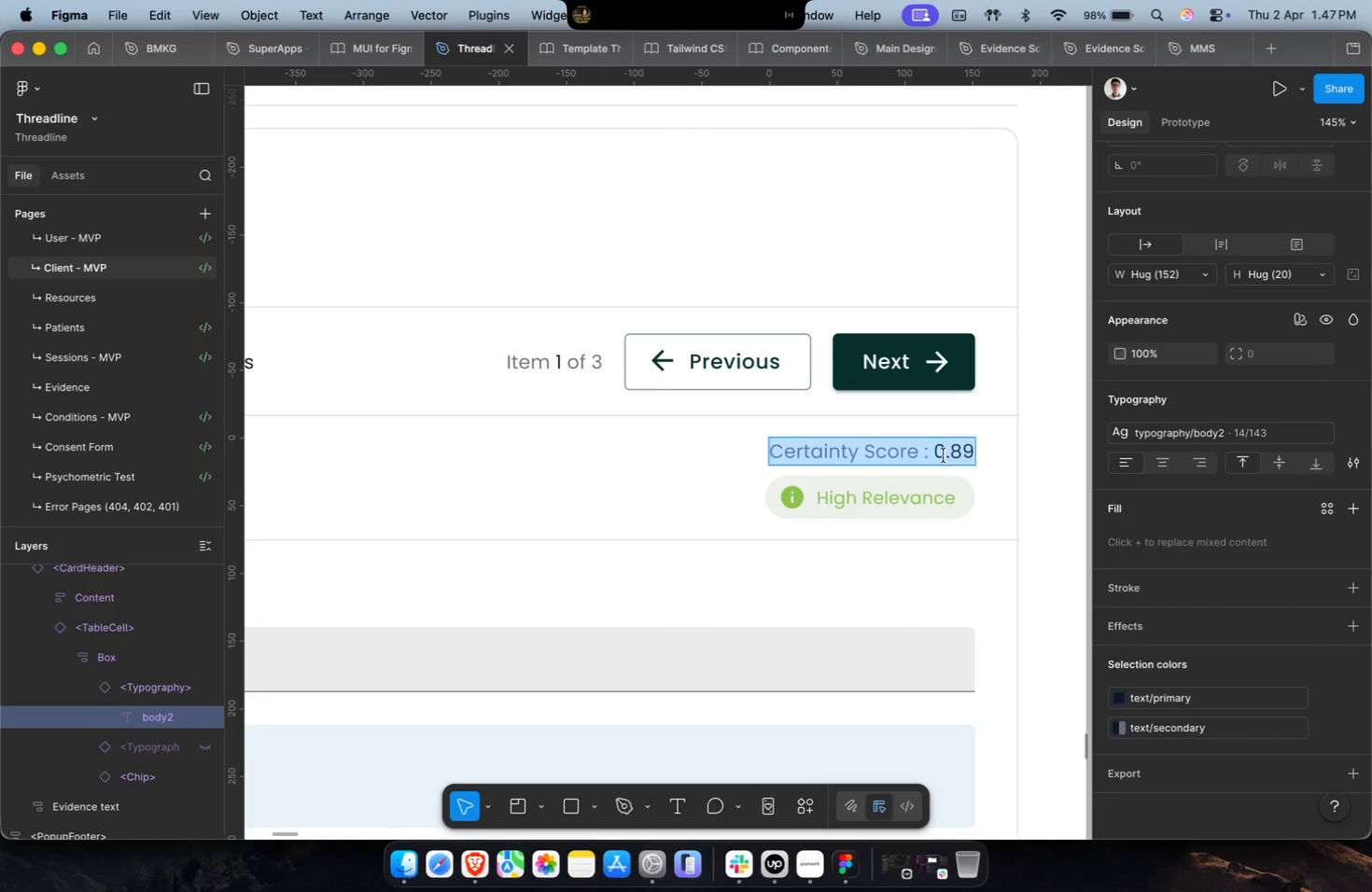 
key(ArrowRight)
 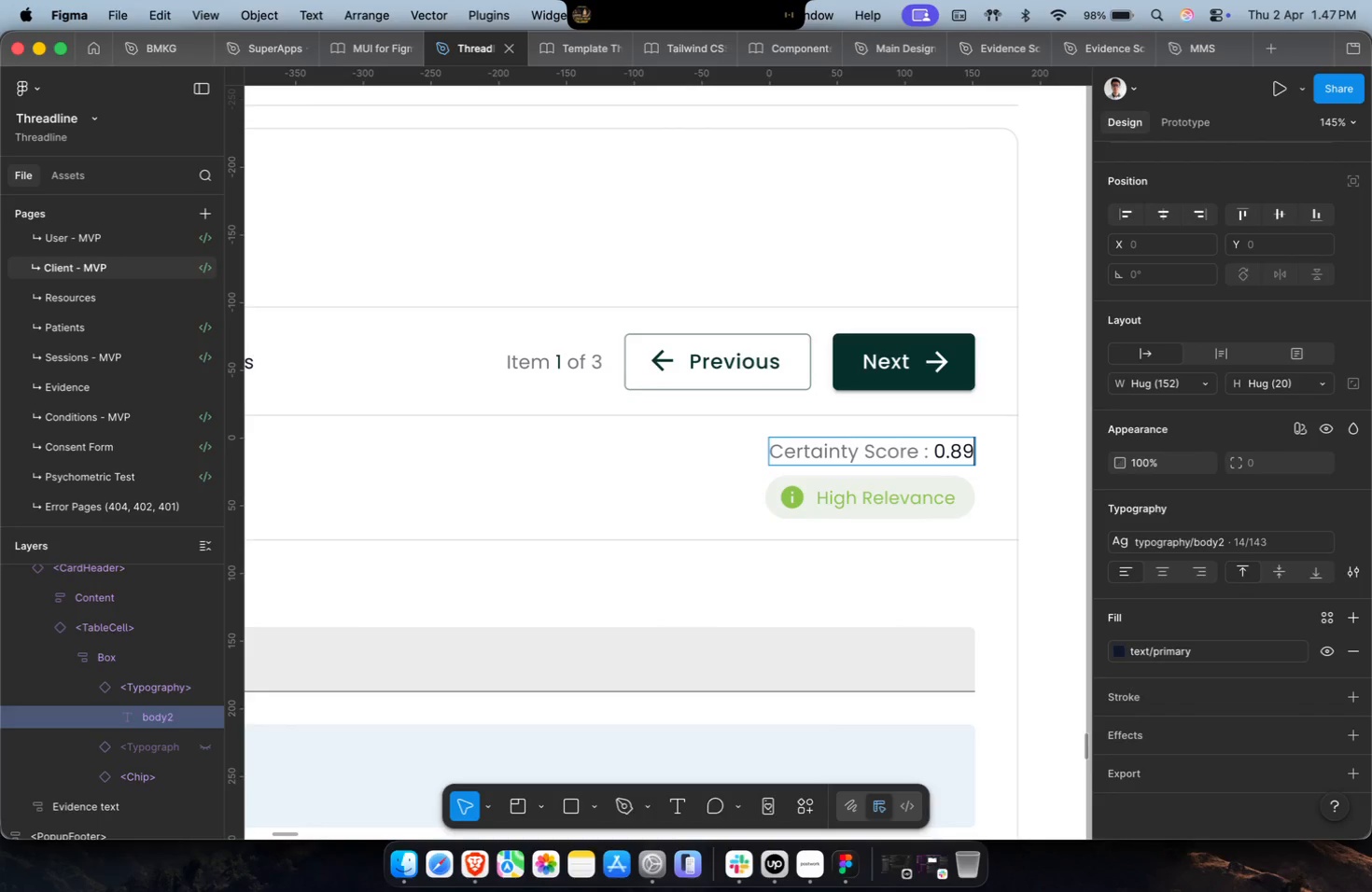 
key(Backspace)
 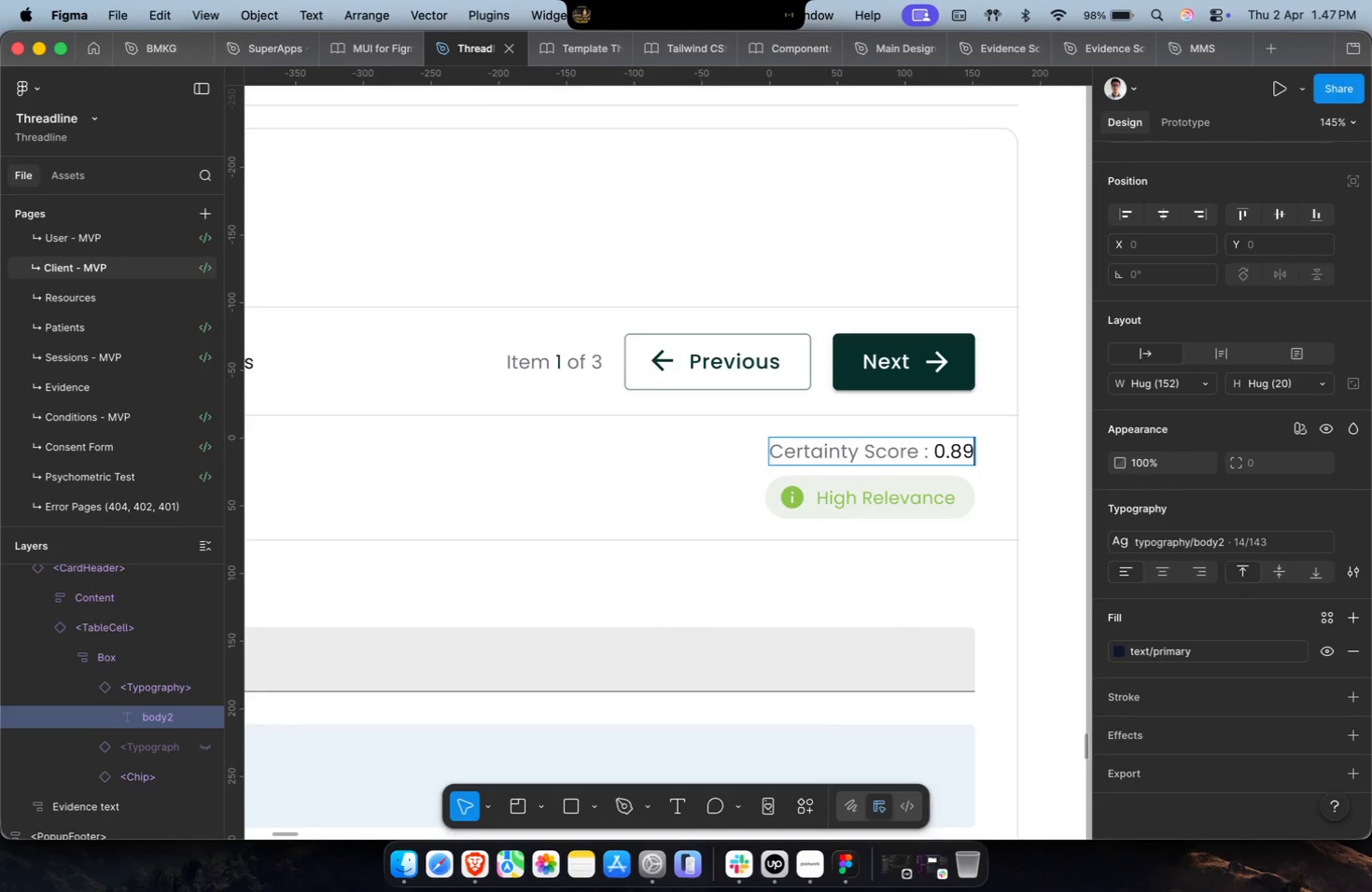 
key(4)
 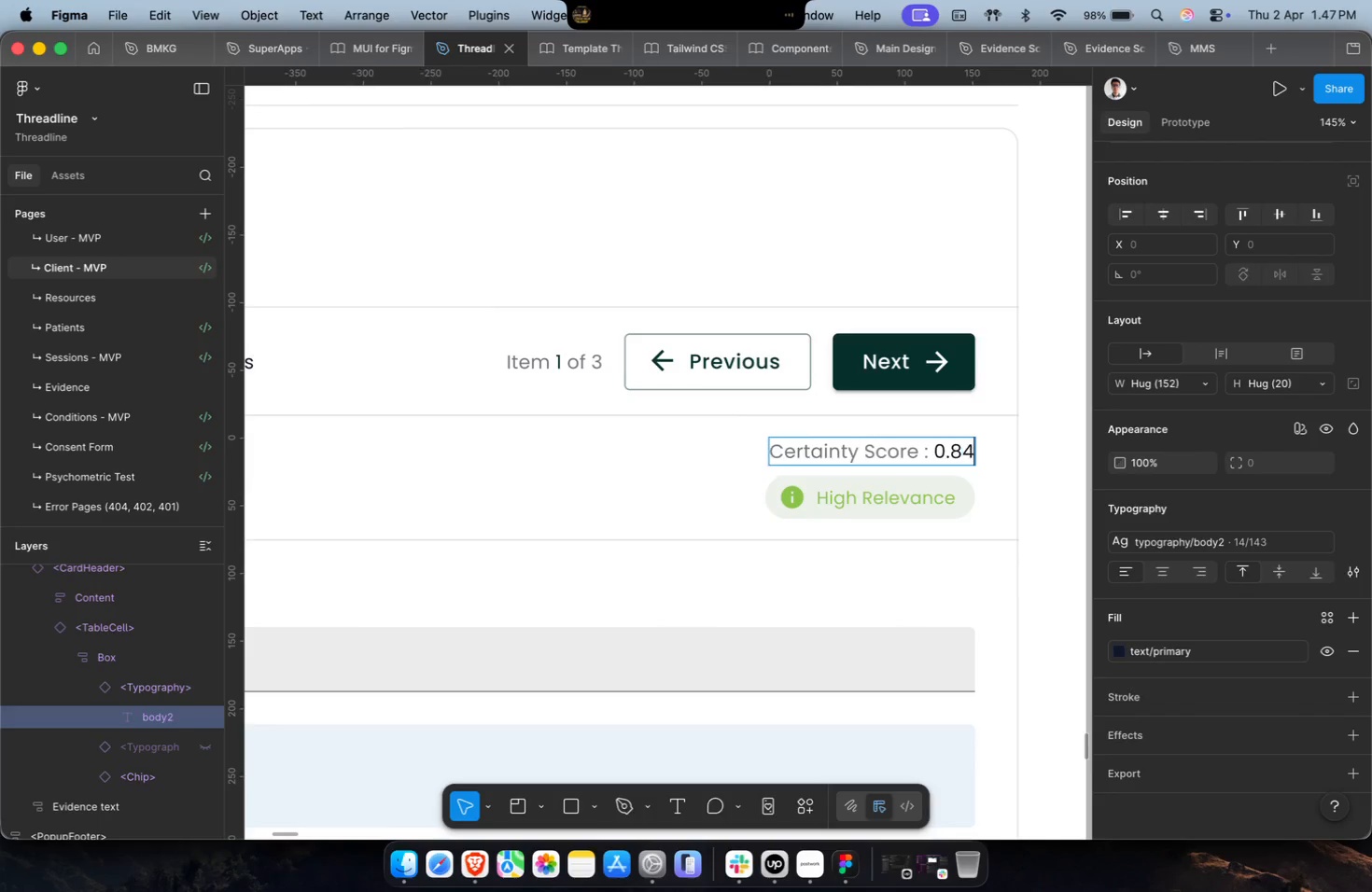 
hold_key(key=CommandLeft, duration=0.34)
 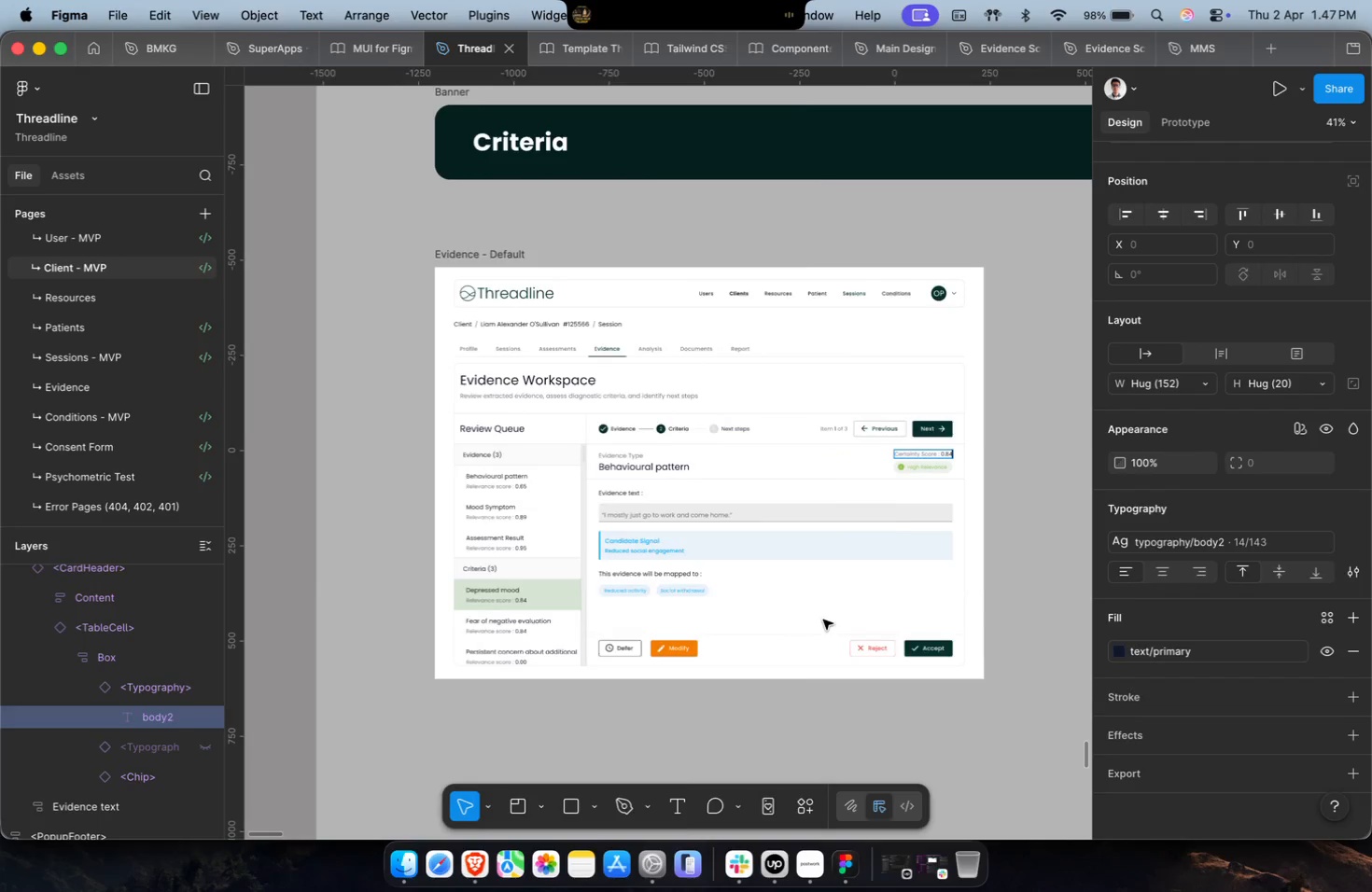 
hold_key(key=ShiftLeft, duration=1.48)
 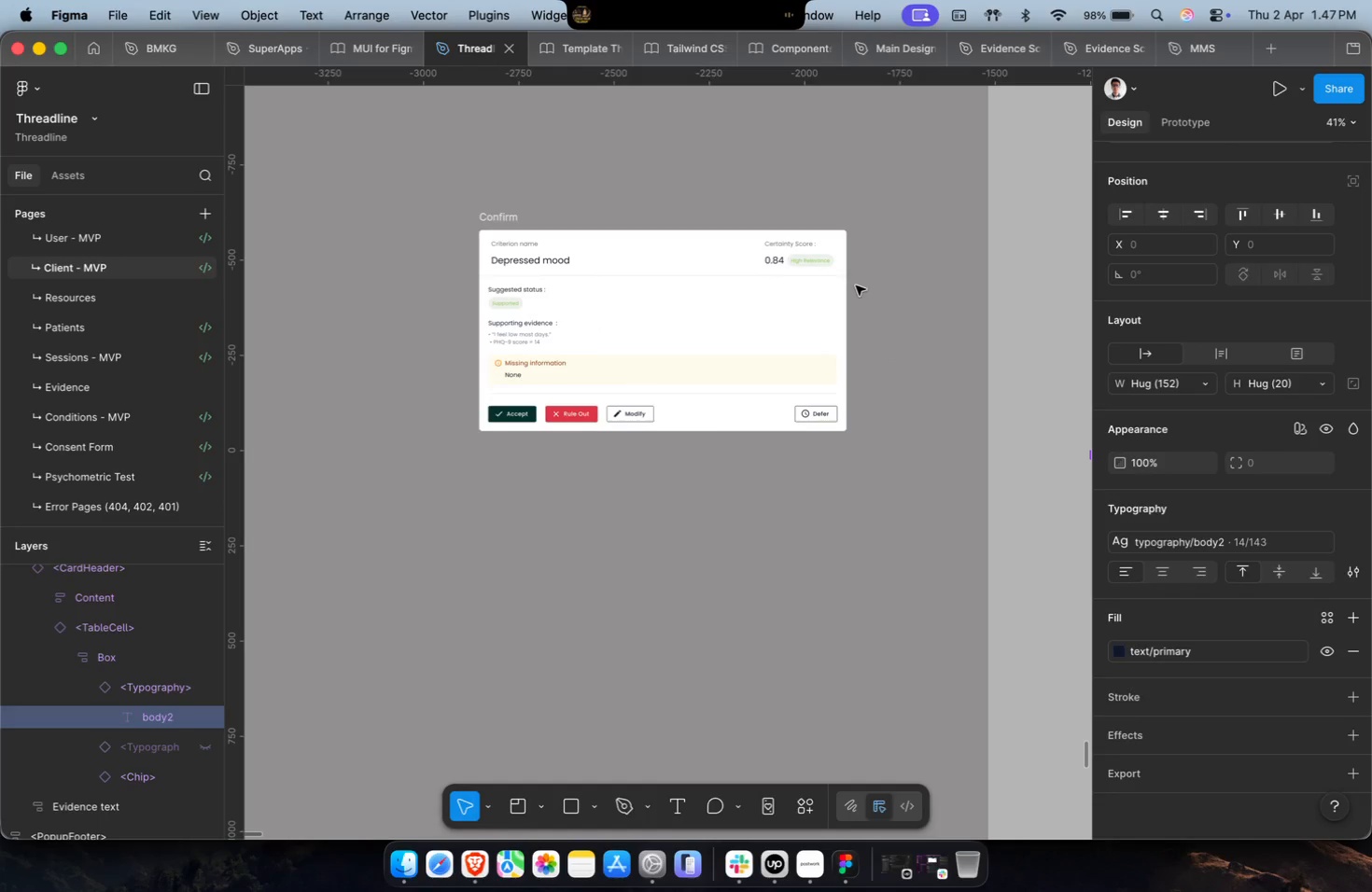 
scroll: coordinate [944, 455], scroll_direction: down, amount: 19.0
 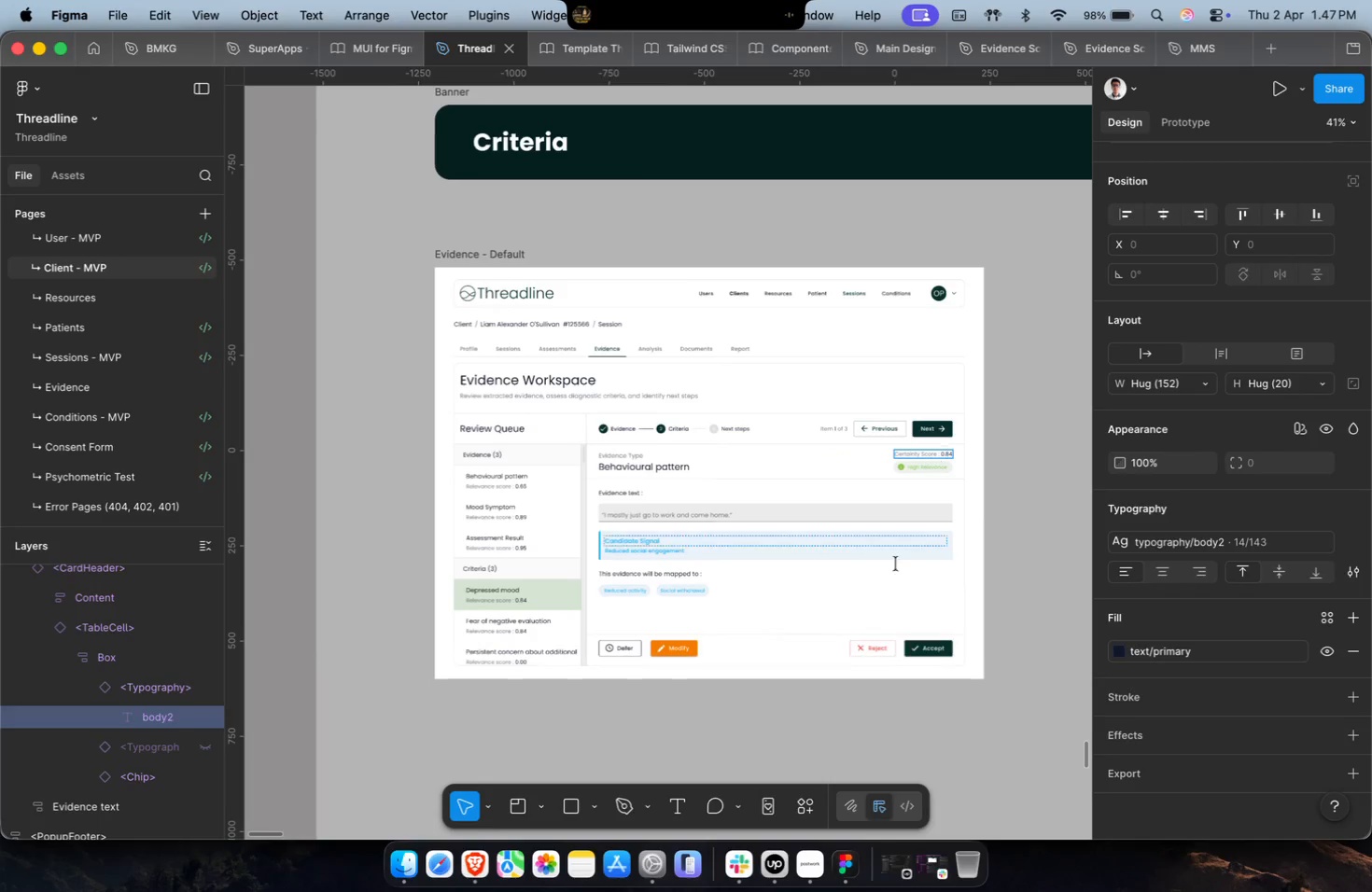 
scroll: coordinate [823, 620], scroll_direction: up, amount: 31.0
 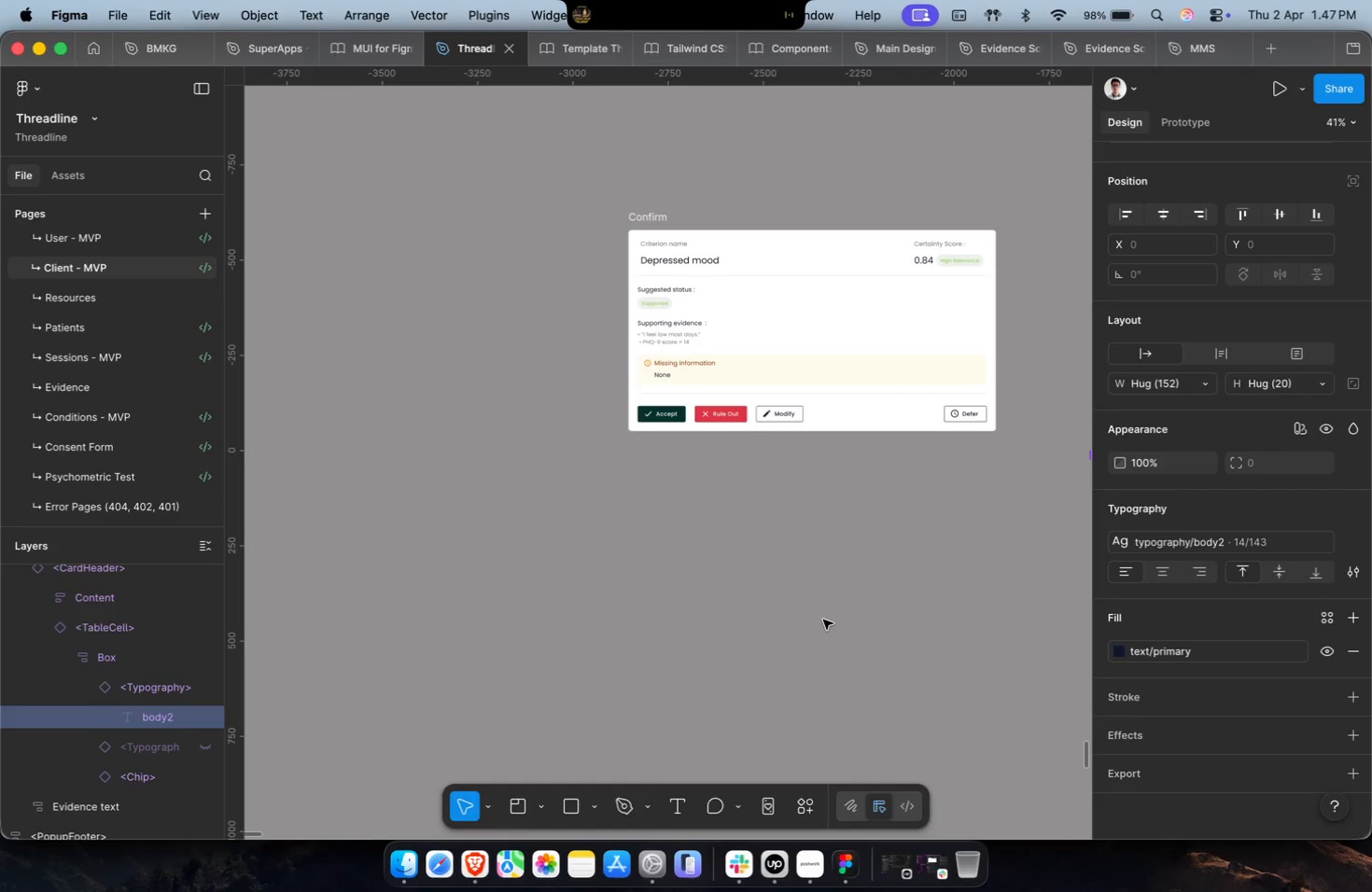 
hold_key(key=CommandLeft, duration=0.83)
 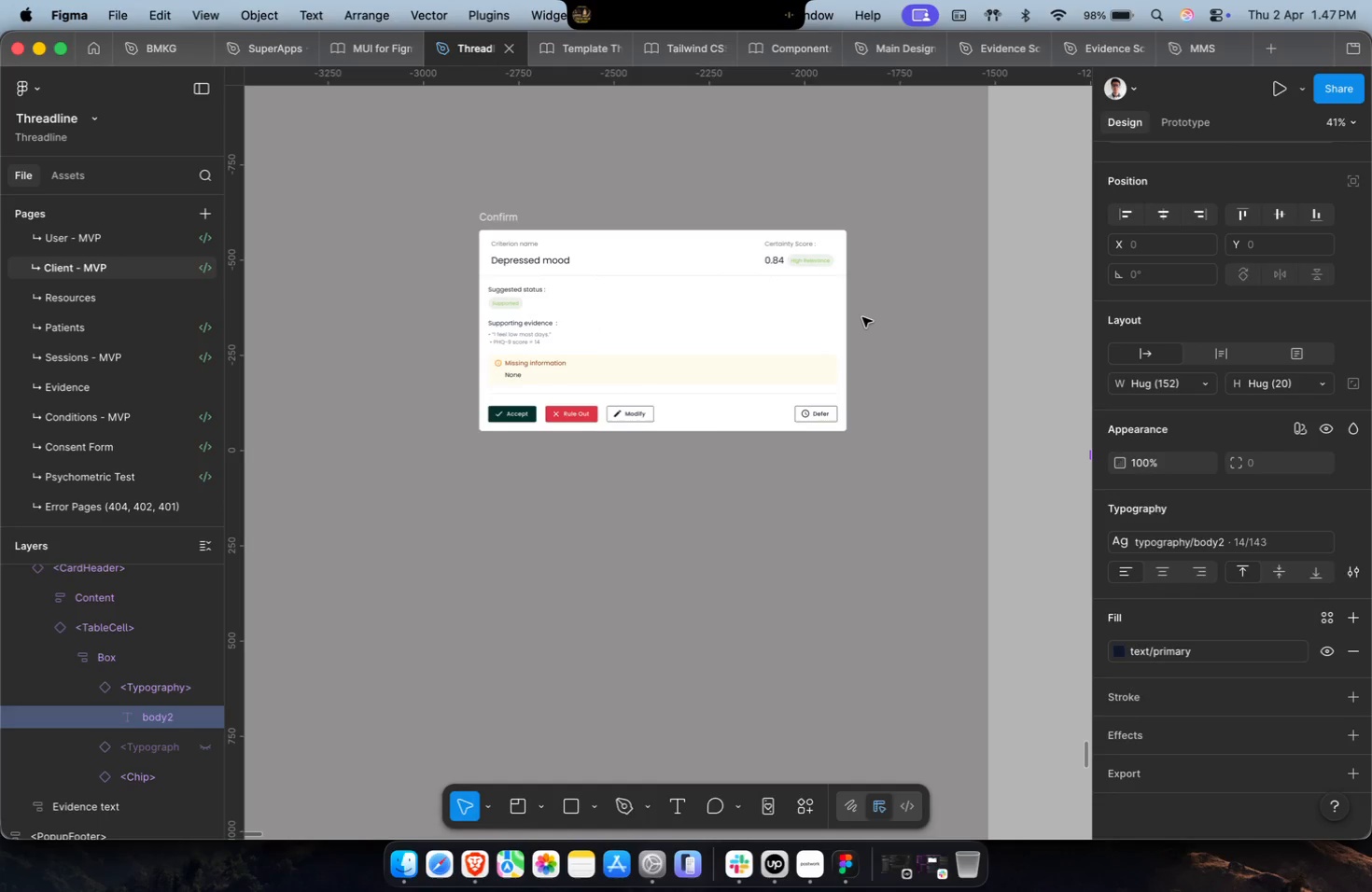 
scroll: coordinate [823, 620], scroll_direction: down, amount: 2.0
 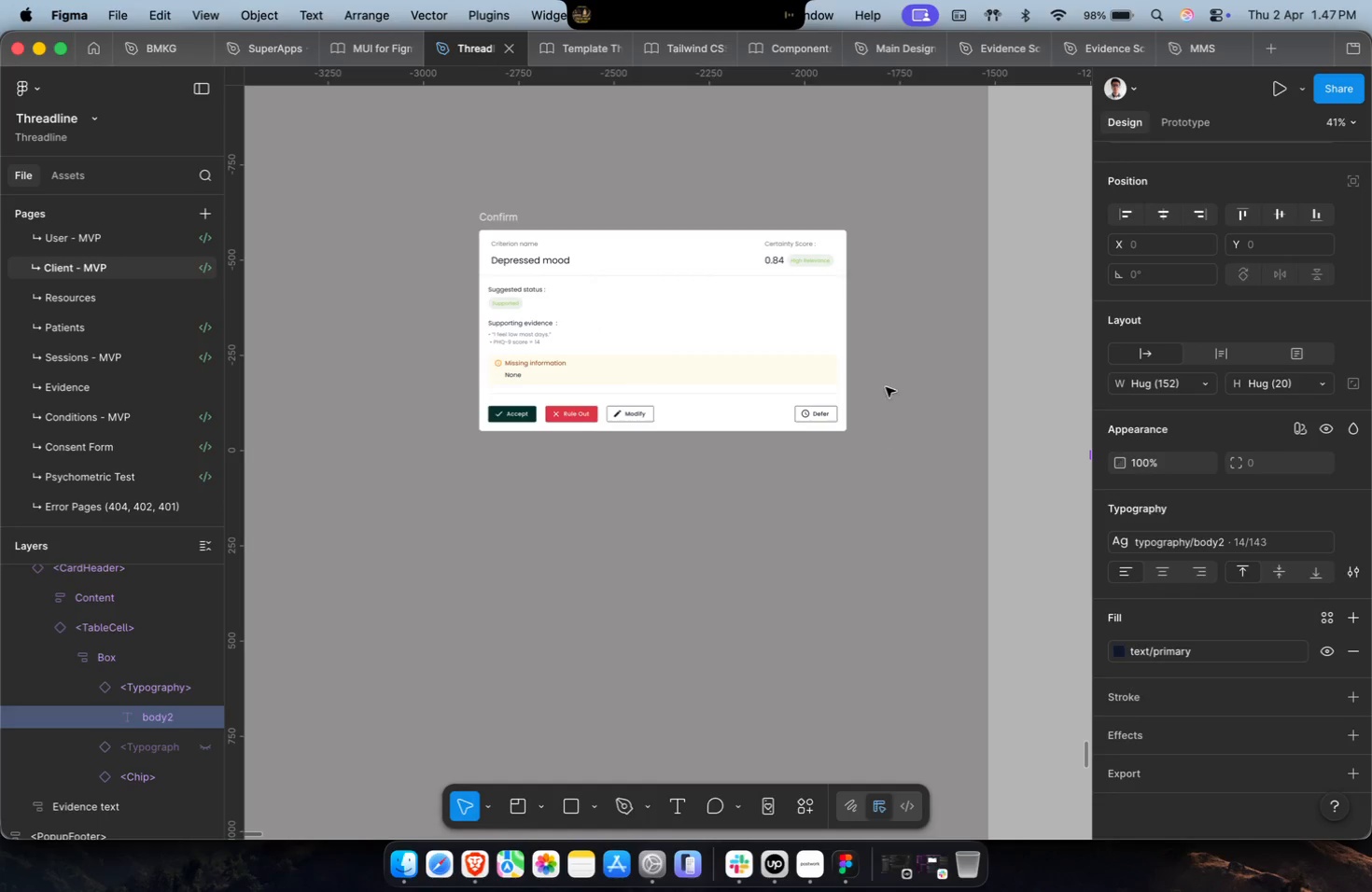 
hold_key(key=ShiftLeft, duration=1.95)
scroll: coordinate [561, 348], scroll_direction: down, amount: 6.0
 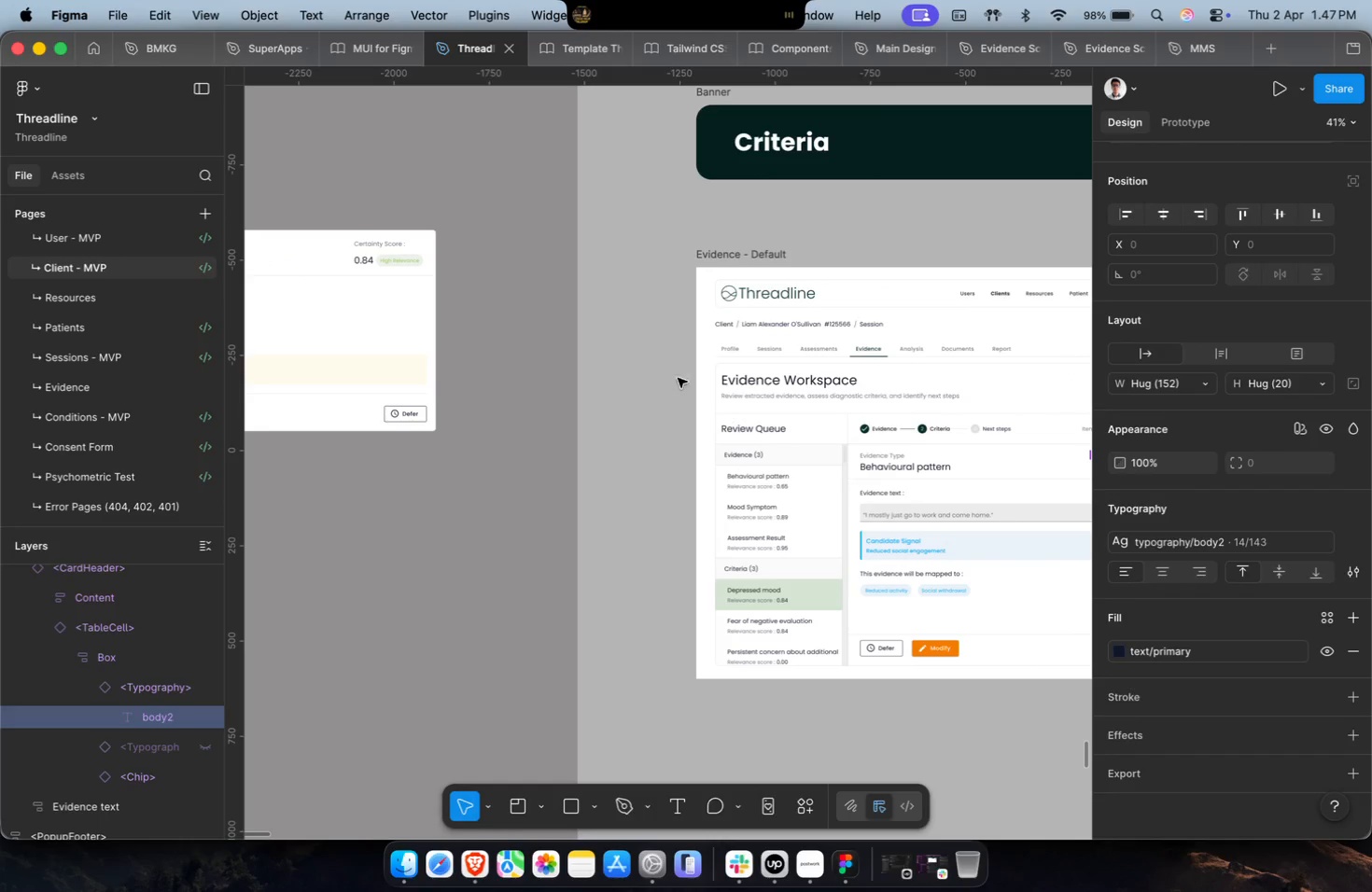 
hold_key(key=ShiftLeft, duration=0.31)
scroll: coordinate [691, 397], scroll_direction: up, amount: 7.0
 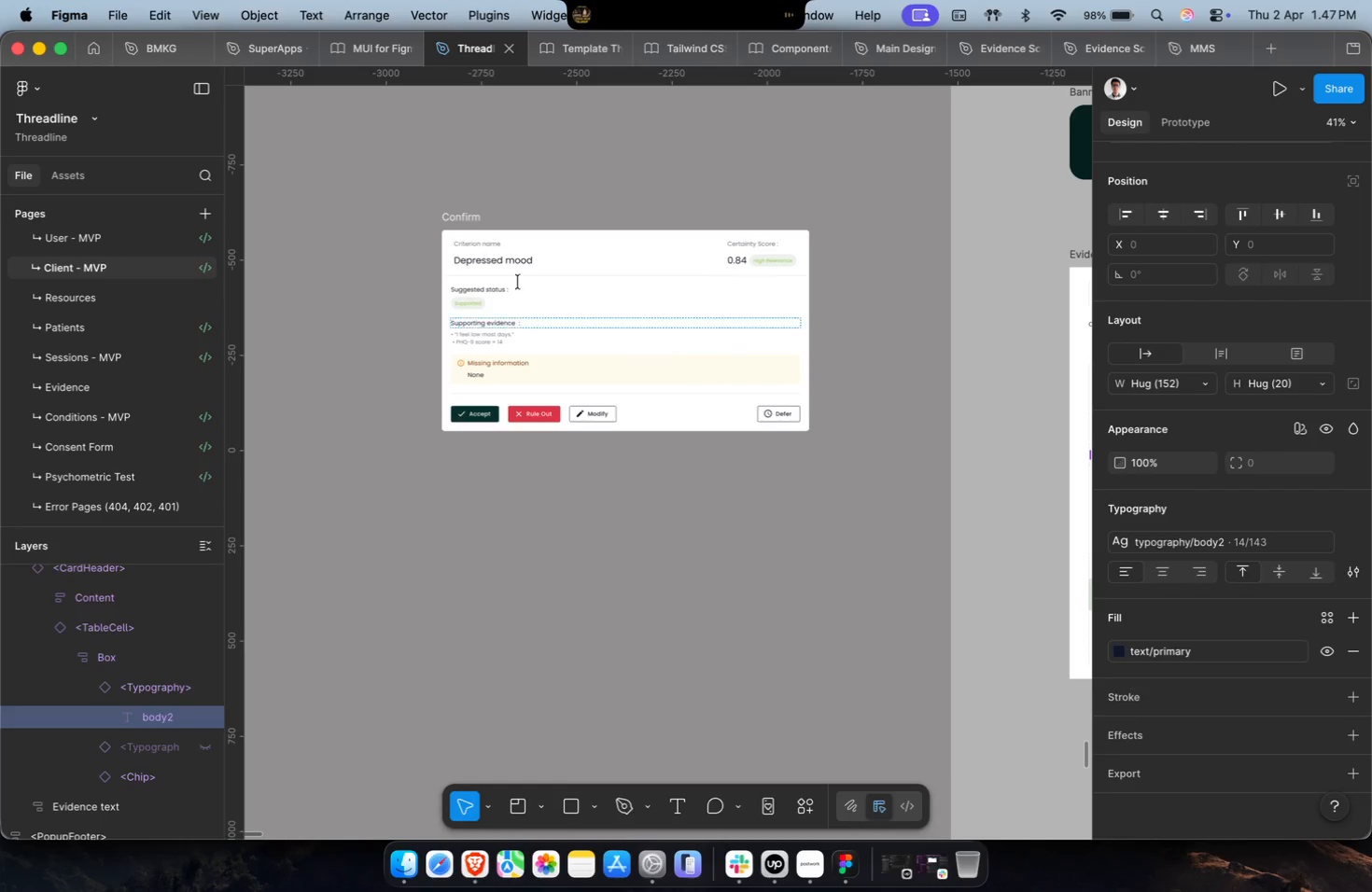 
left_click([491, 247])
 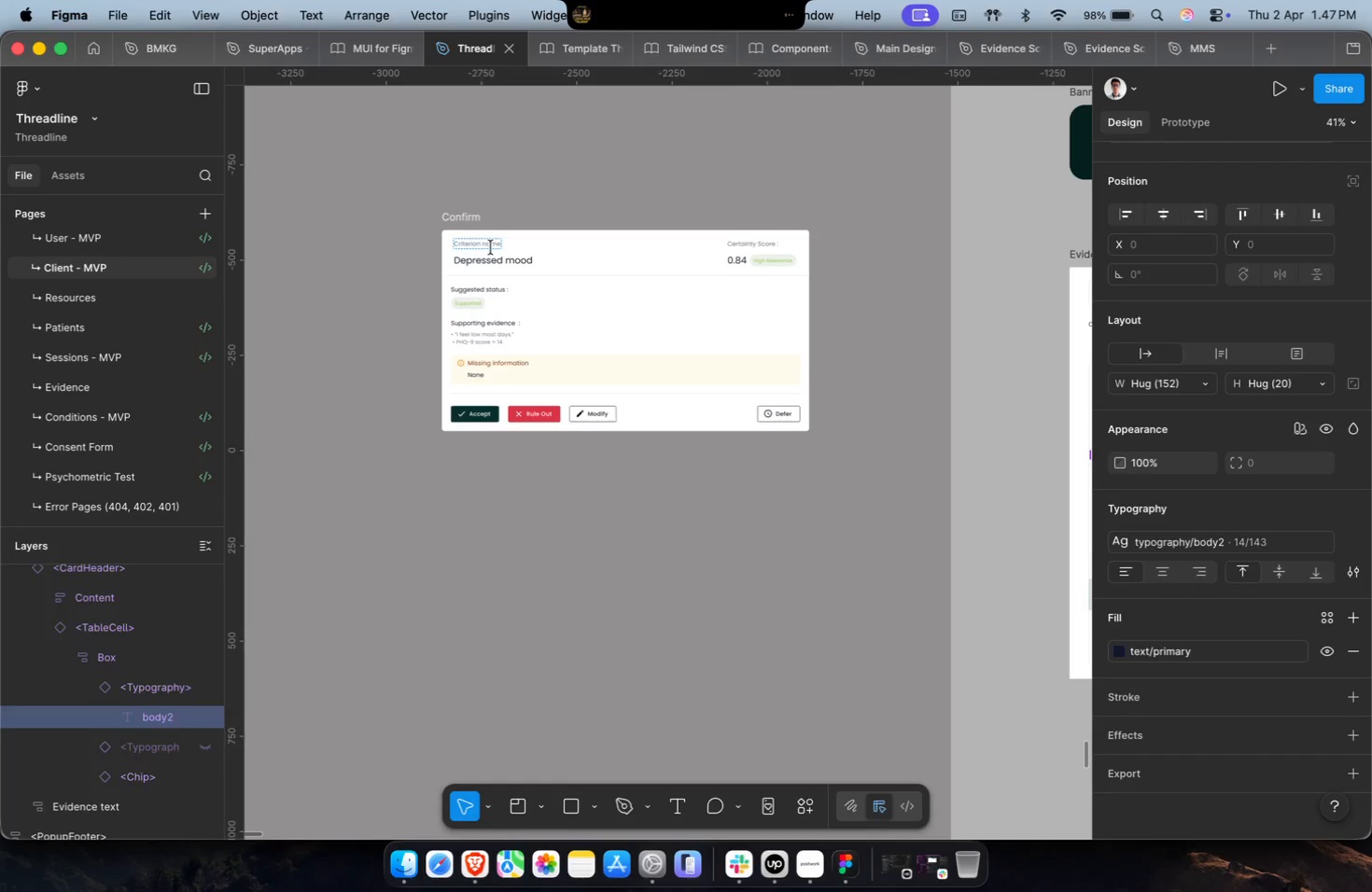 
key(Meta+A)
 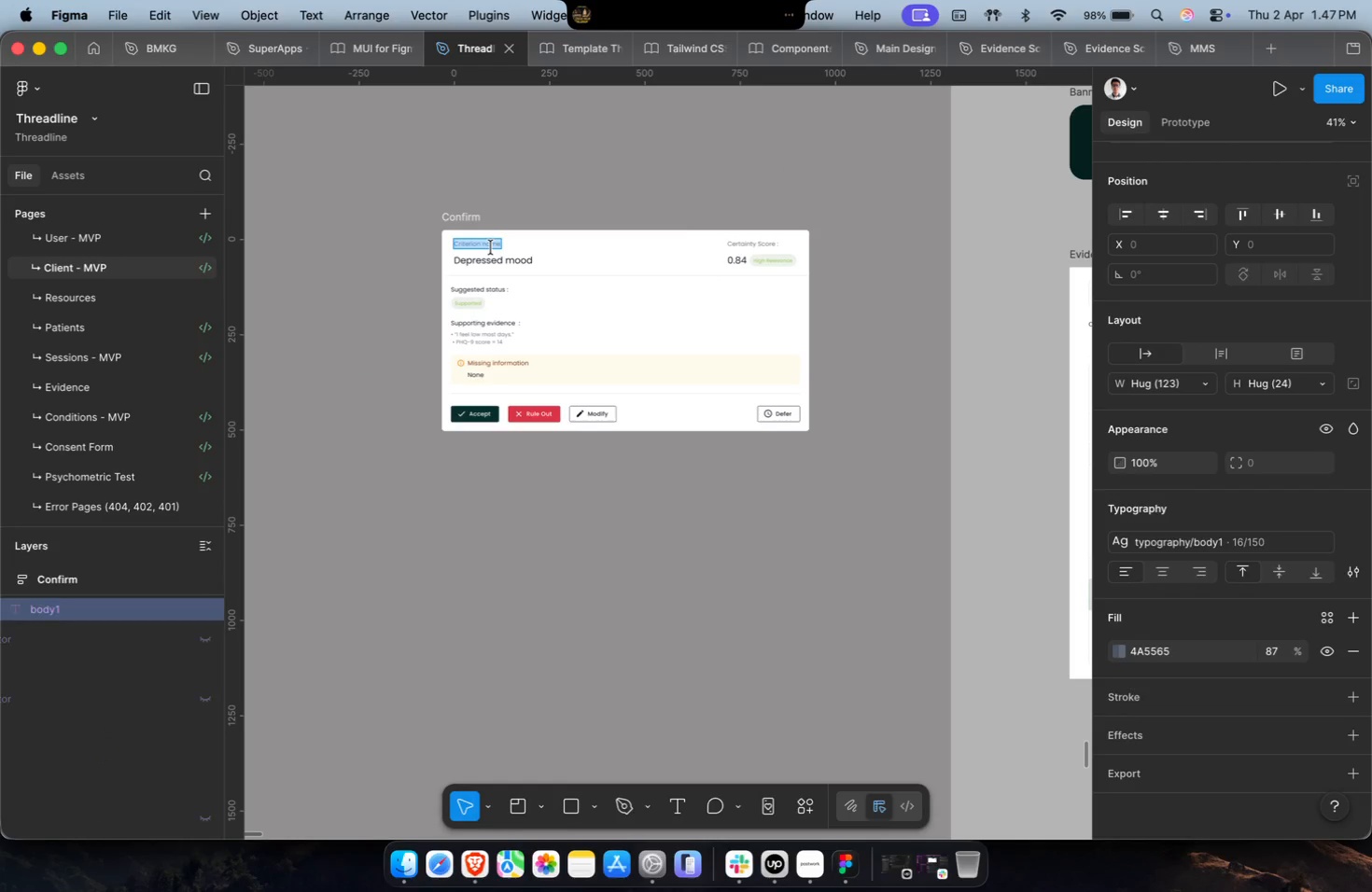 
key(Meta+C)
 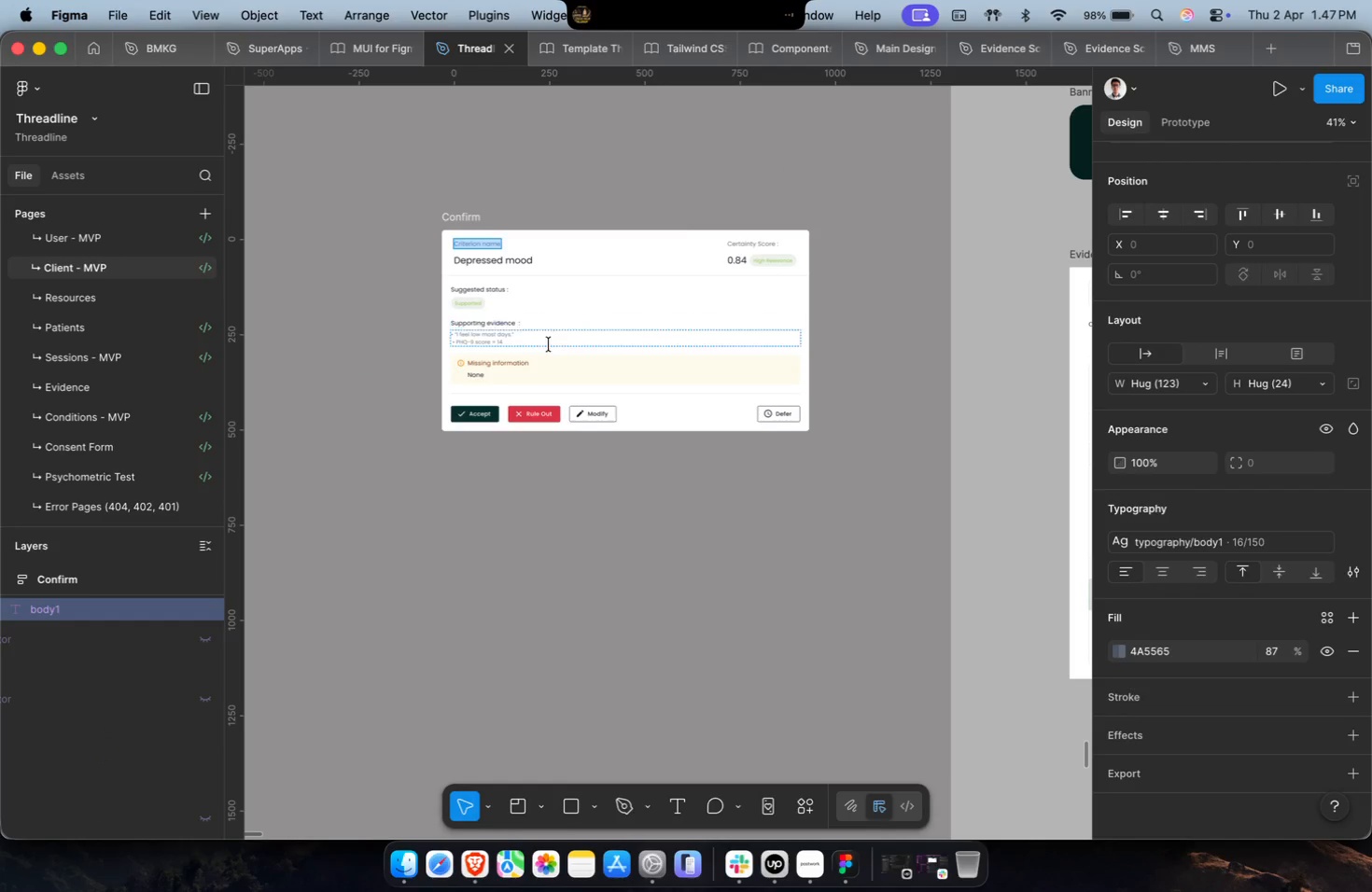 
hold_key(key=ShiftLeft, duration=0.34)
scroll: coordinate [553, 356], scroll_direction: down, amount: 12.0
 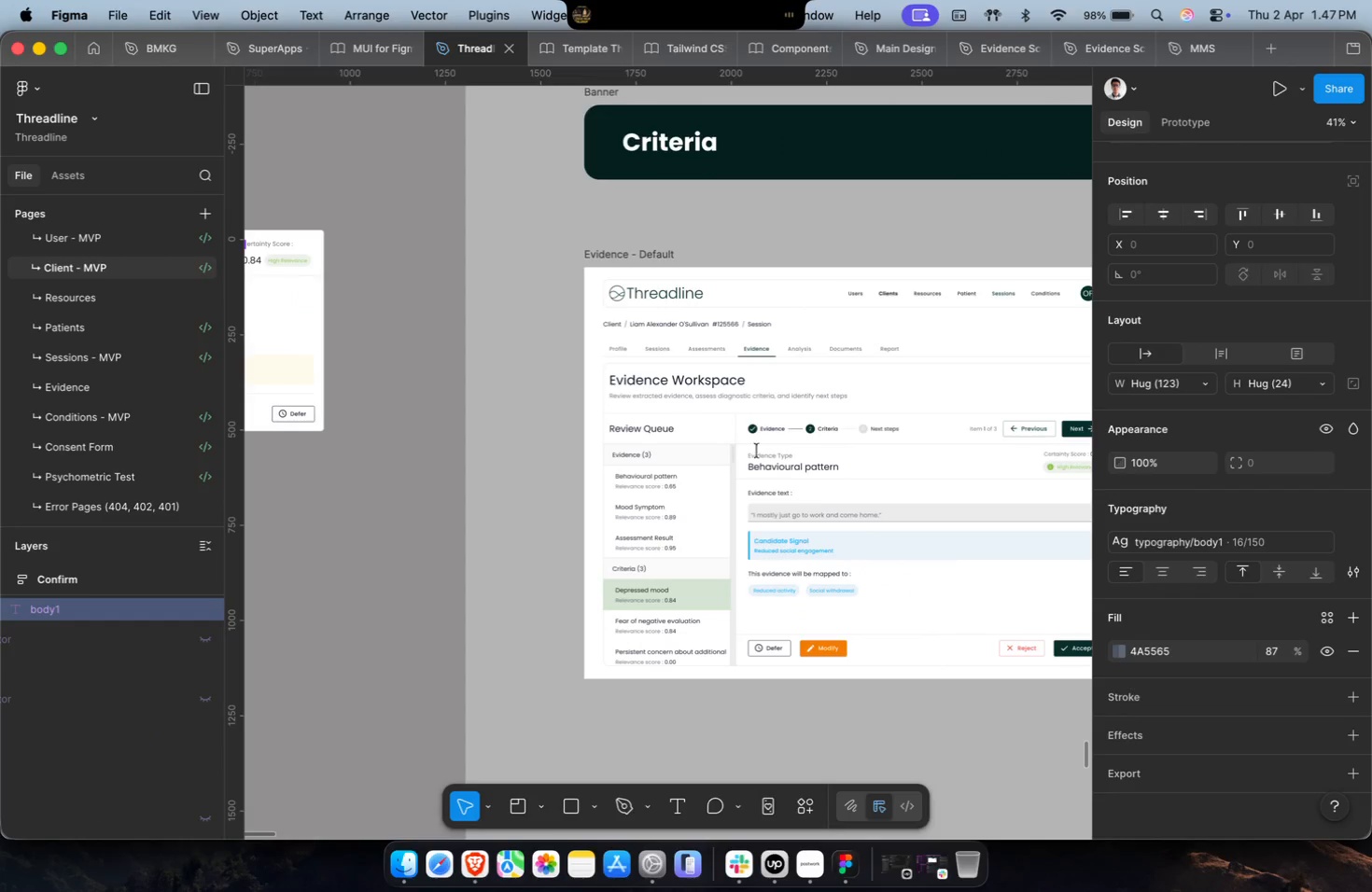 
left_click([791, 452])
 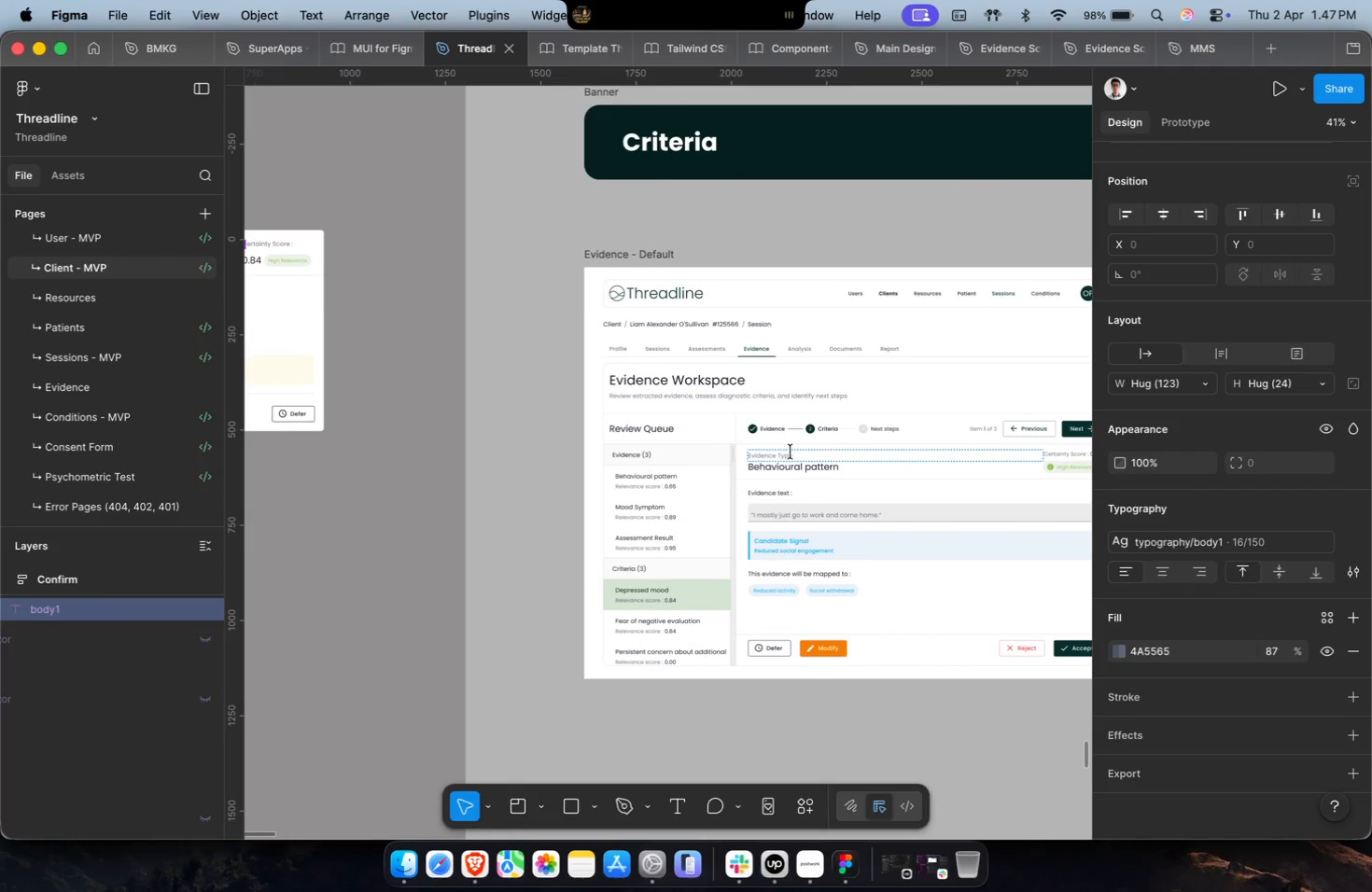 
key(Meta+A)
 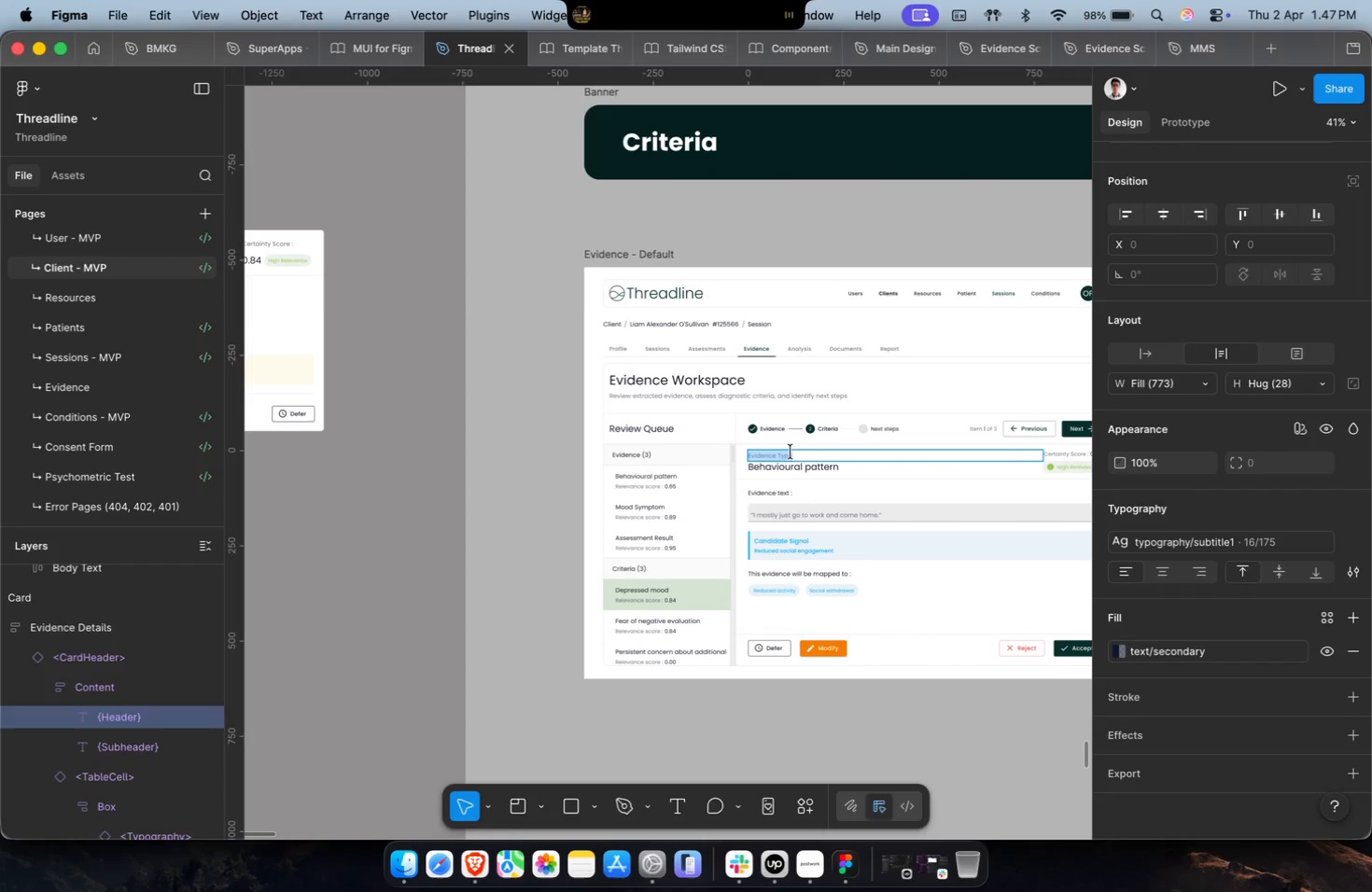 
key(Meta+Shift+V)
 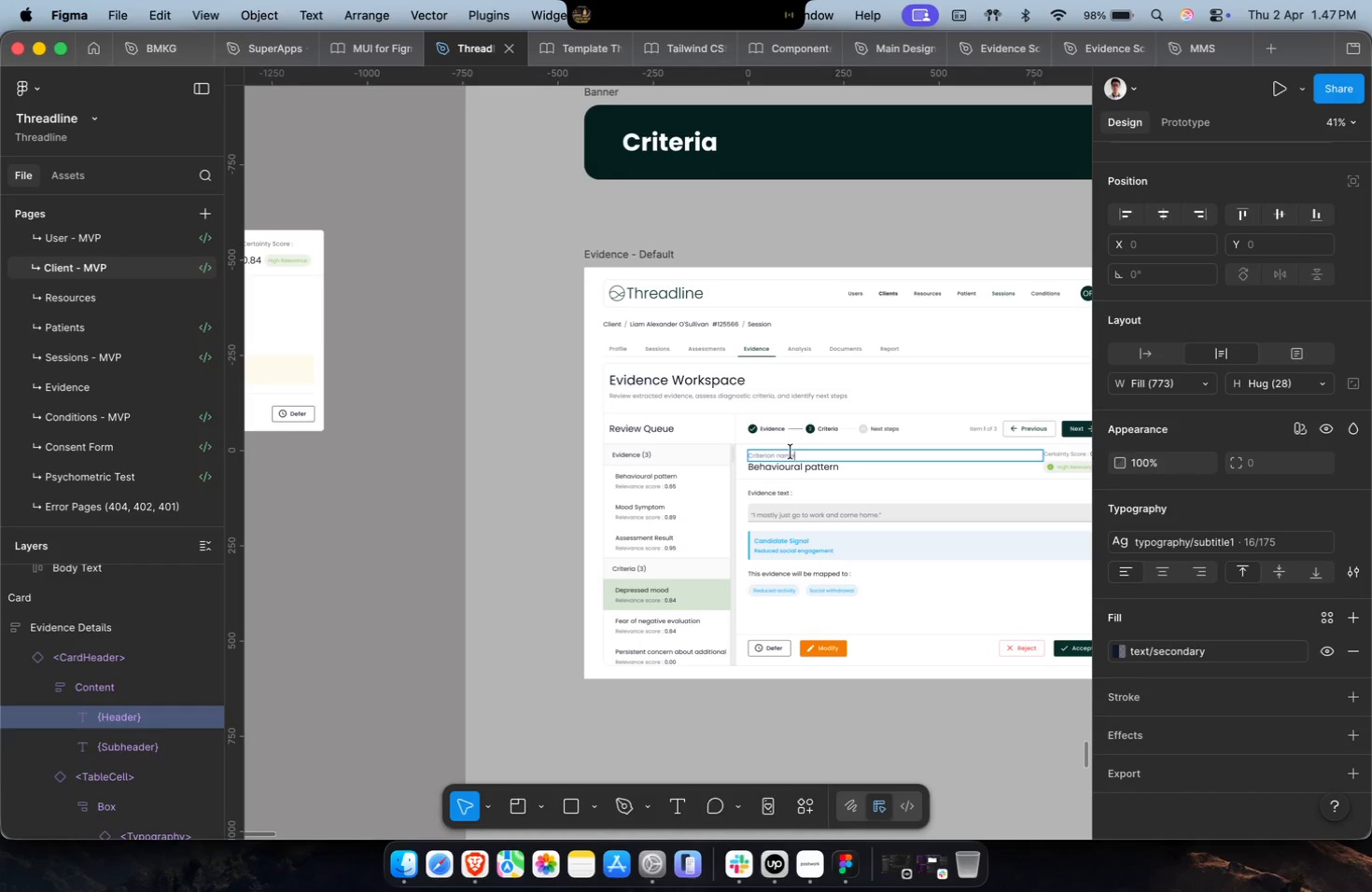 
hold_key(key=ShiftLeft, duration=0.39)
scroll: coordinate [764, 451], scroll_direction: up, amount: 24.0
 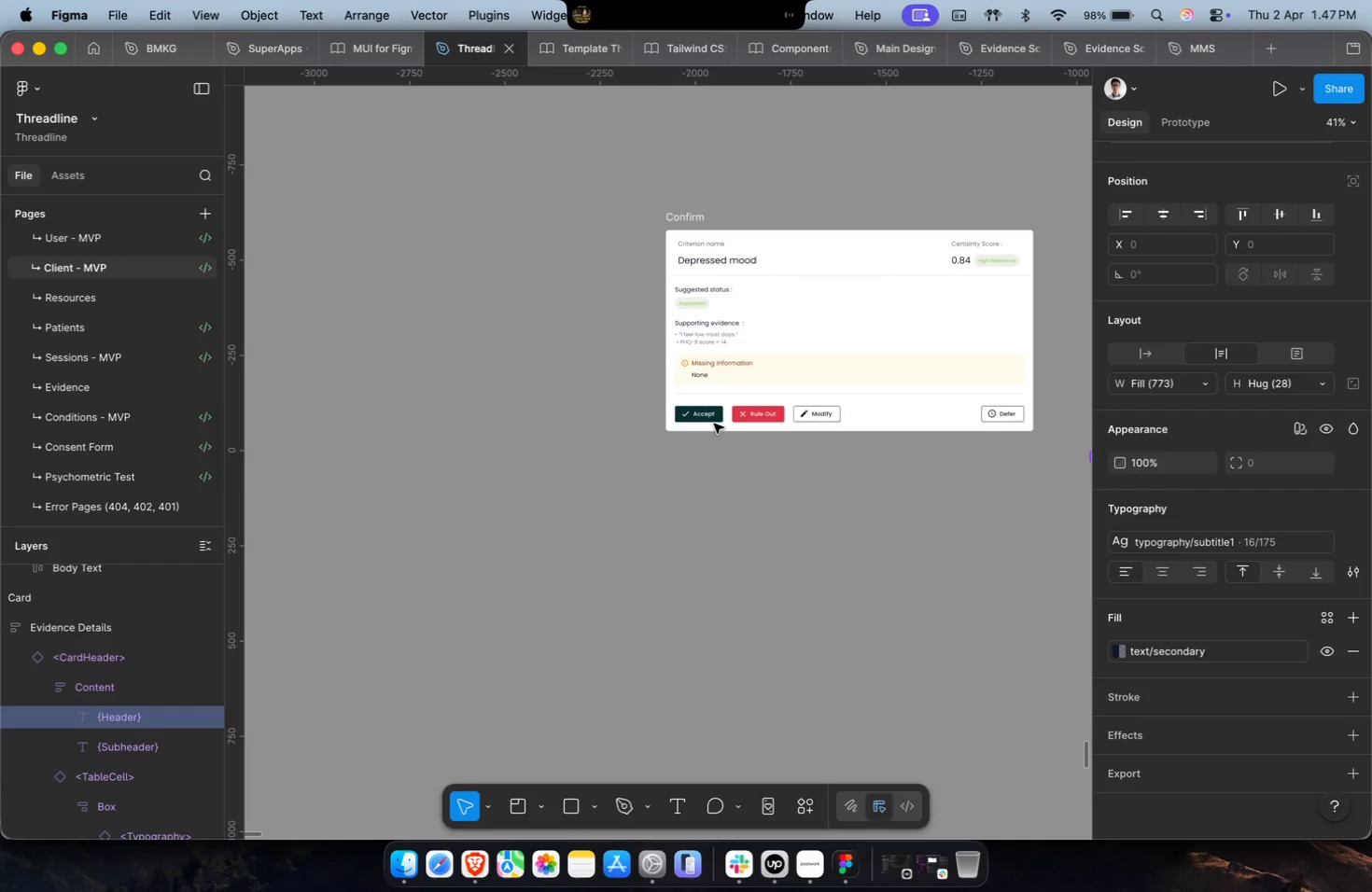 
left_click([752, 260])
 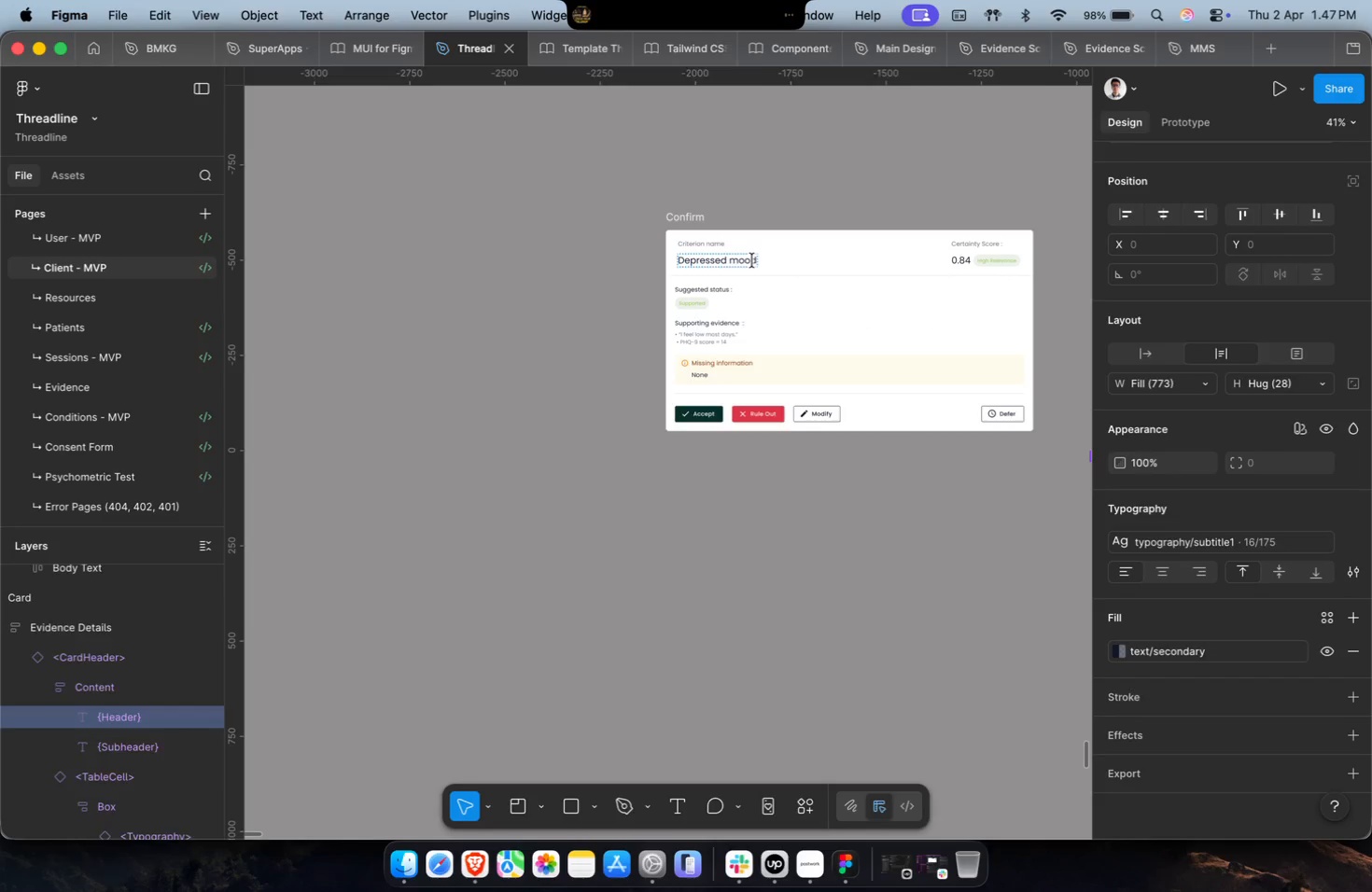 
key(Meta+A)
 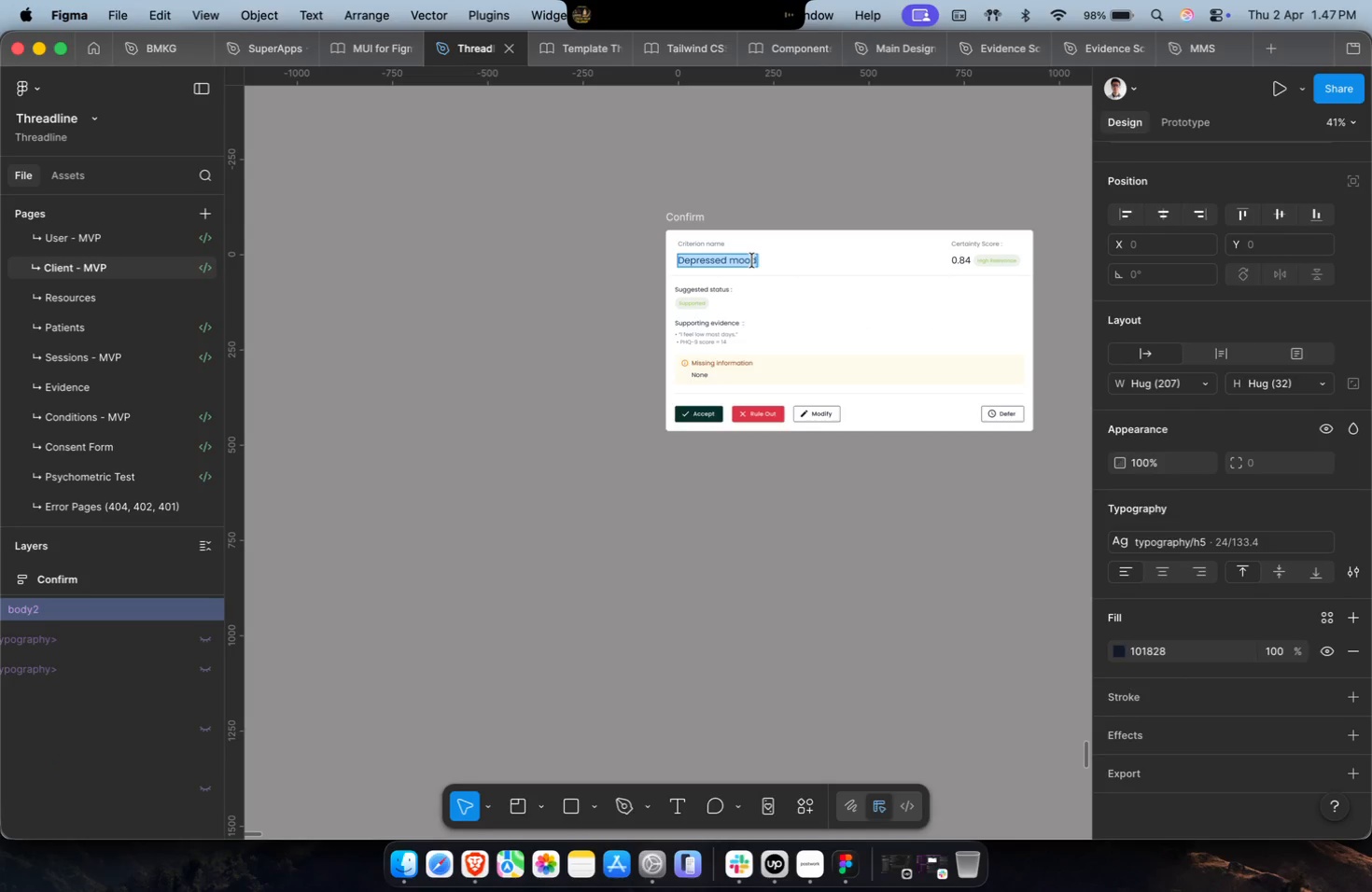 
key(Meta+C)
 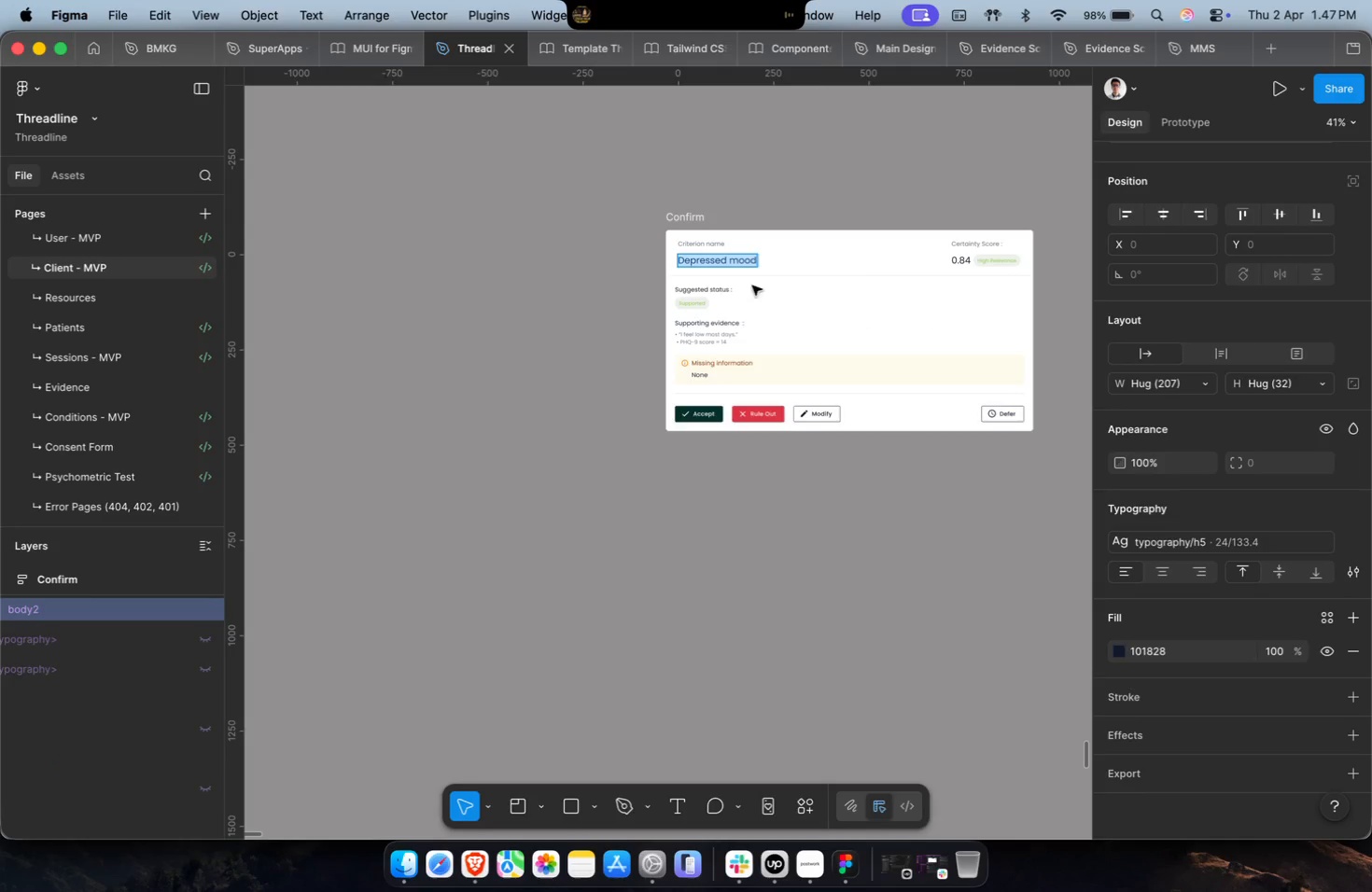 
hold_key(key=ShiftLeft, duration=0.37)
scroll: coordinate [753, 307], scroll_direction: down, amount: 24.0
 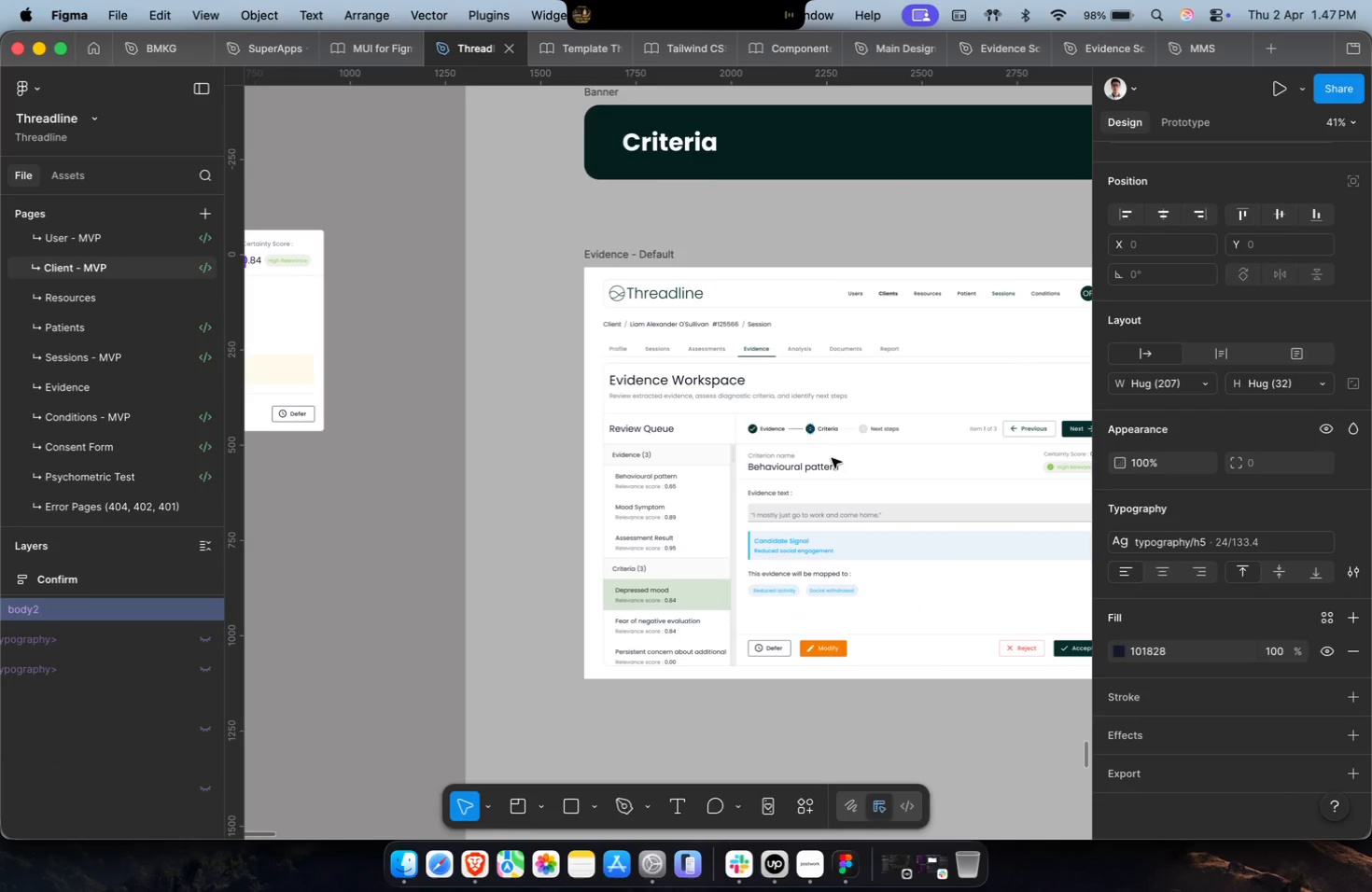 
left_click([814, 467])
 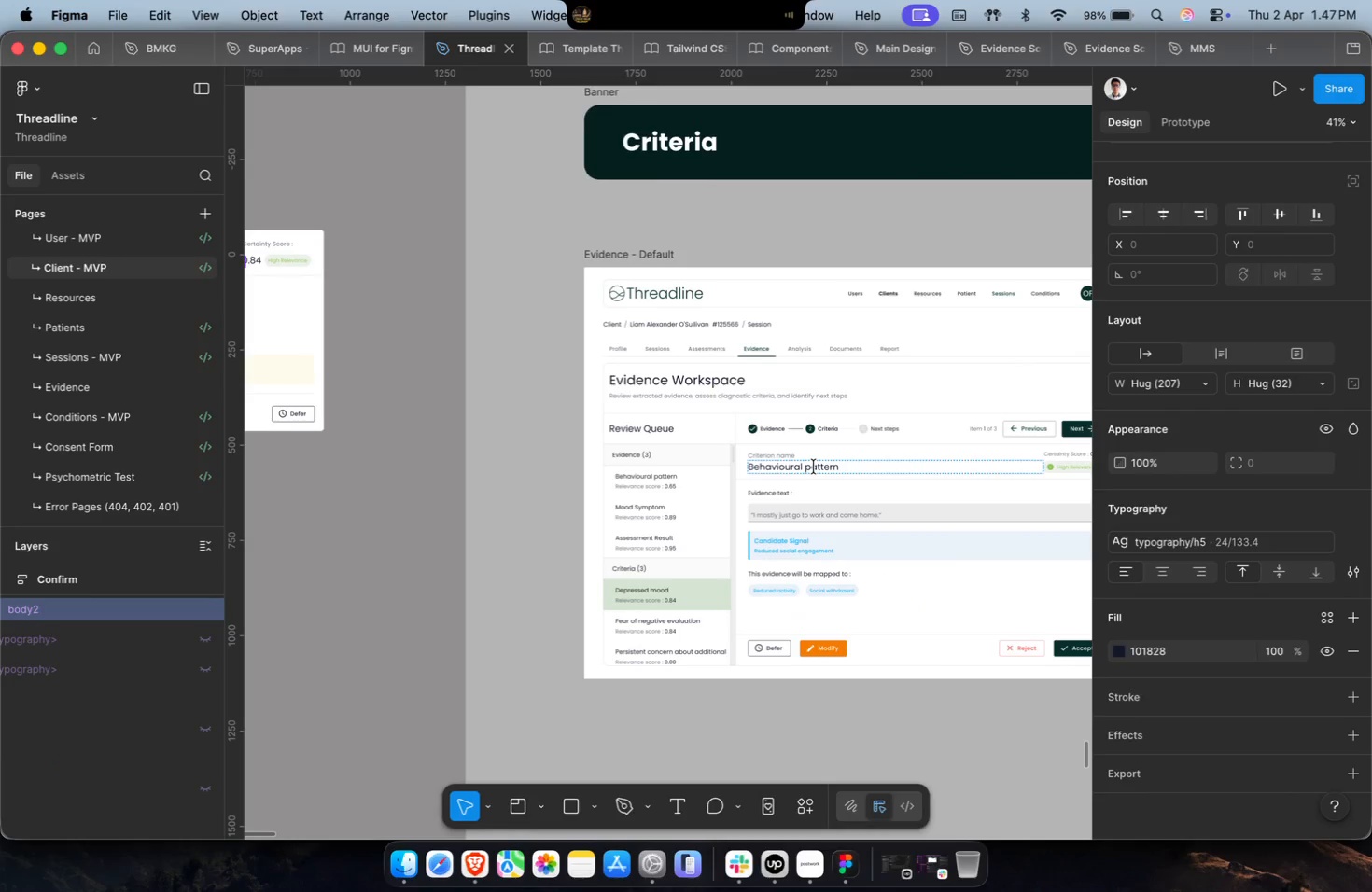 
key(Meta+A)
 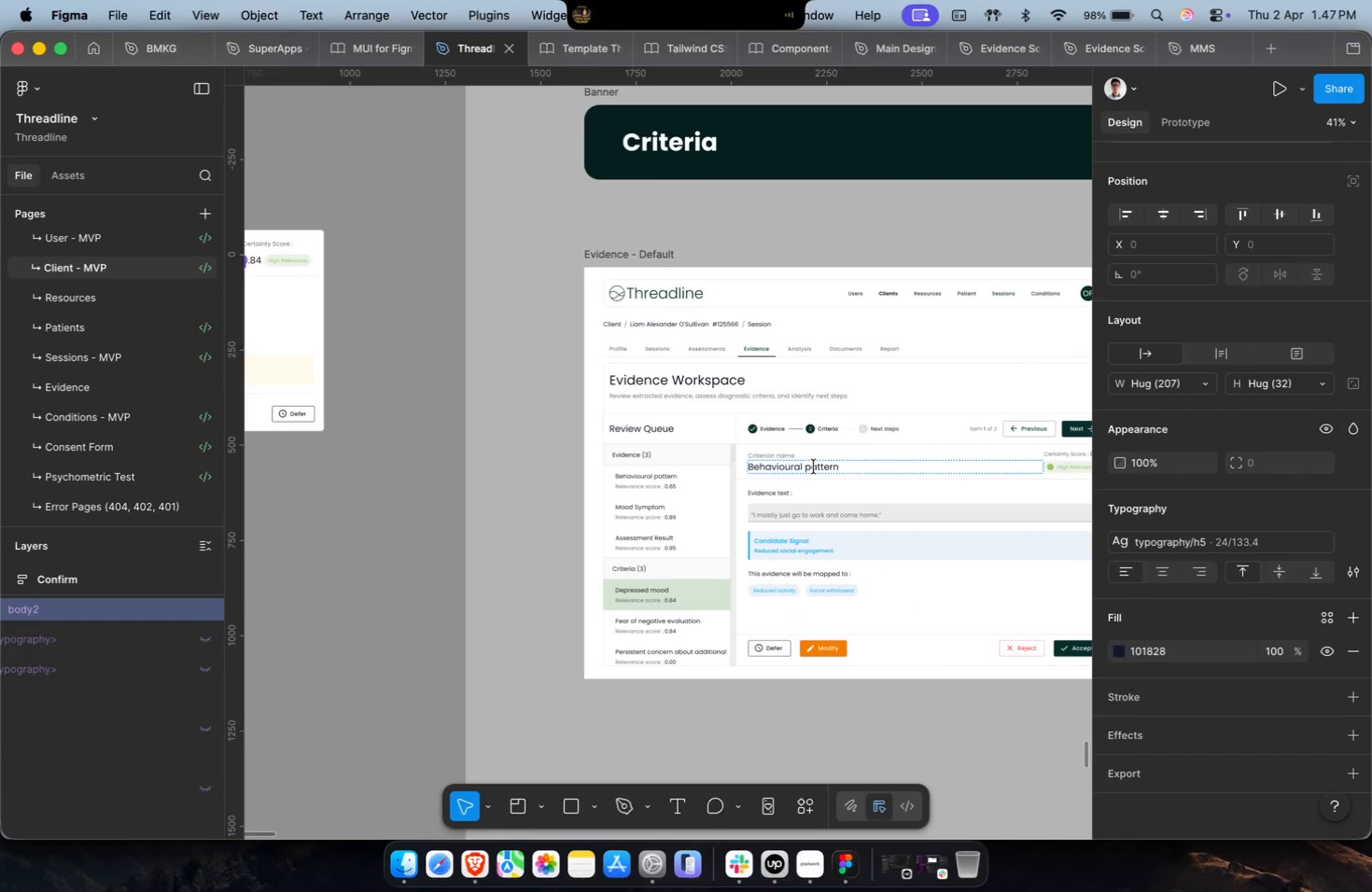 
key(Meta+Shift+V)
 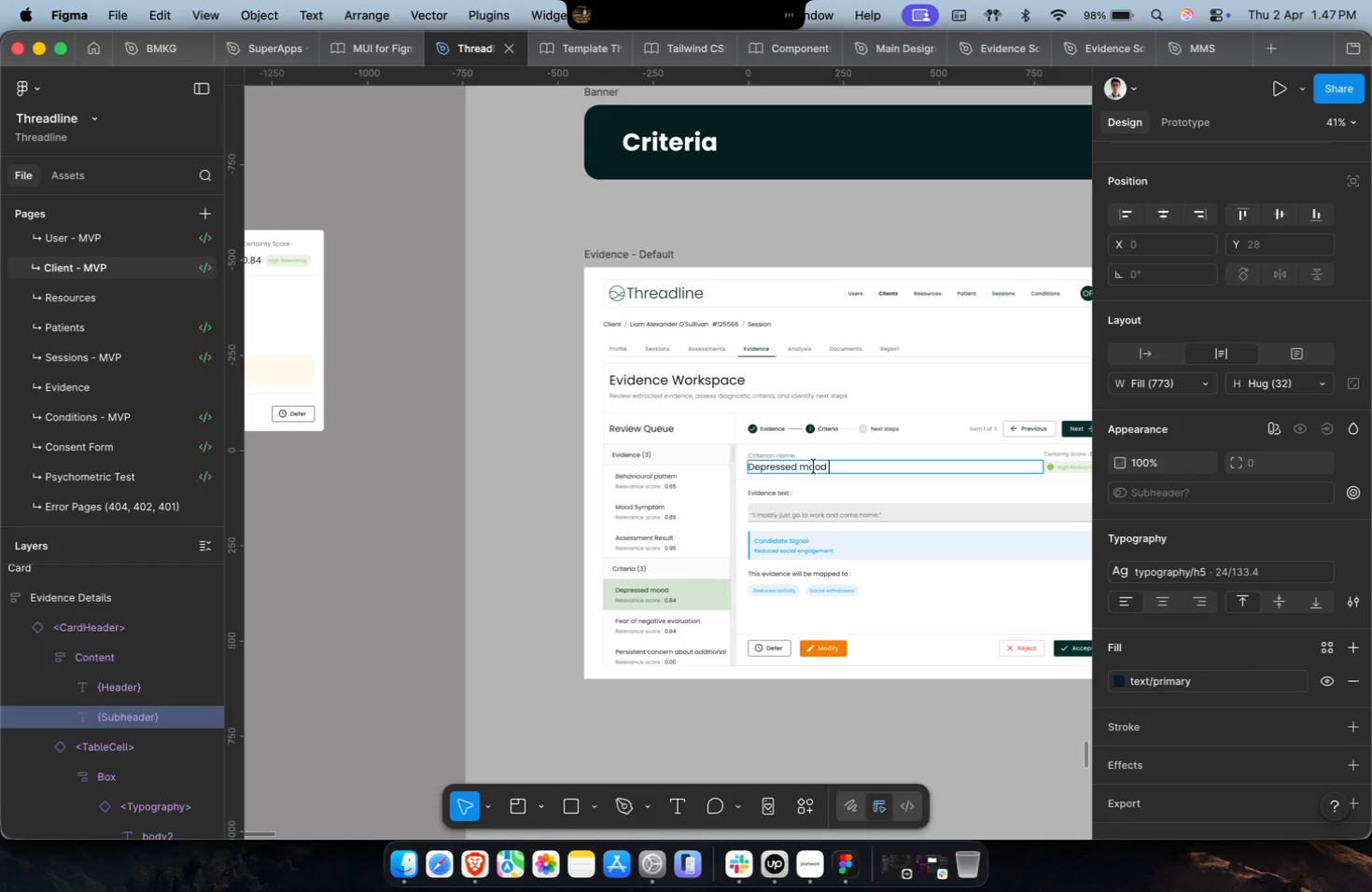 
wait(19.51)
 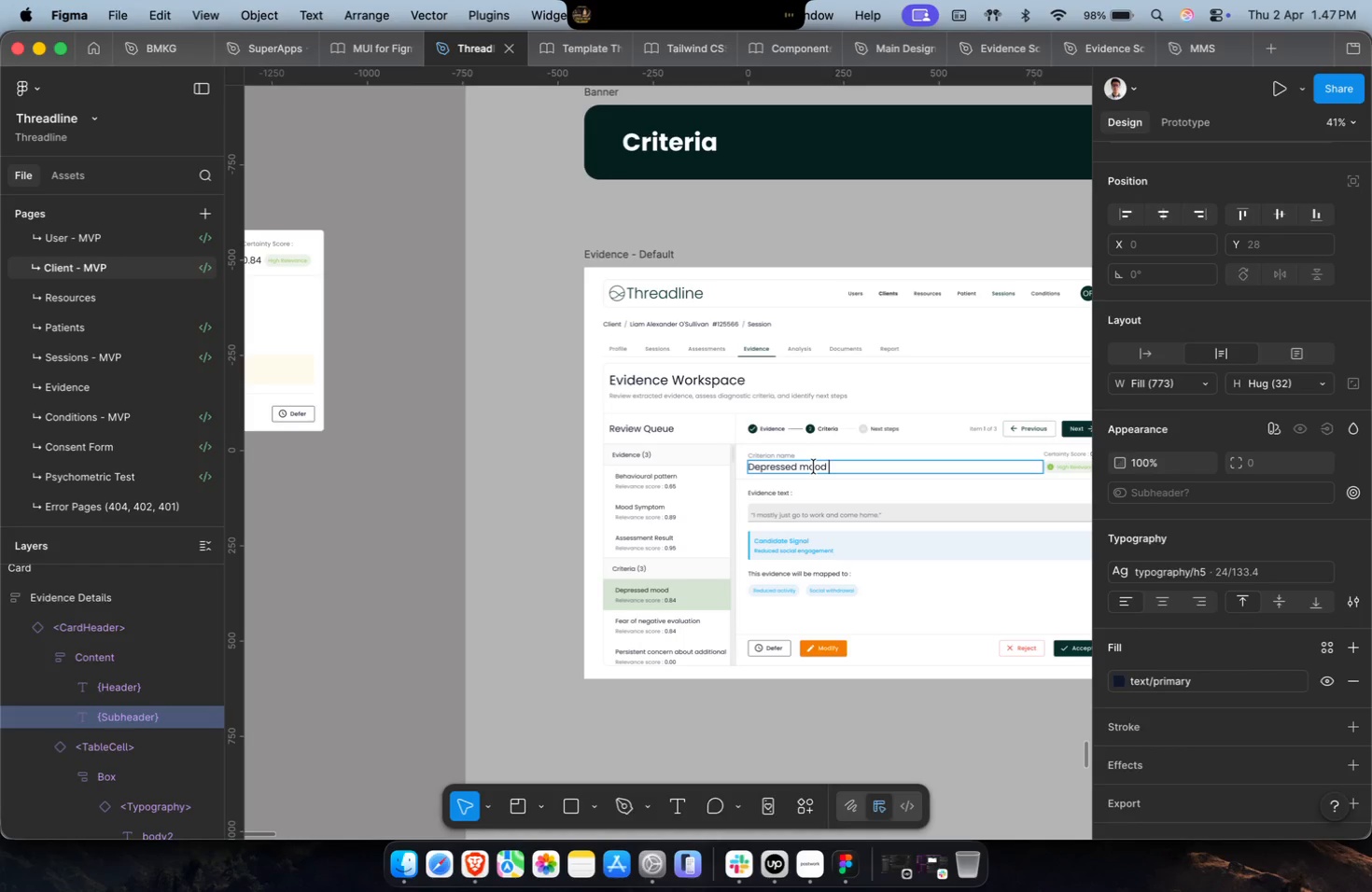 
key(Meta+CommandLeft)
 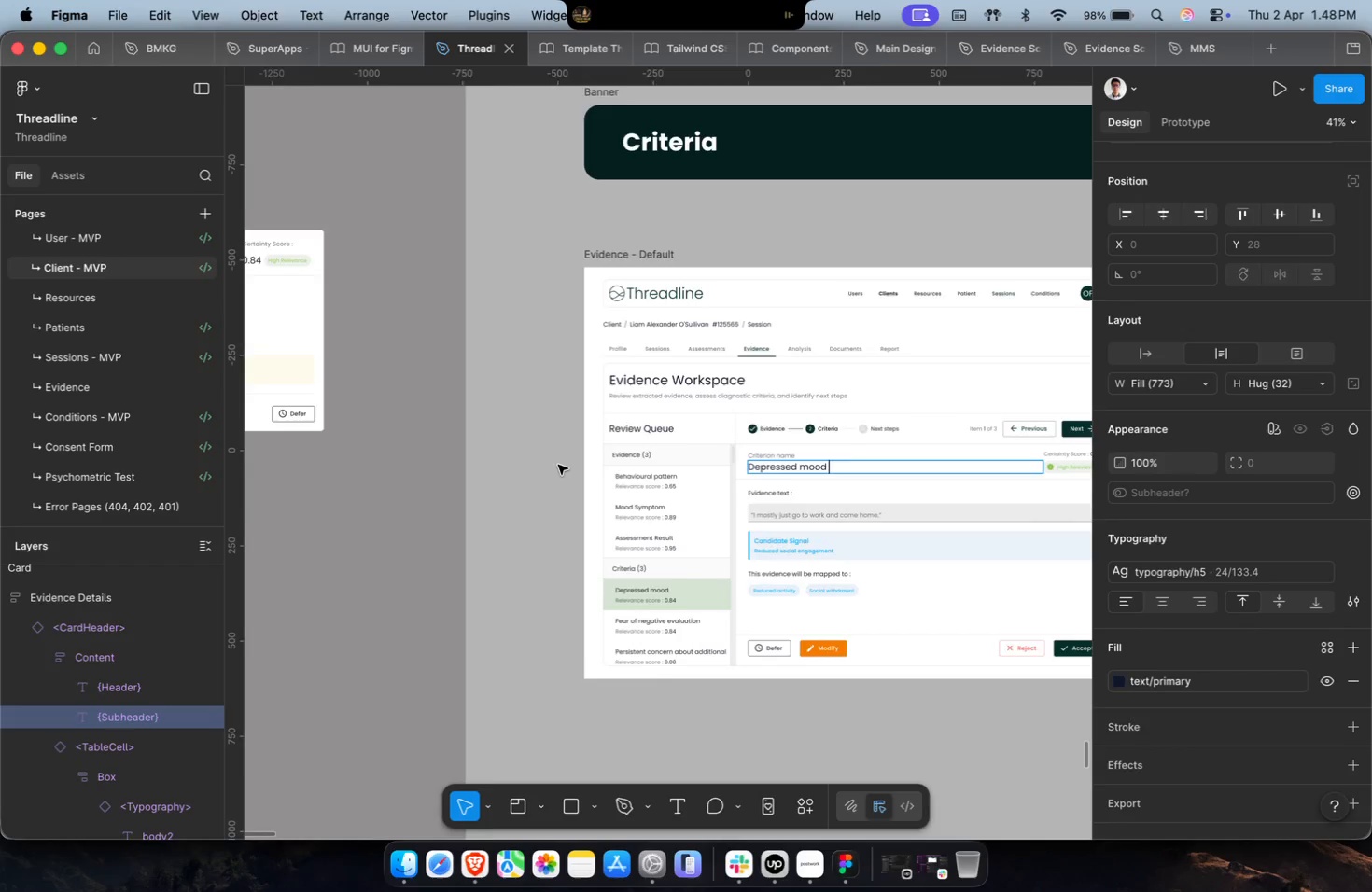 
left_click([449, 513])
 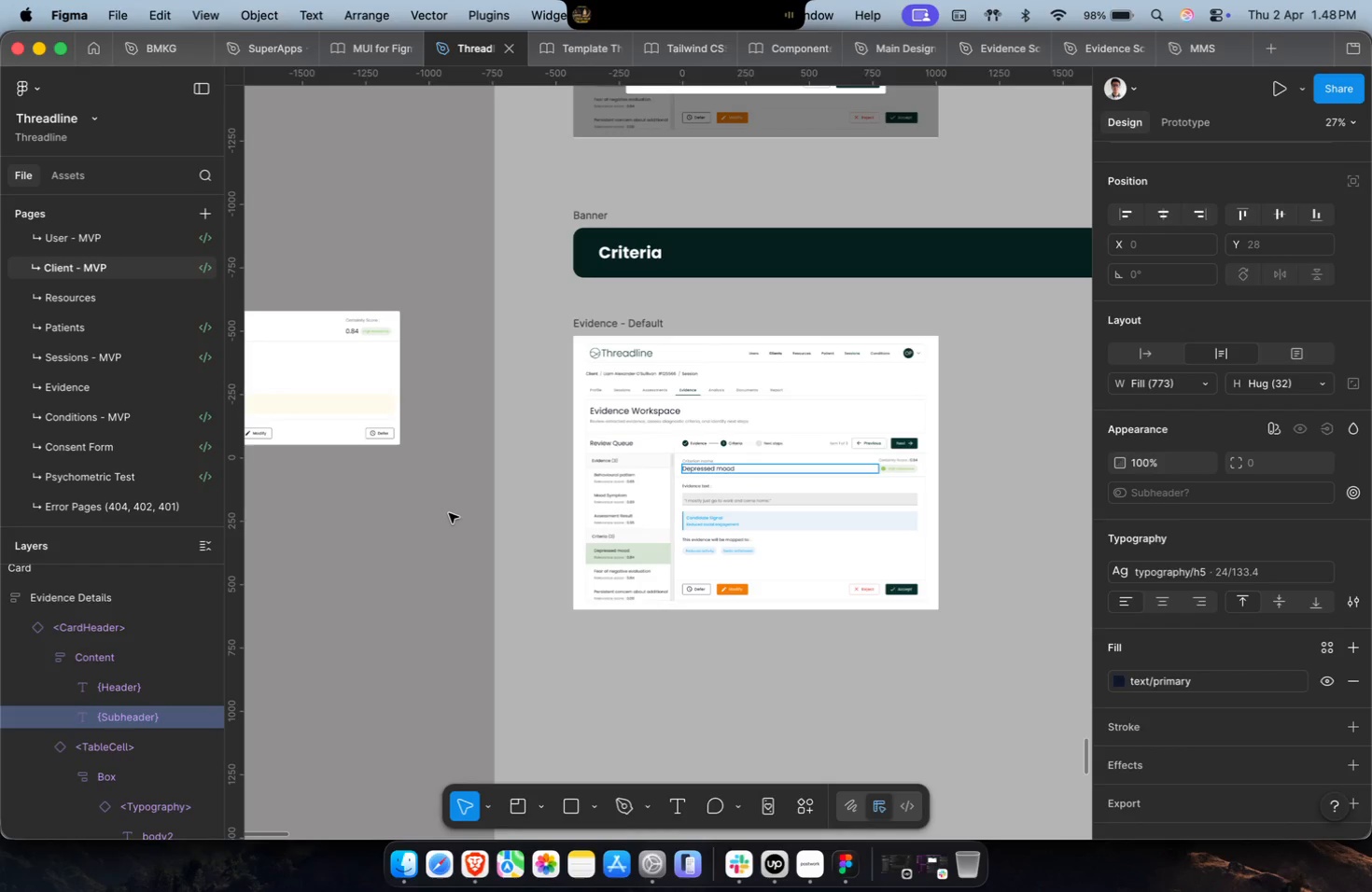 
scroll: coordinate [552, 474], scroll_direction: down, amount: 4.0
 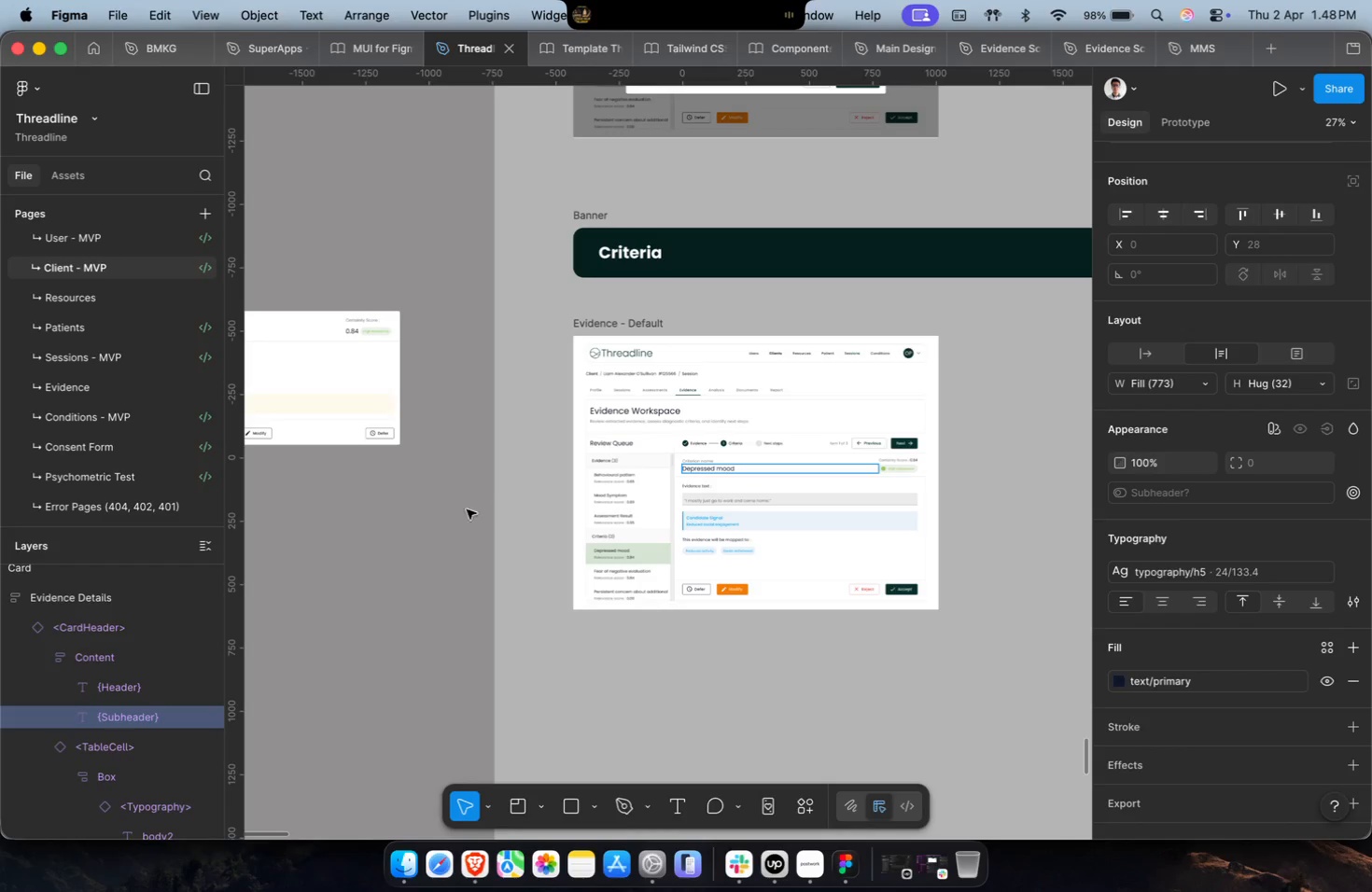 
hold_key(key=ShiftLeft, duration=0.5)
 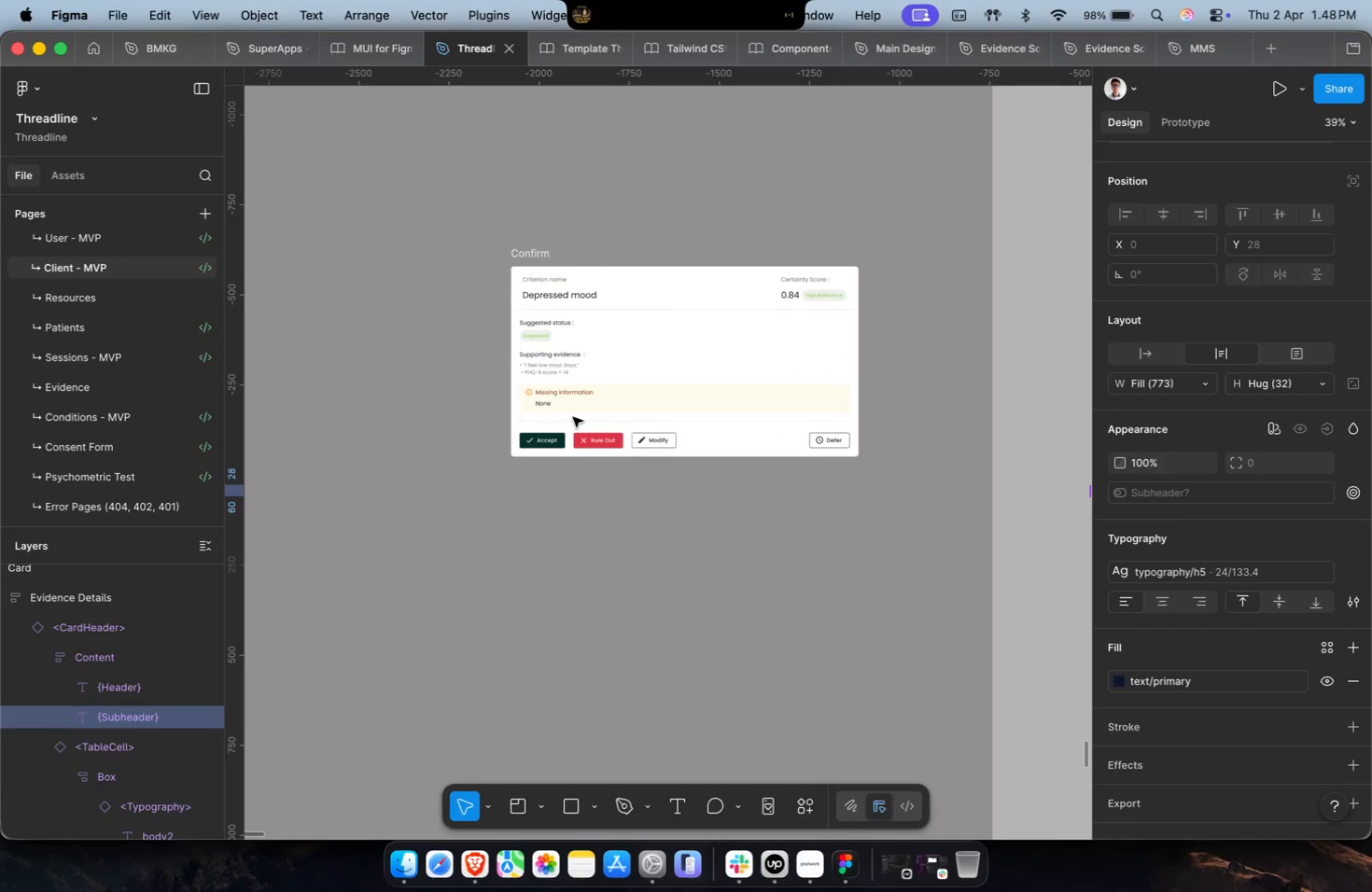 
hold_key(key=CommandLeft, duration=0.46)
 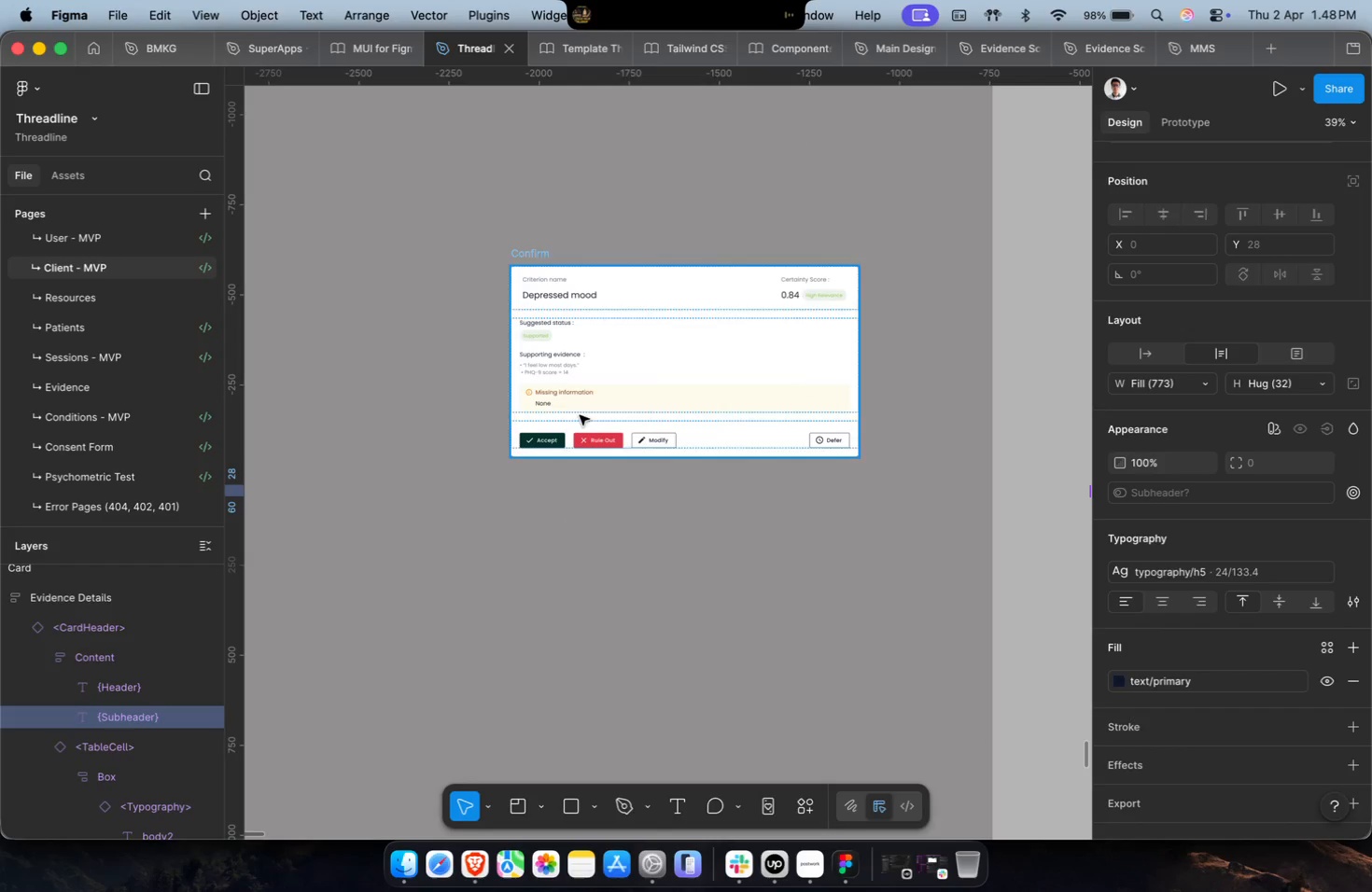 
scroll: coordinate [449, 513], scroll_direction: up, amount: 9.0
 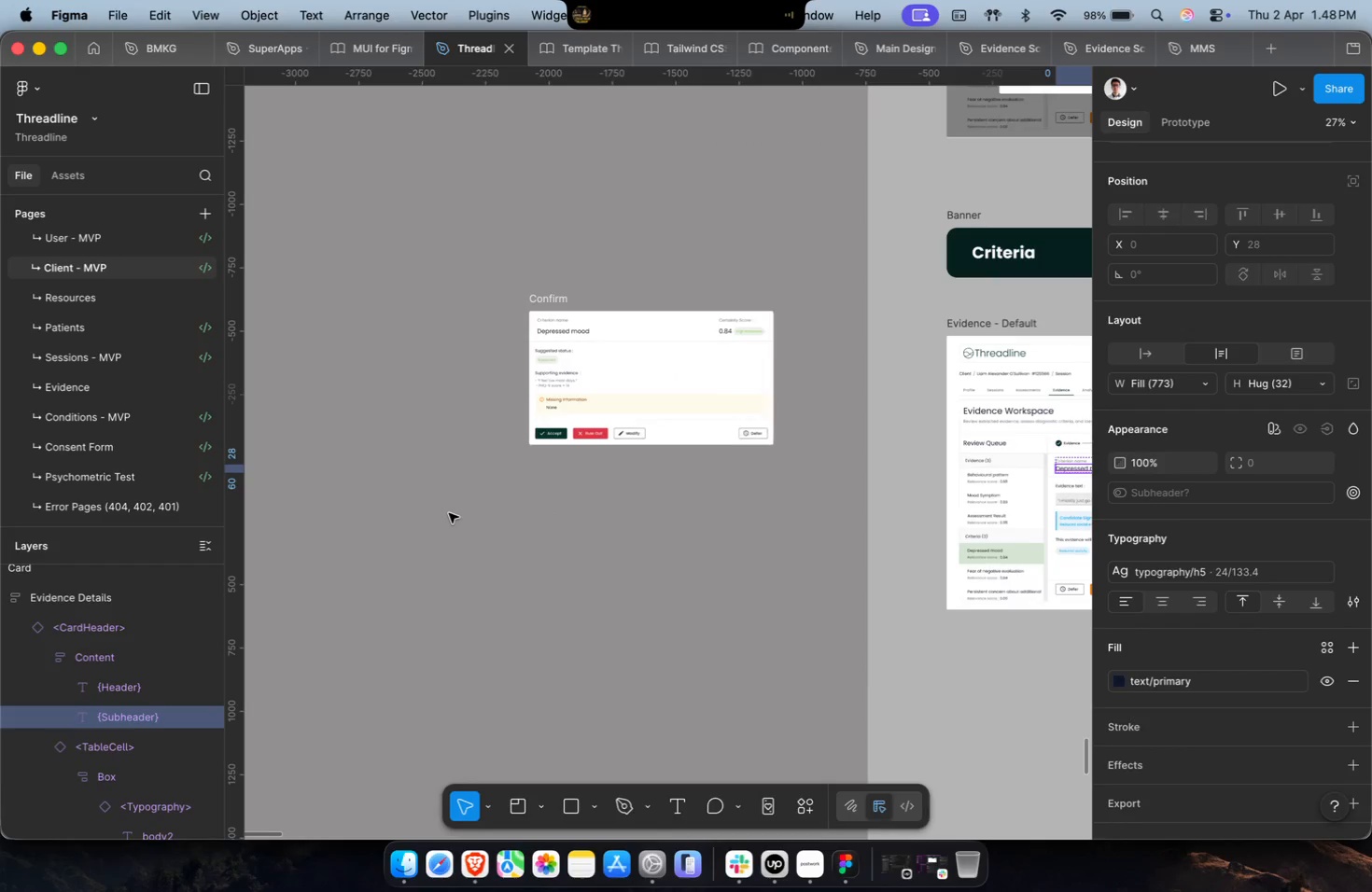 
hold_key(key=CommandLeft, duration=0.87)
 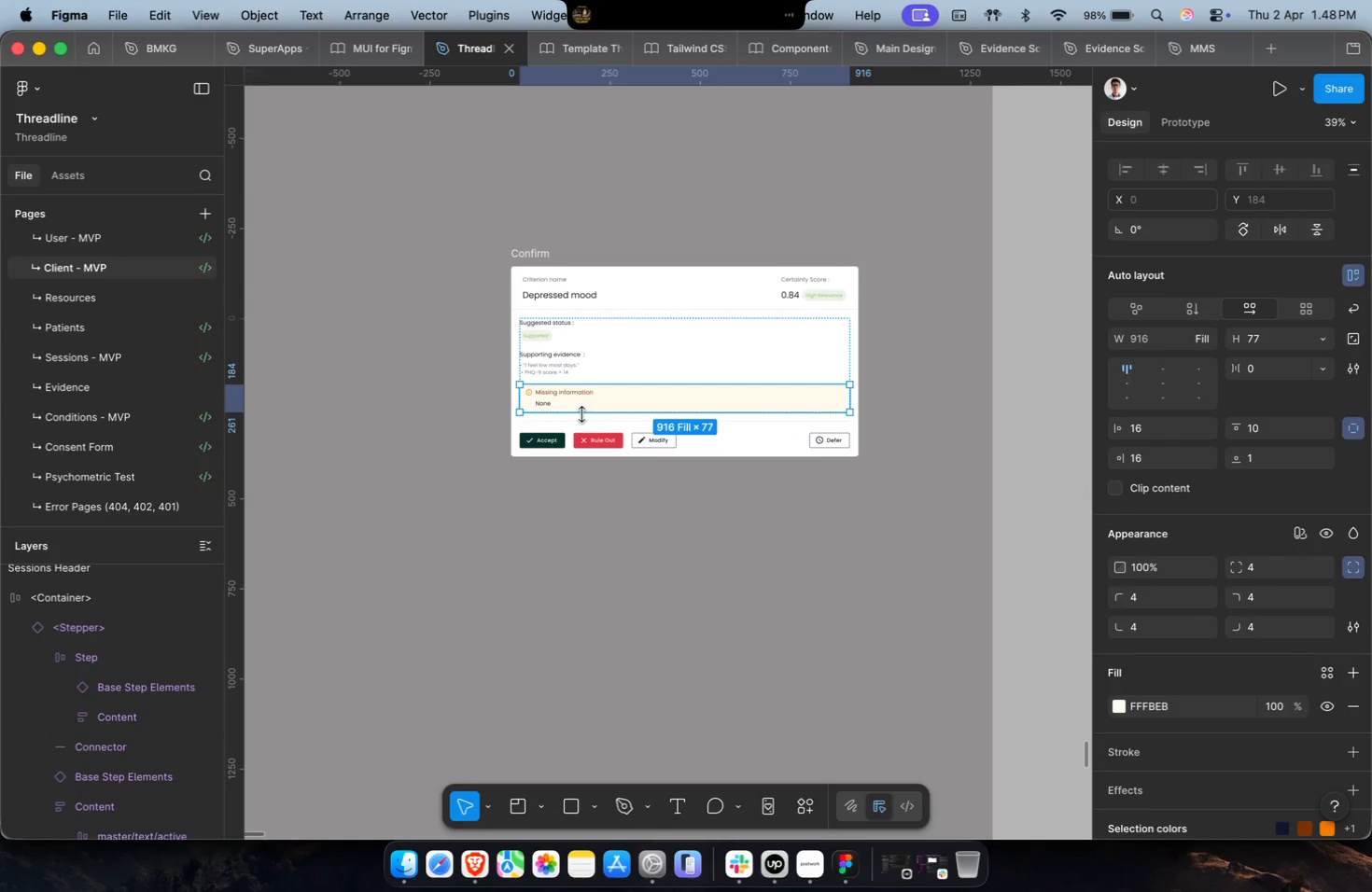 
scroll: coordinate [573, 417], scroll_direction: up, amount: 3.0
 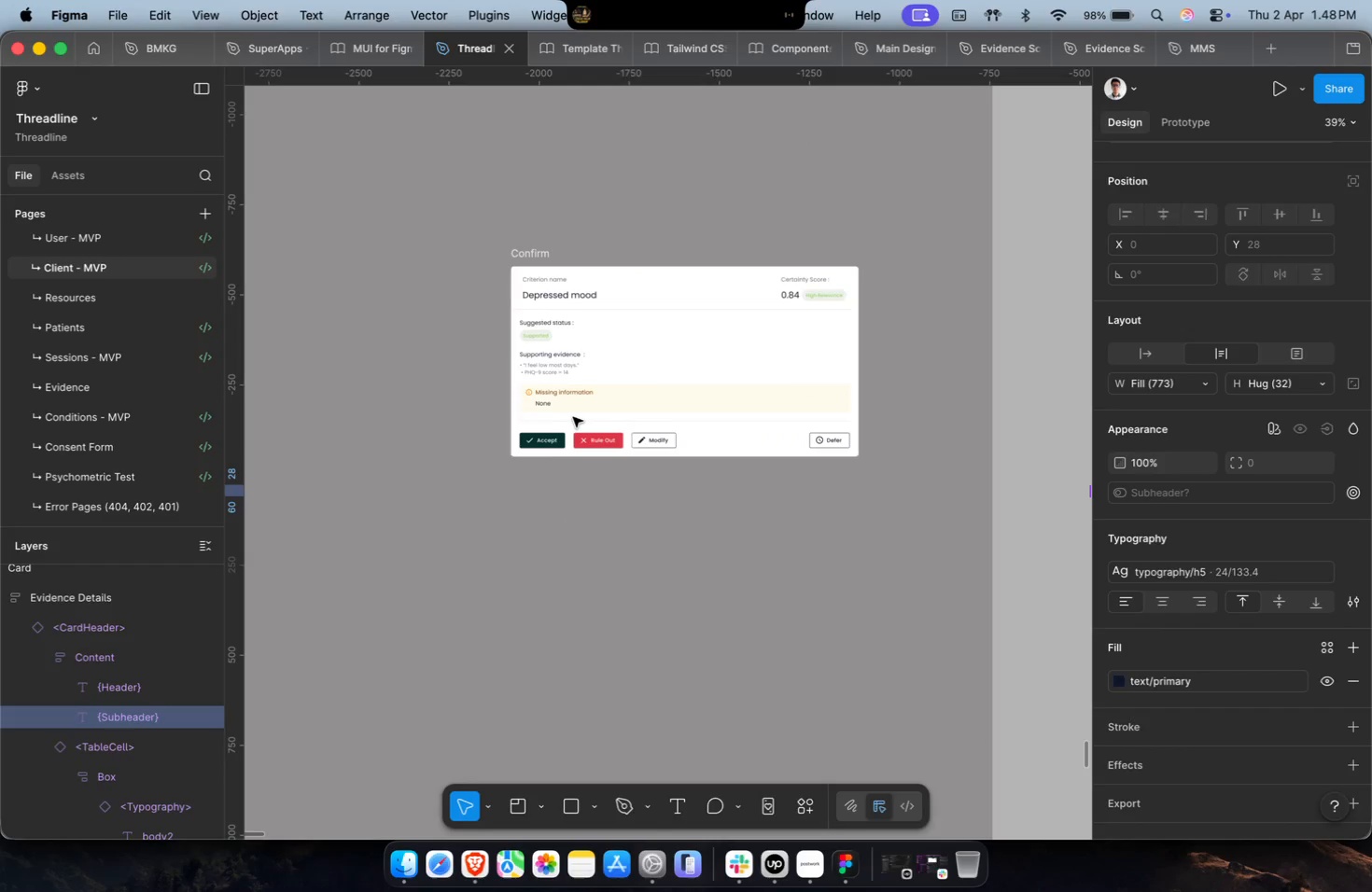 
left_click([581, 414])
 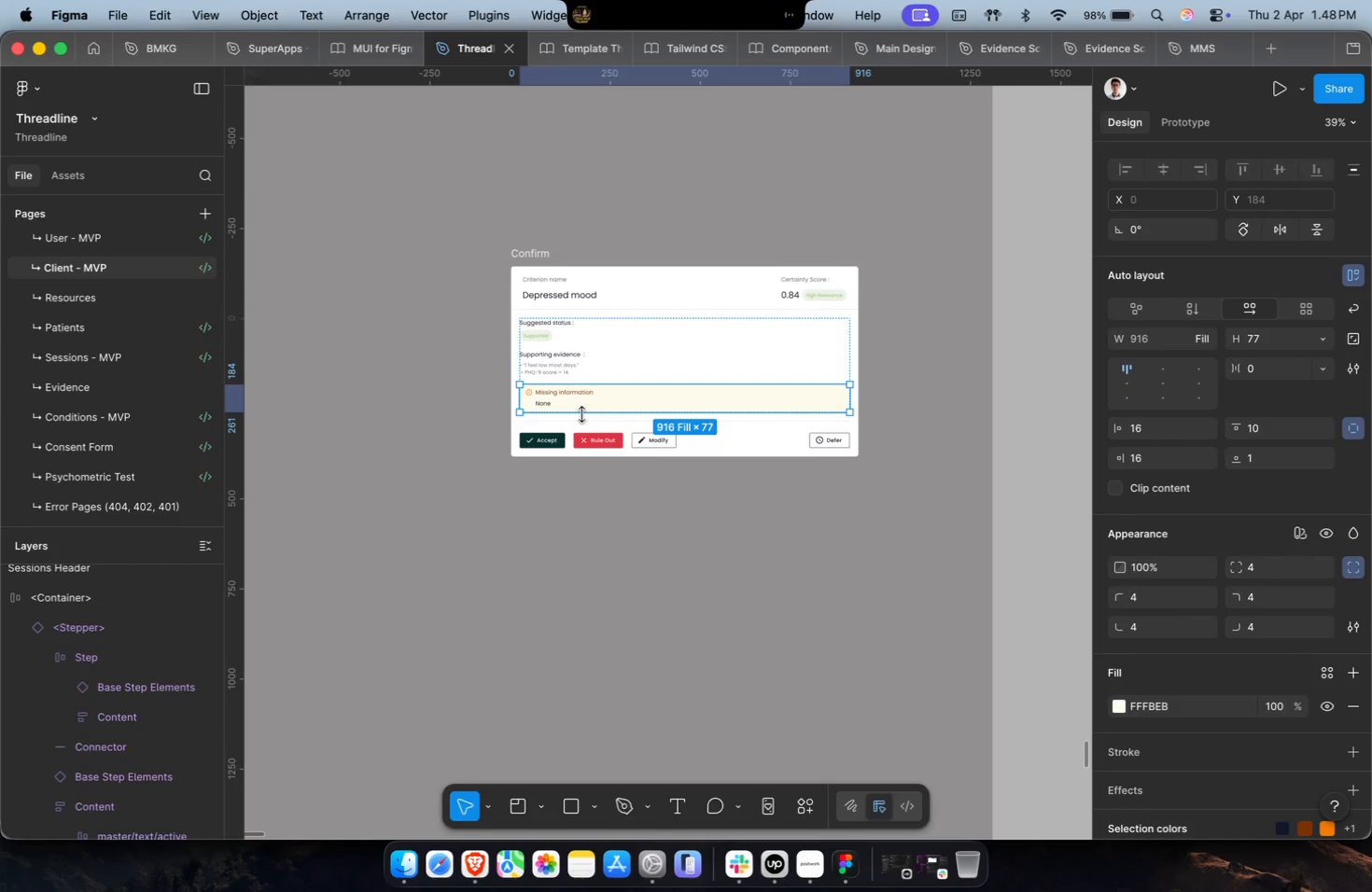 
key(Meta+CommandLeft)
 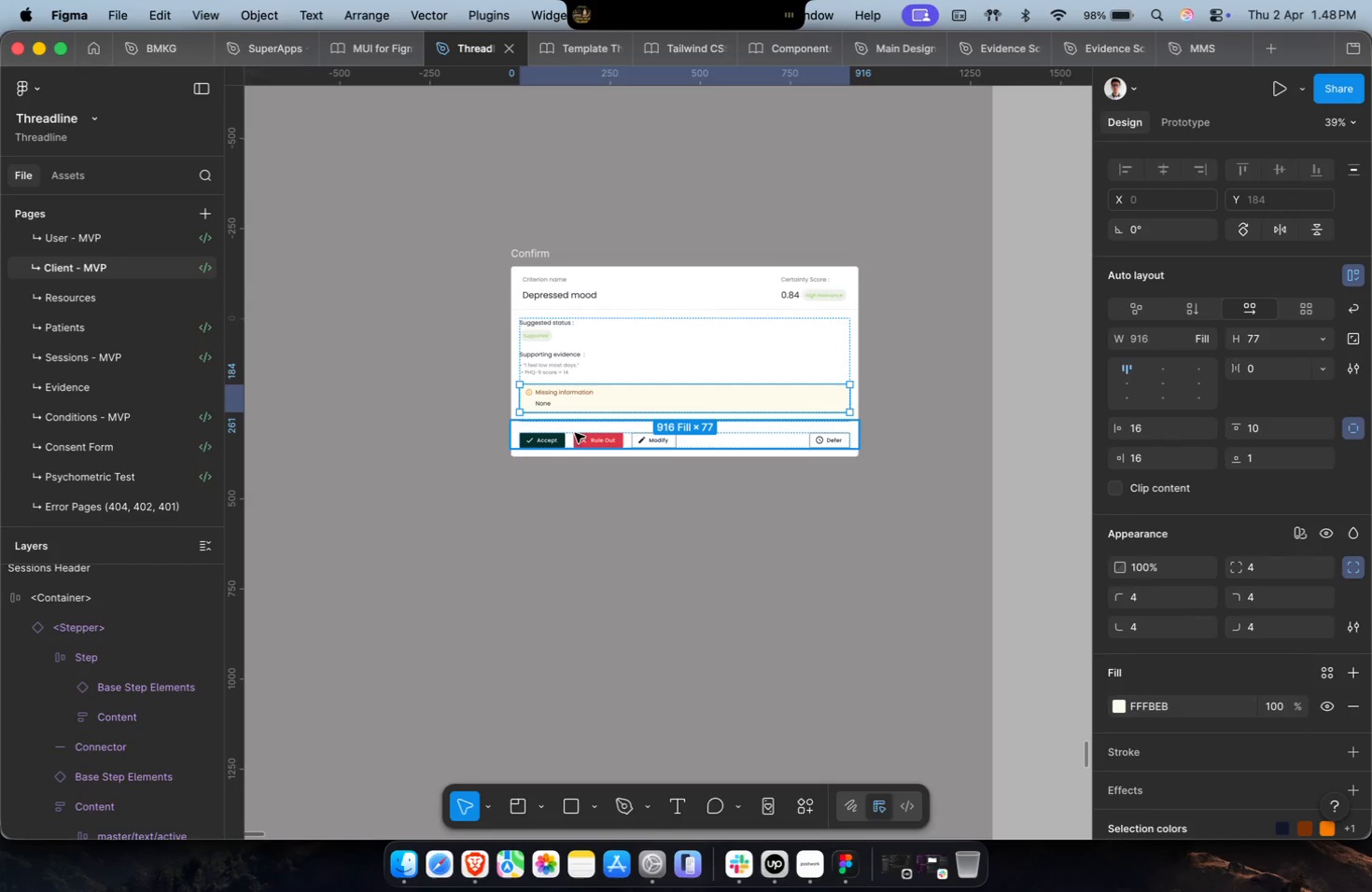 
left_click([575, 433])
 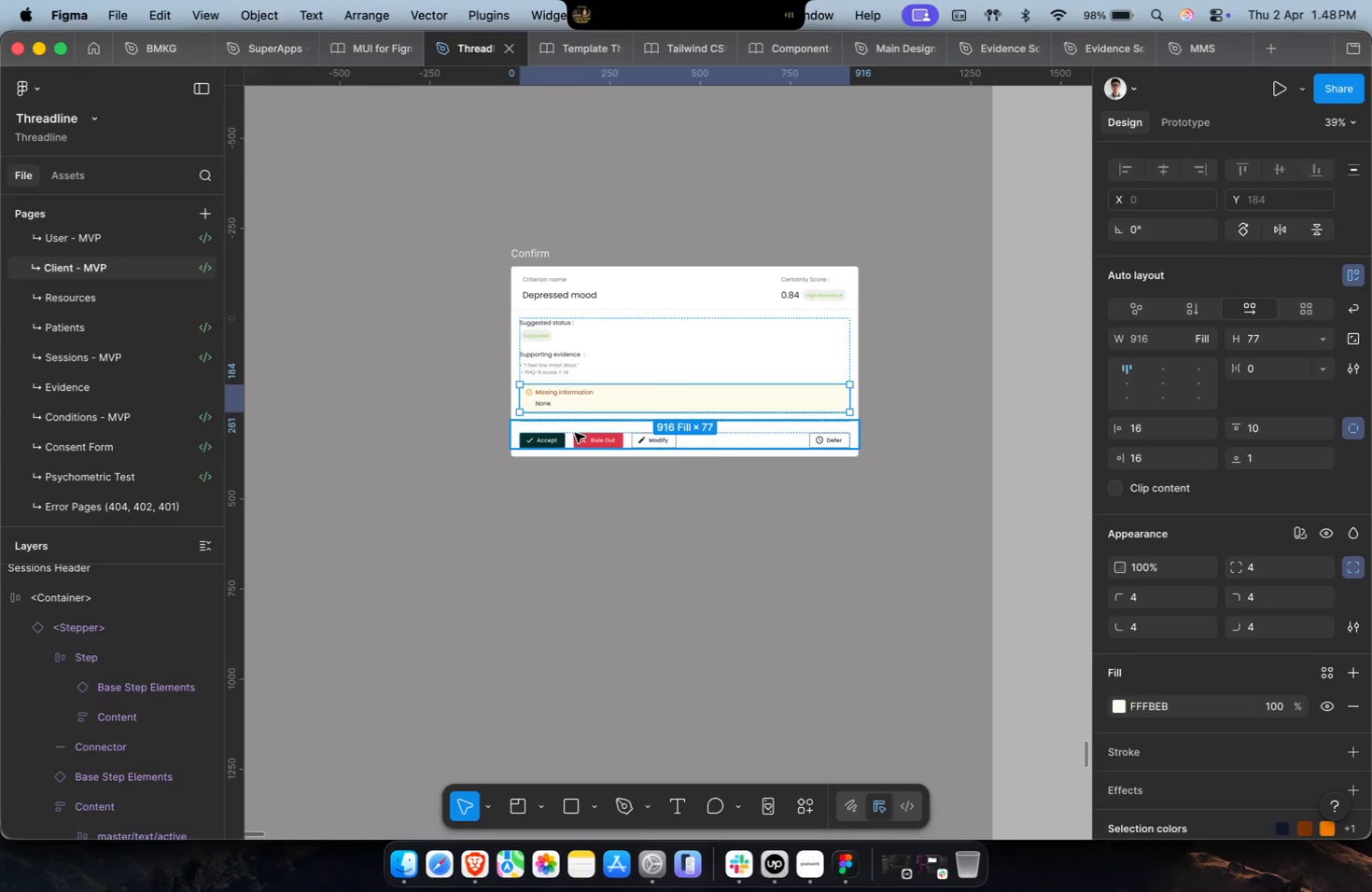 
hold_key(key=CommandLeft, duration=0.44)
 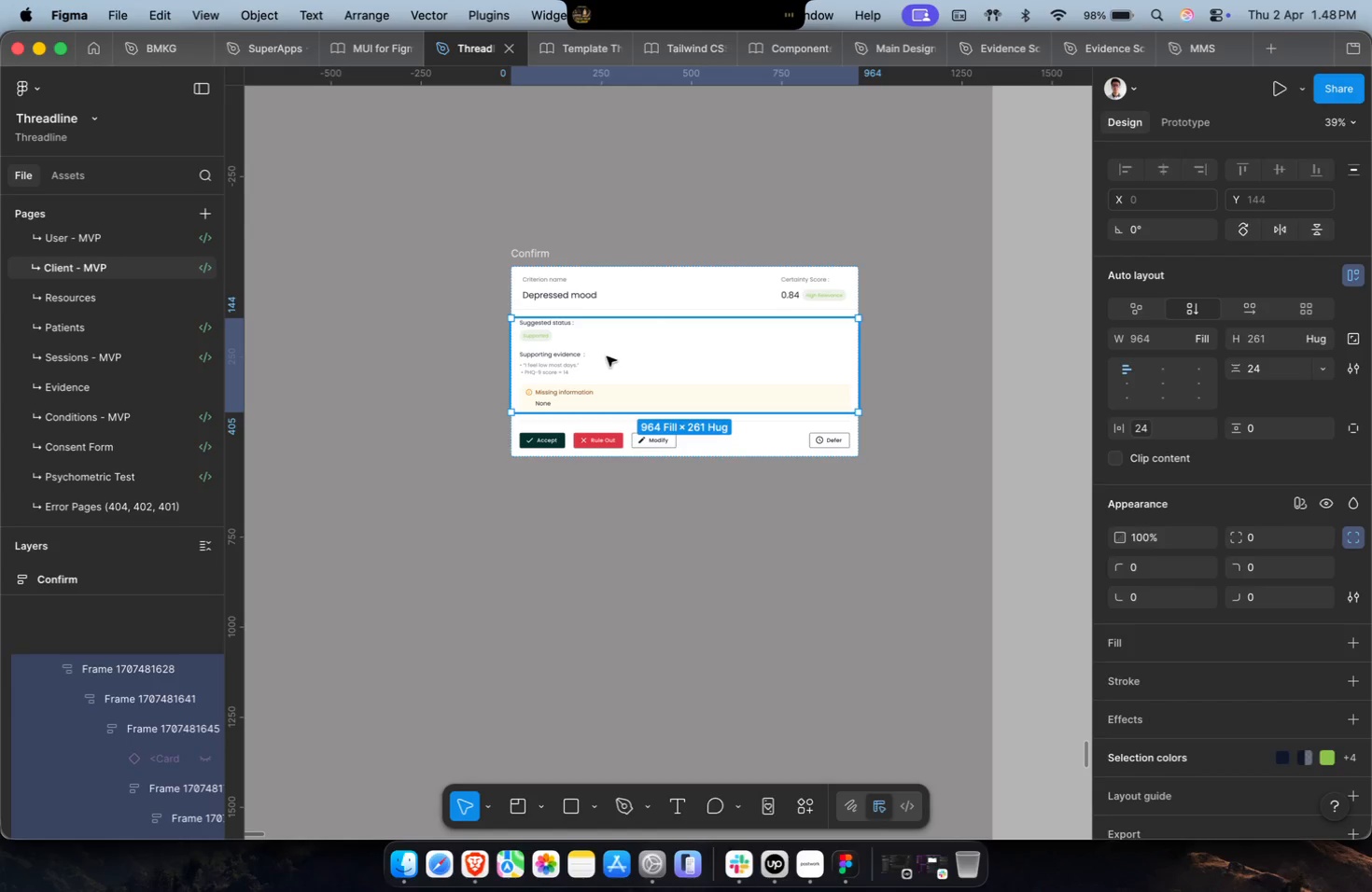 
double_click([607, 356])
 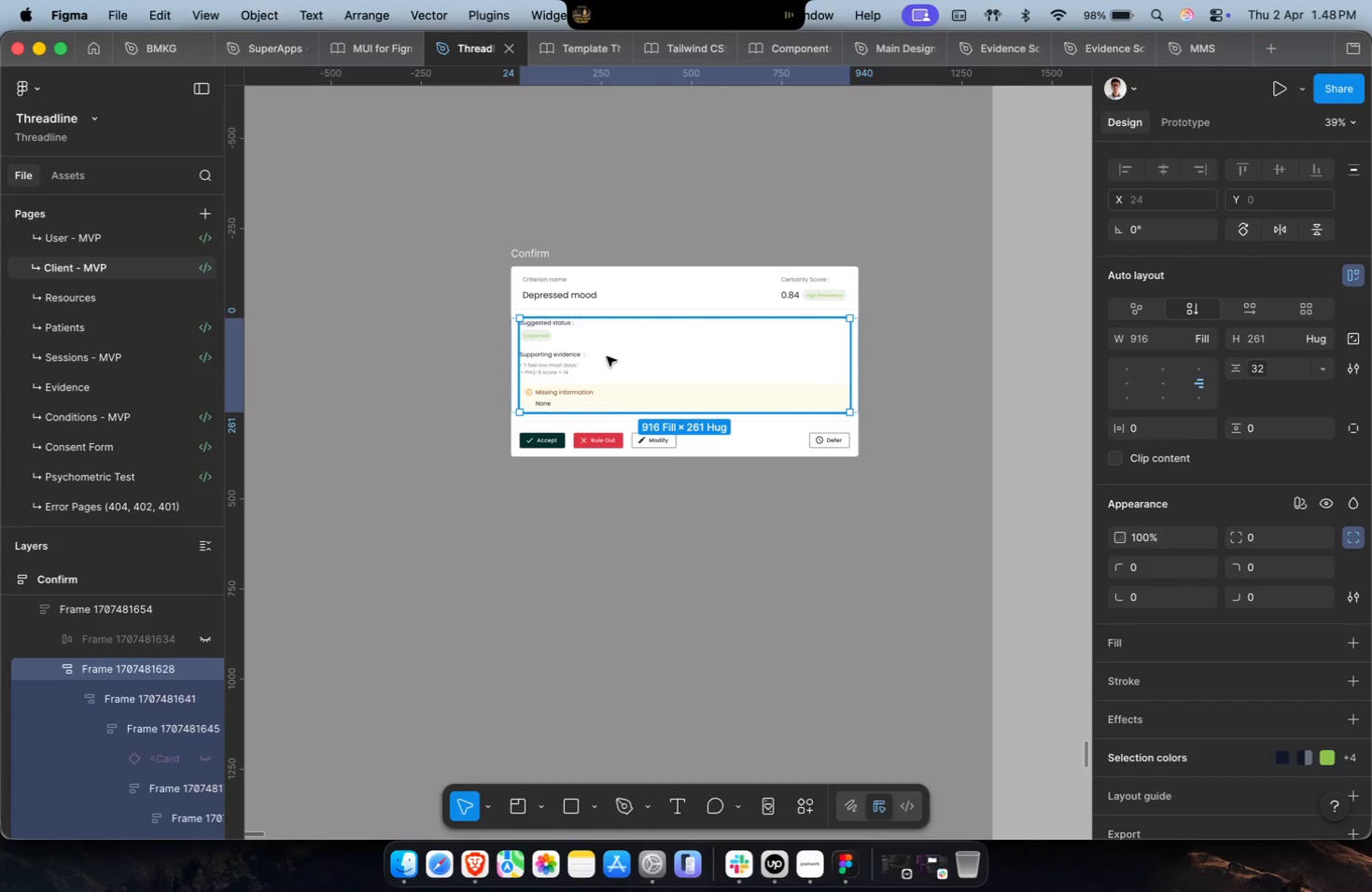 
wait(5.02)
 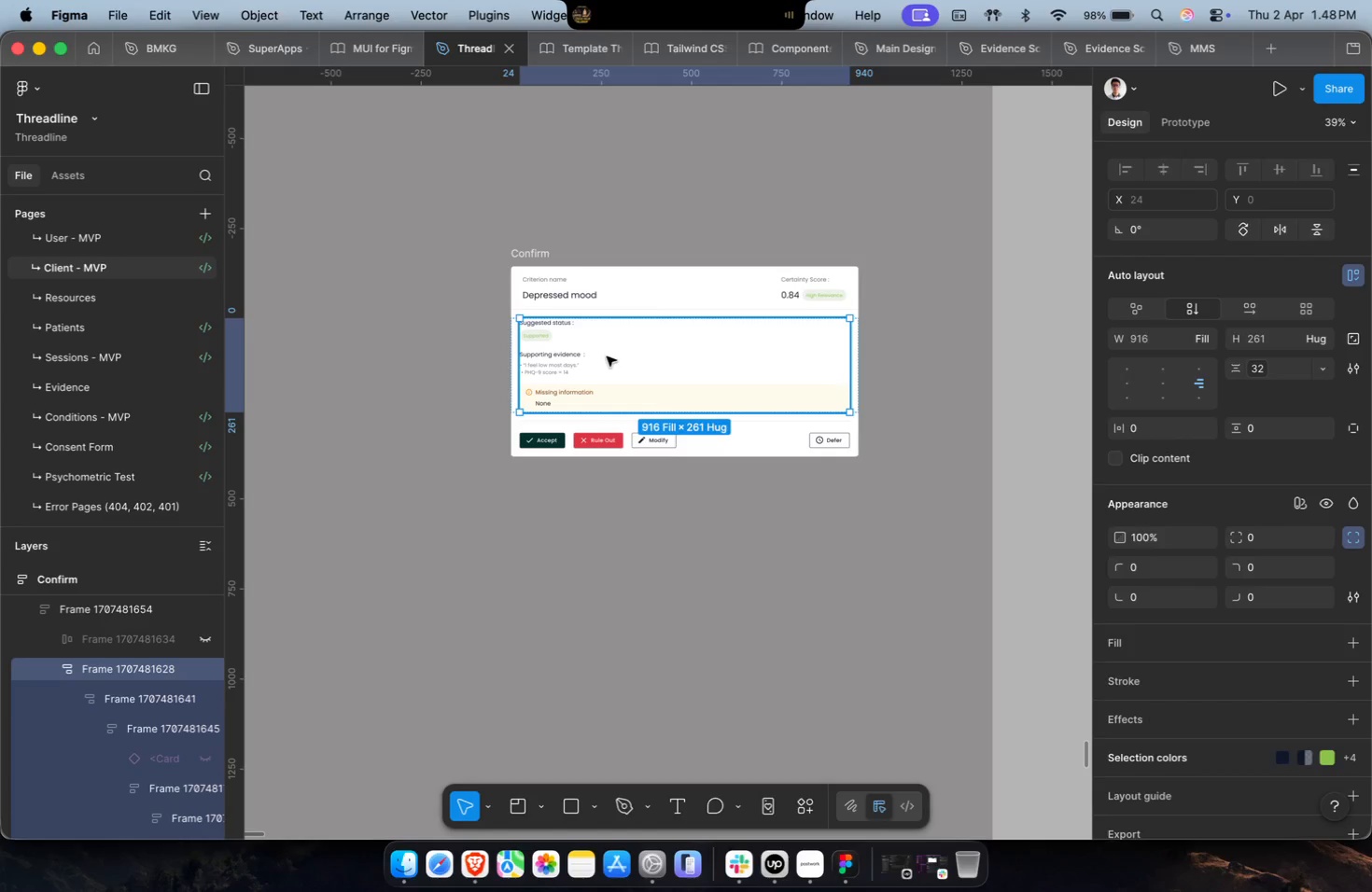 
hold_key(key=CommandLeft, duration=0.83)
scroll: coordinate [496, 365], scroll_direction: up, amount: 12.0
 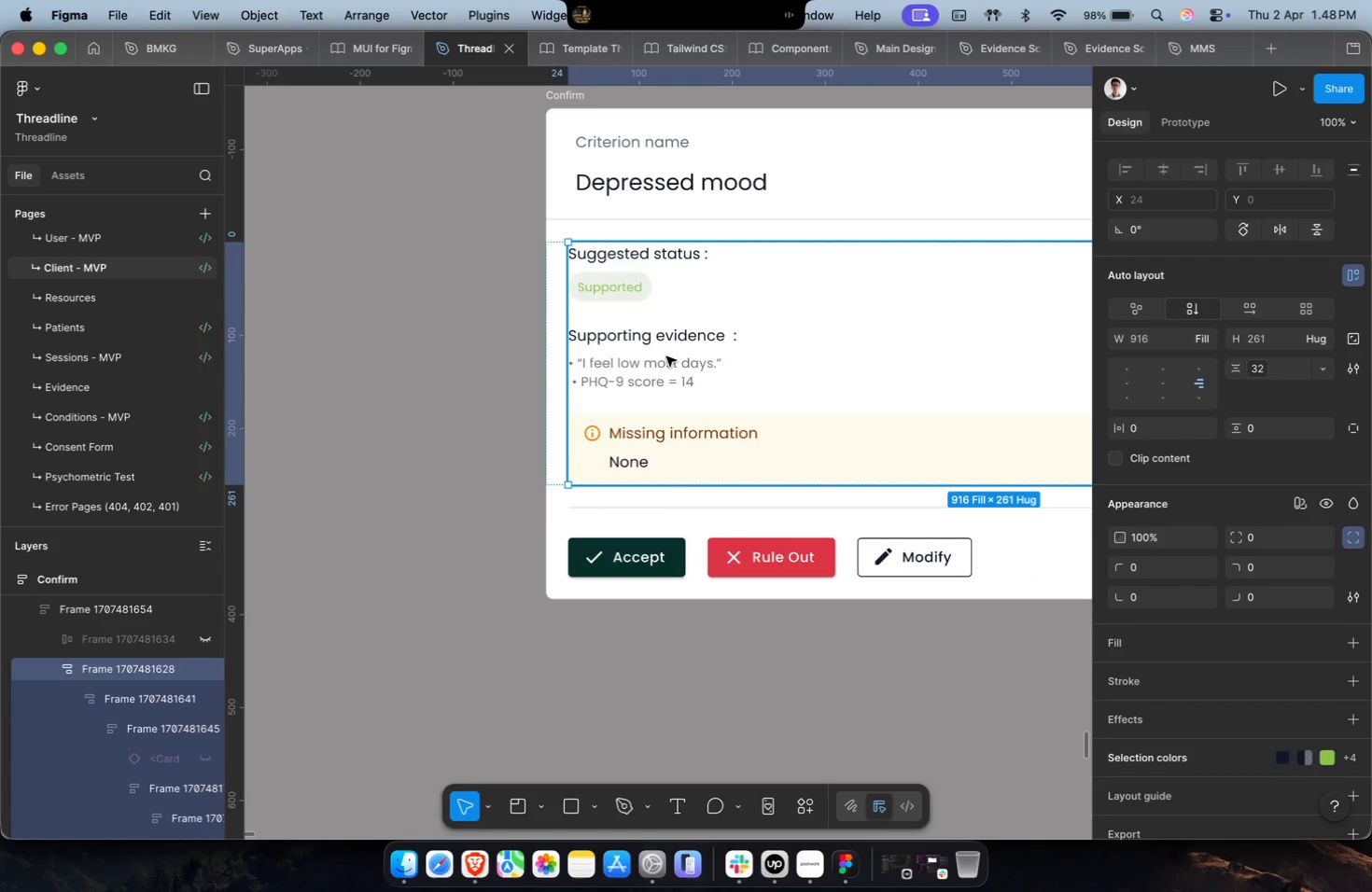 
double_click([666, 356])
 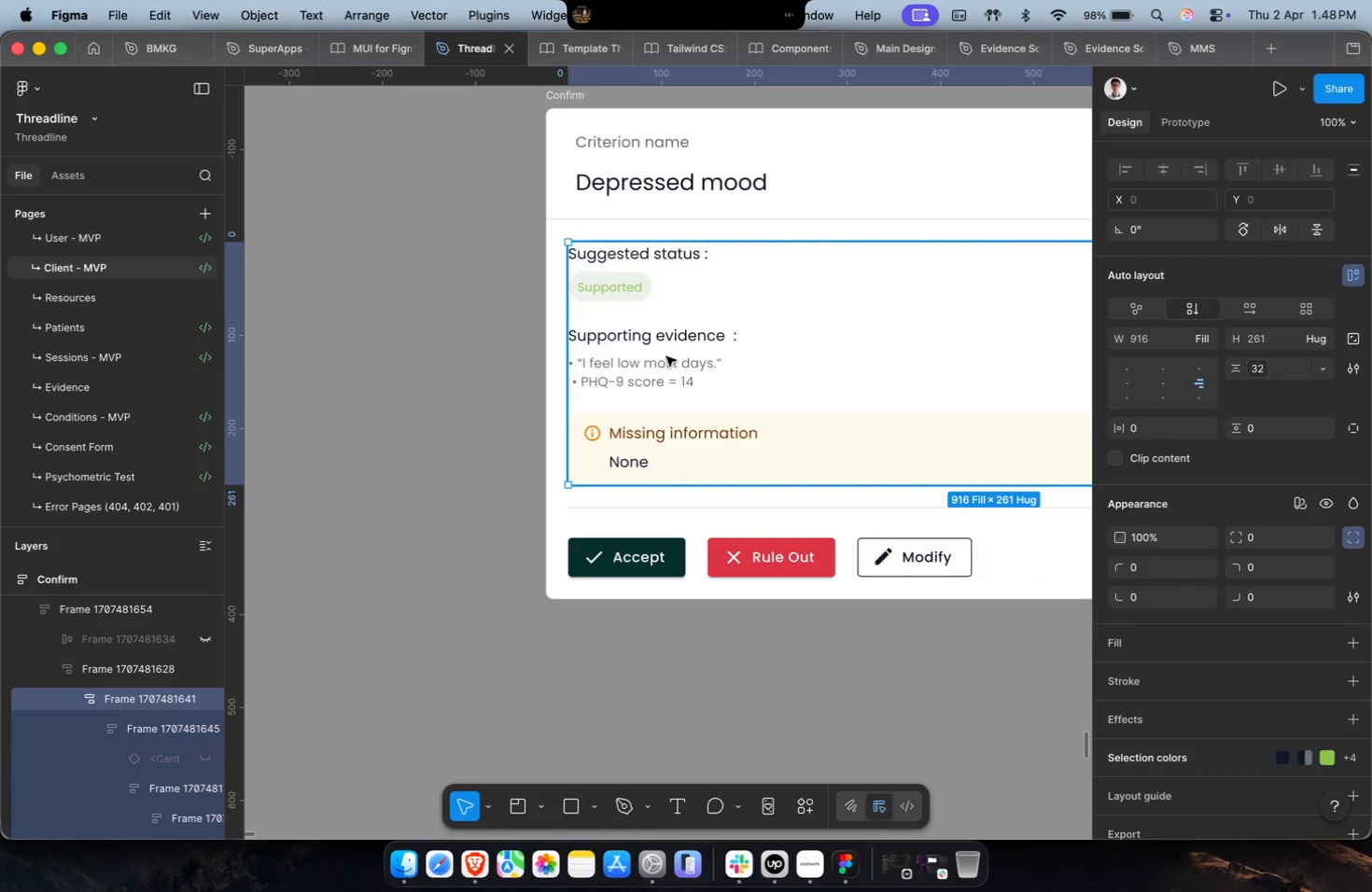 
triple_click([666, 356])
 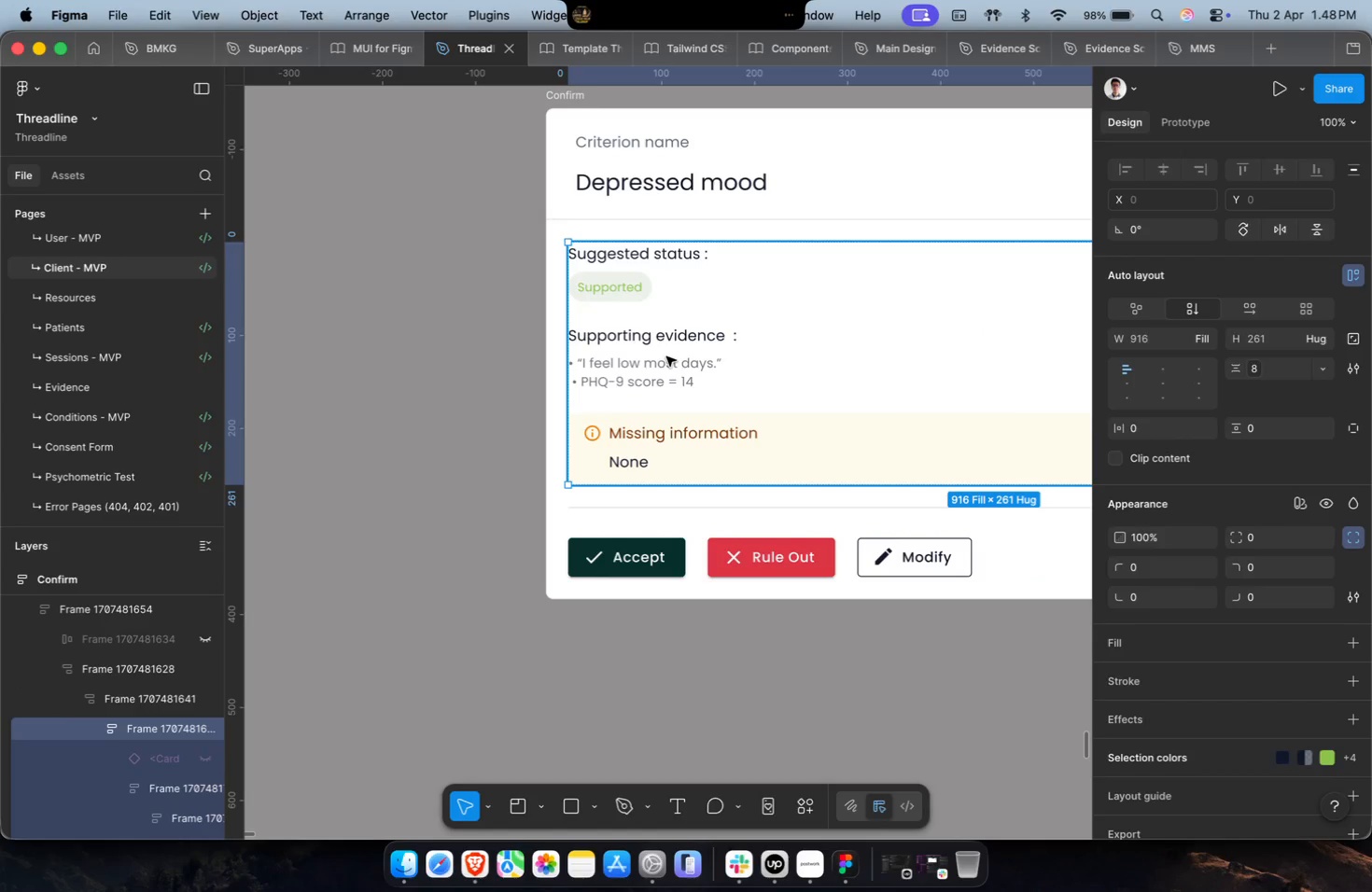 
triple_click([666, 356])
 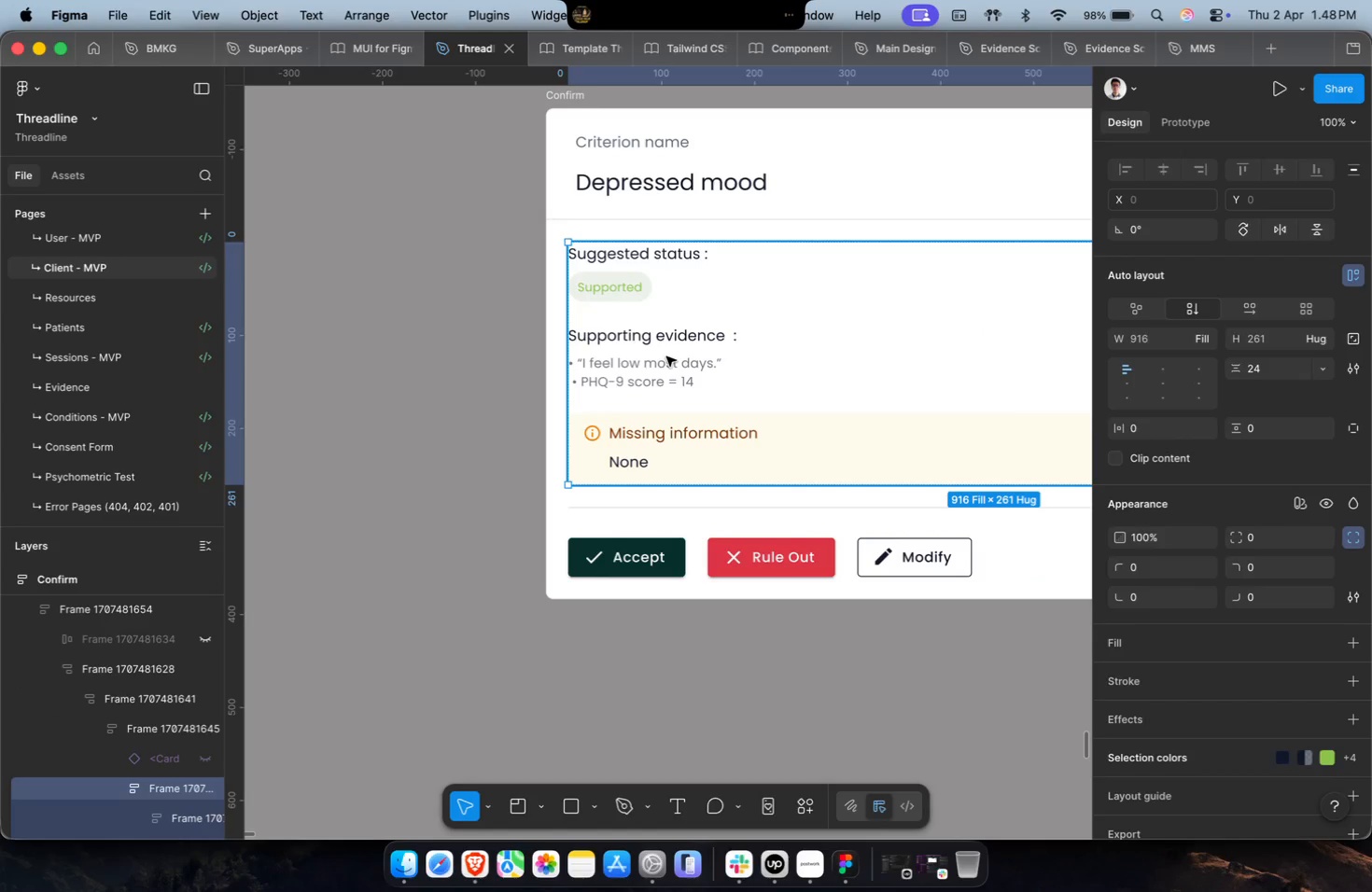 
triple_click([666, 356])
 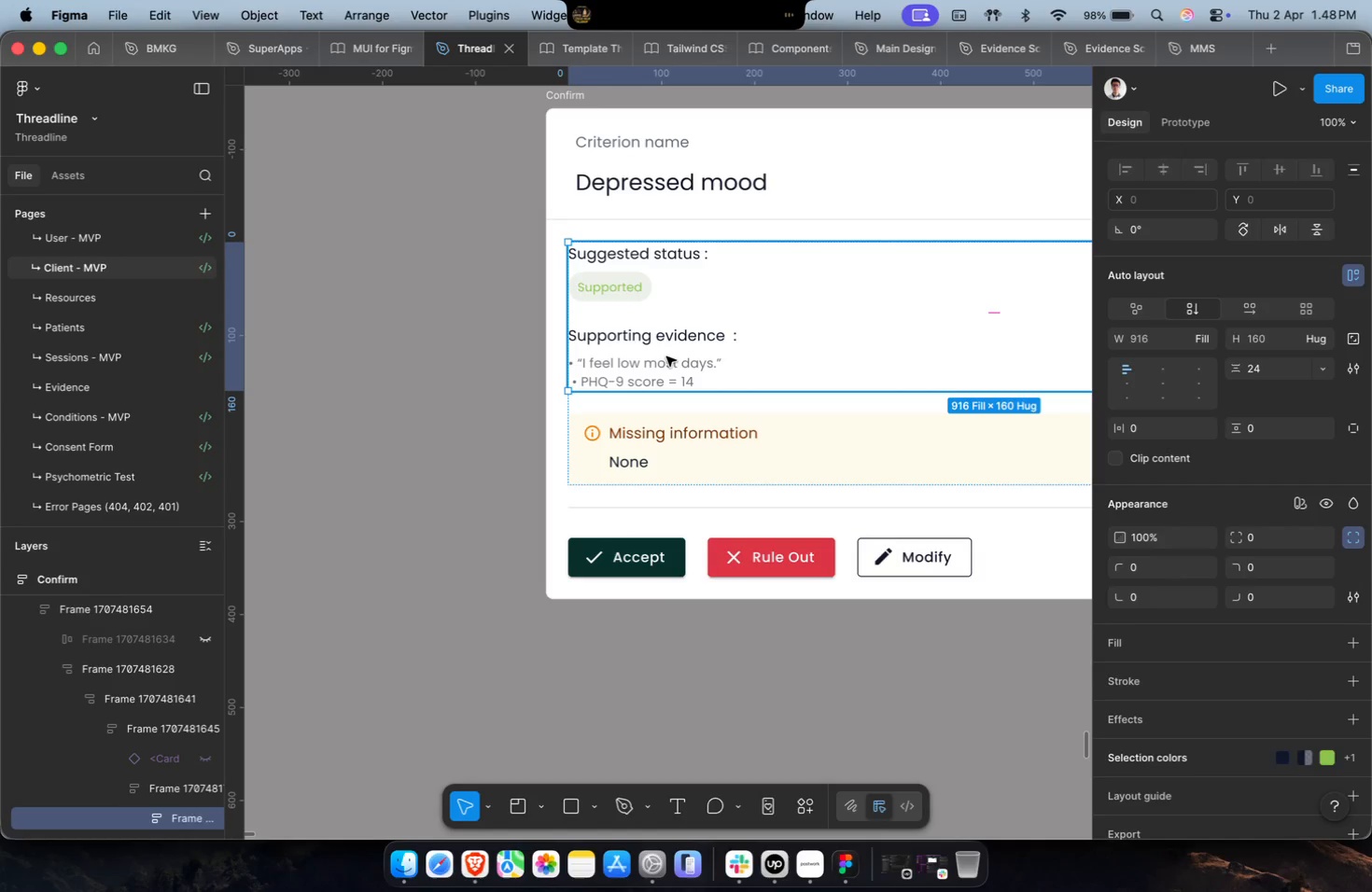 
wait(5.88)
 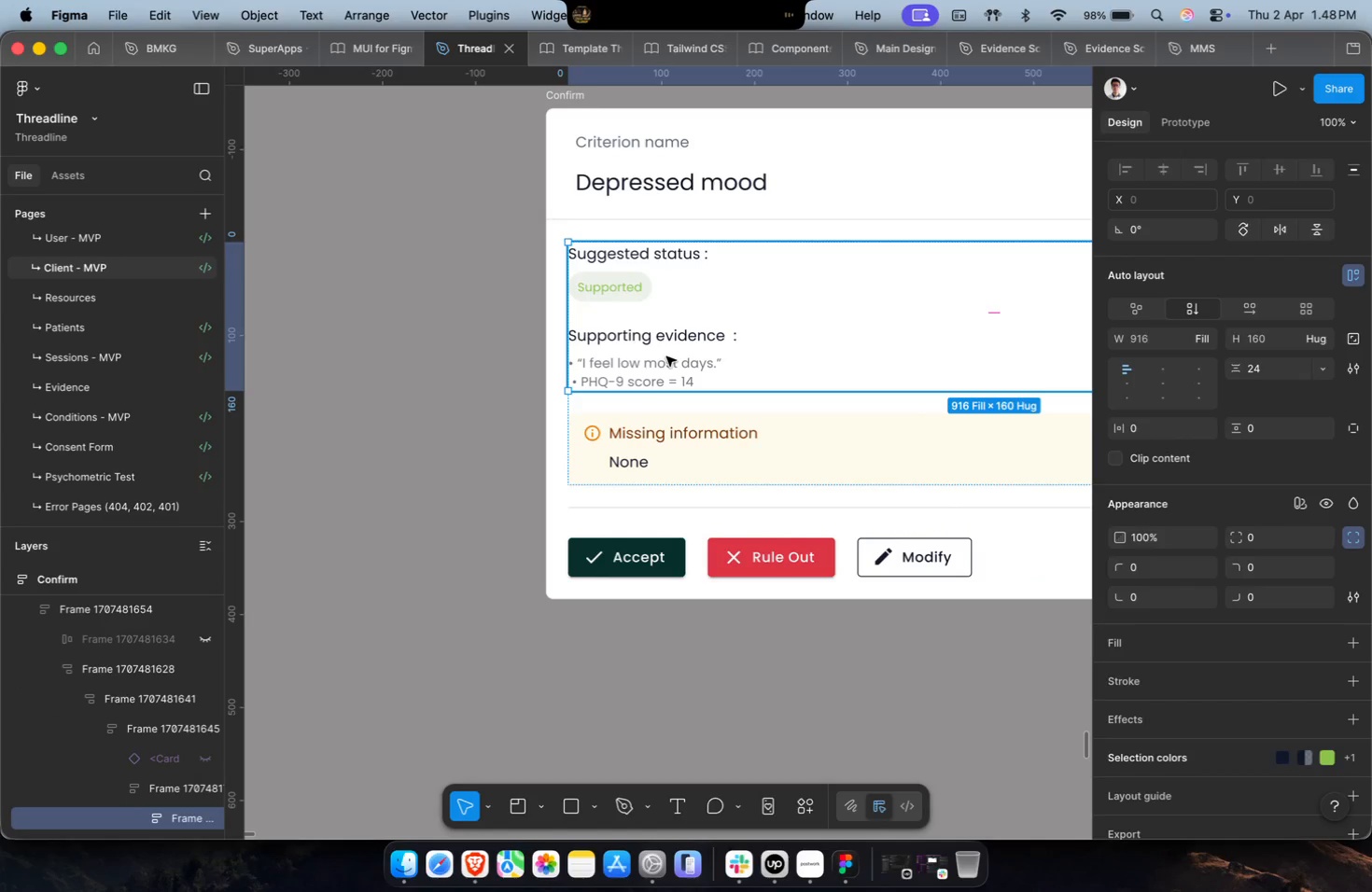 
left_click([687, 412])
 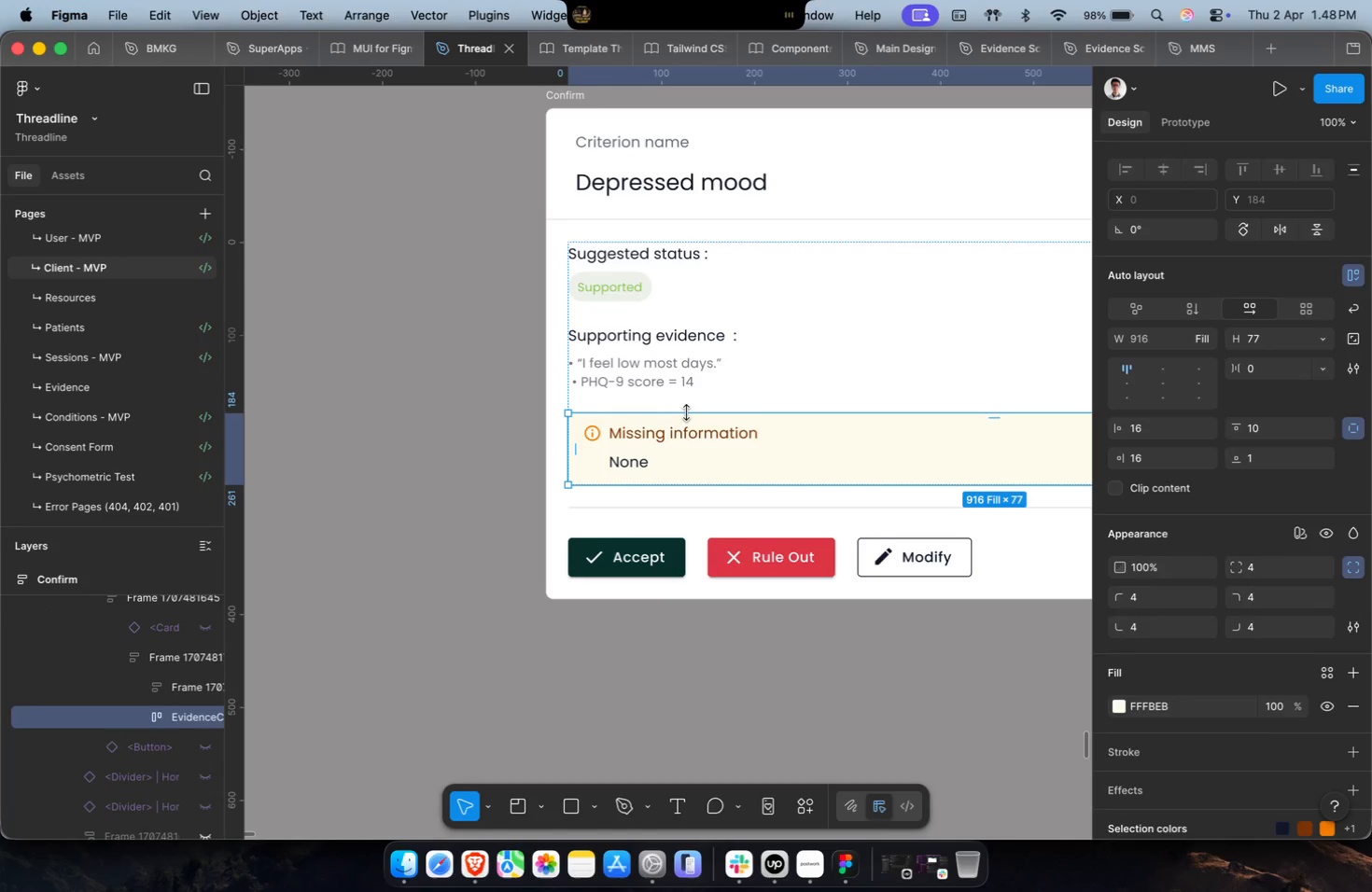 
key(Meta+CommandLeft)
 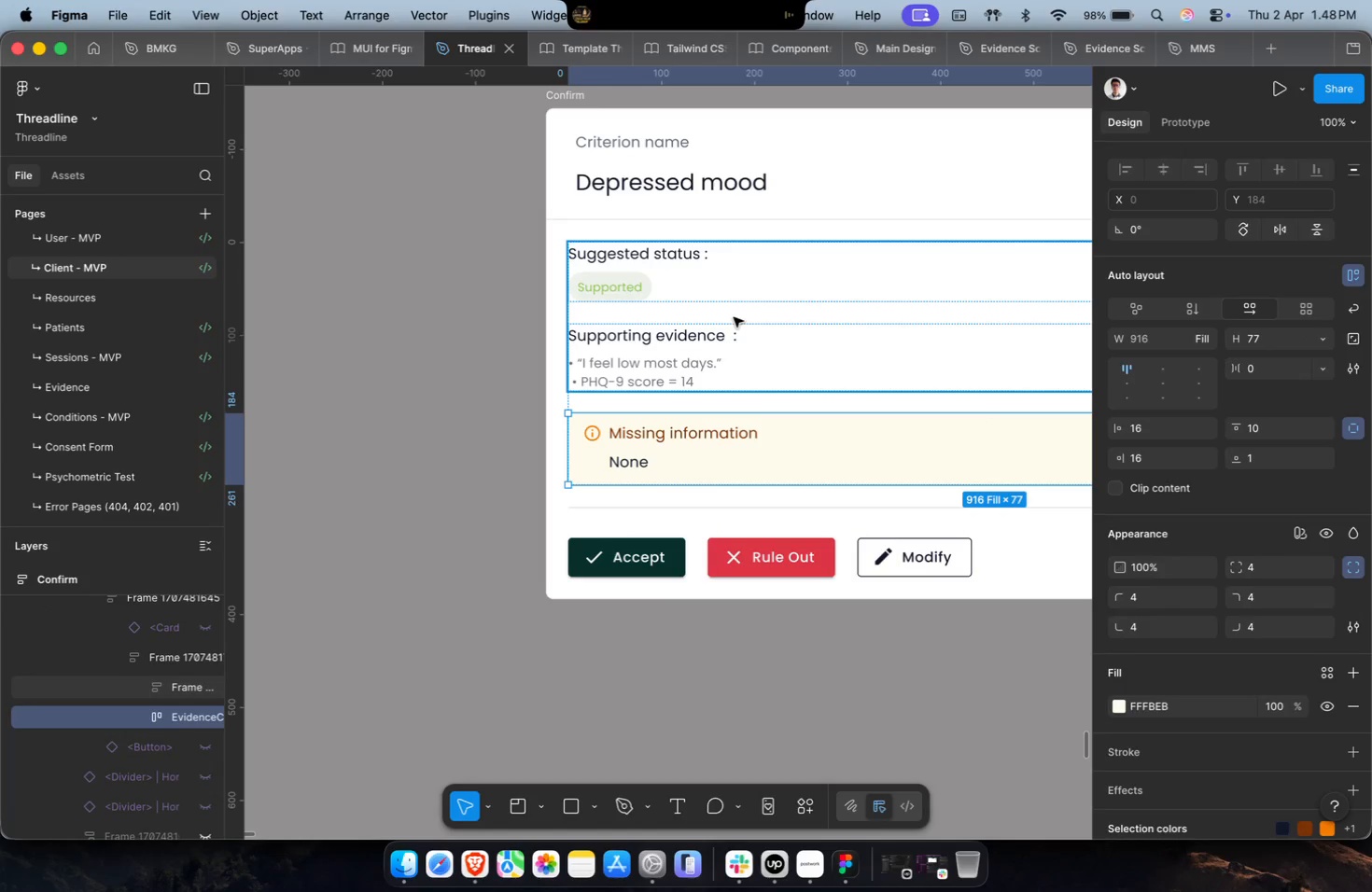 
left_click([734, 317])
 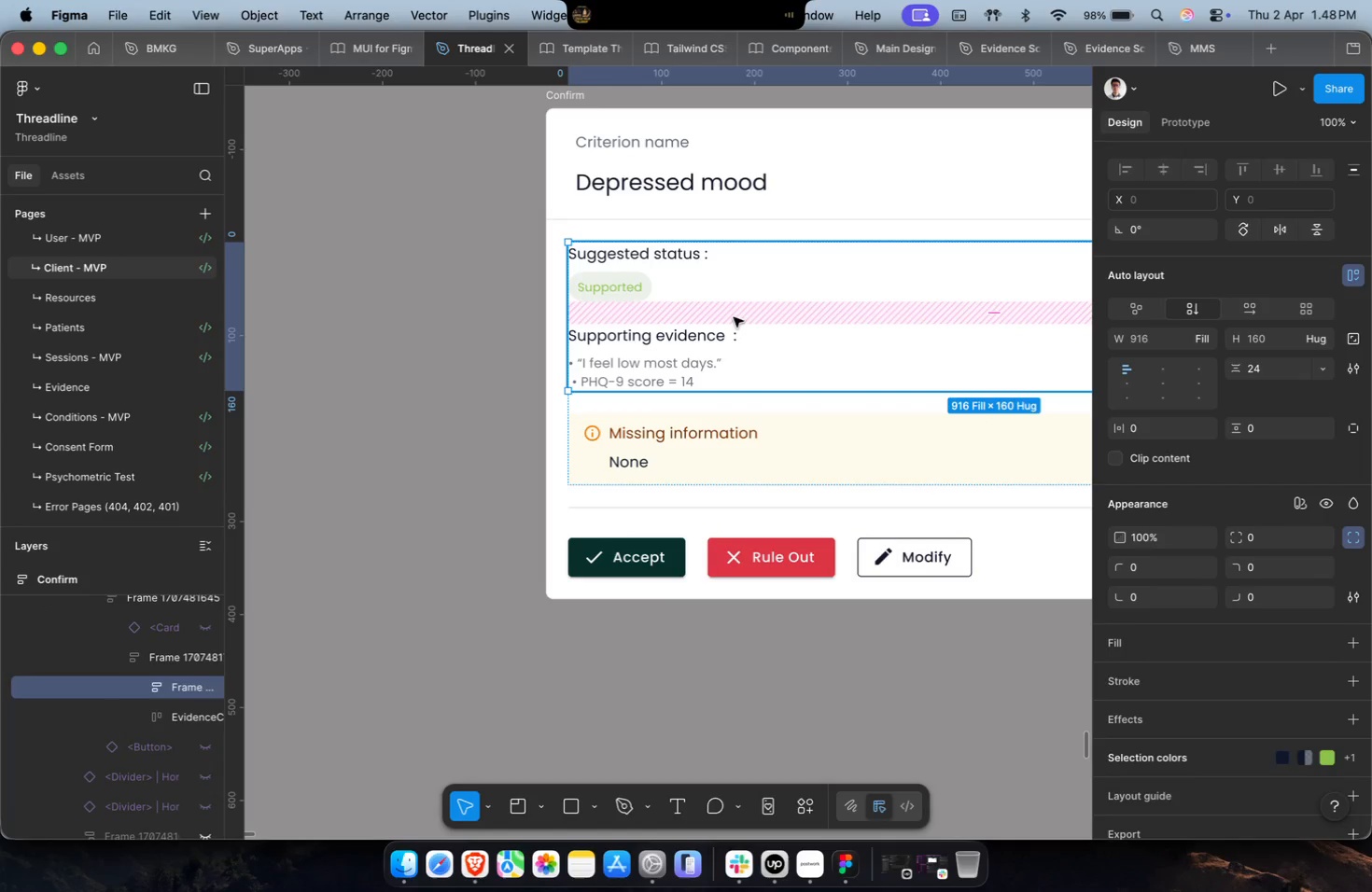 
hold_key(key=CommandLeft, duration=0.3)
 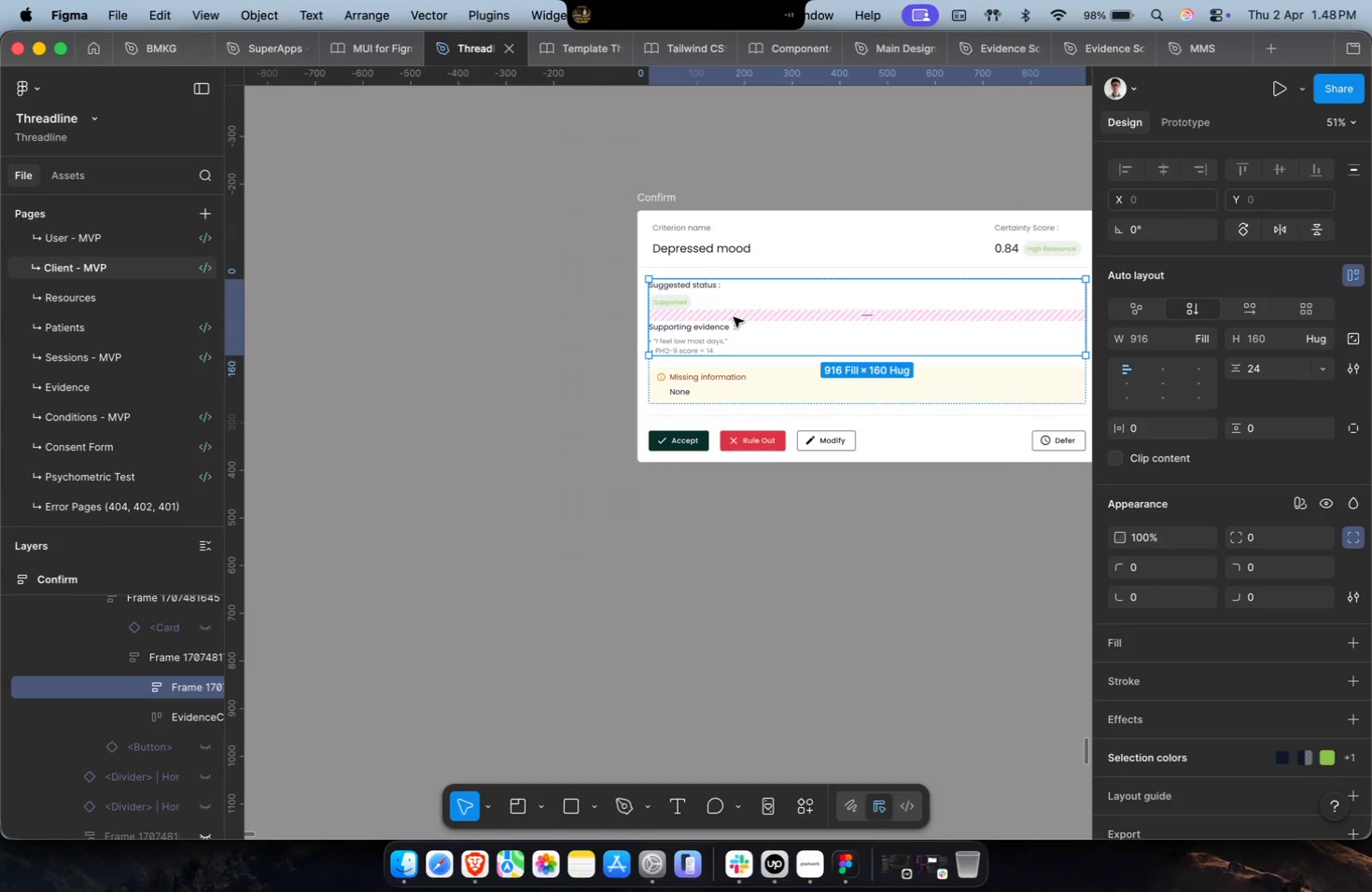 
key(Shift+ShiftLeft)
 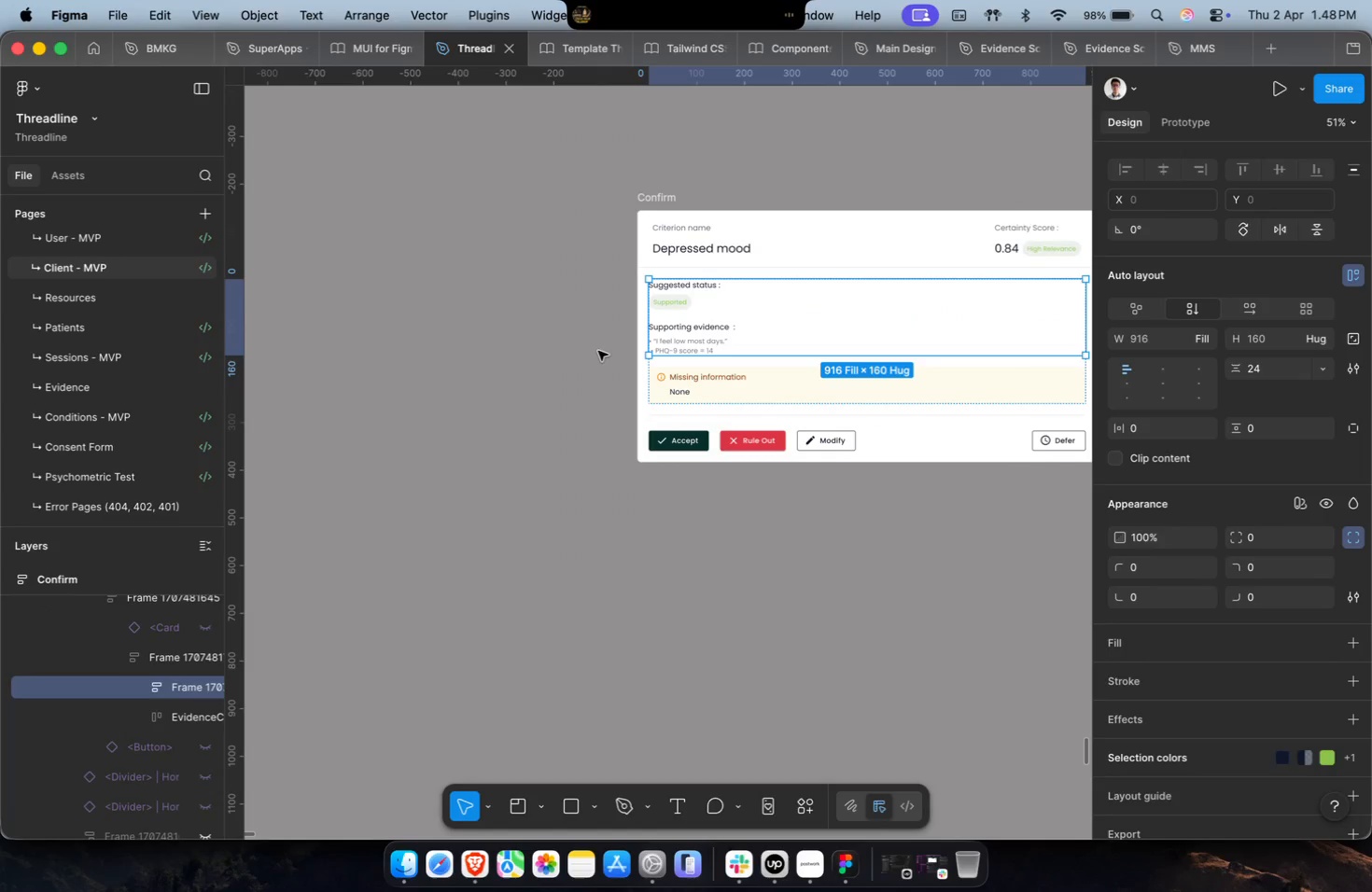 
scroll: coordinate [734, 317], scroll_direction: down, amount: 7.0
 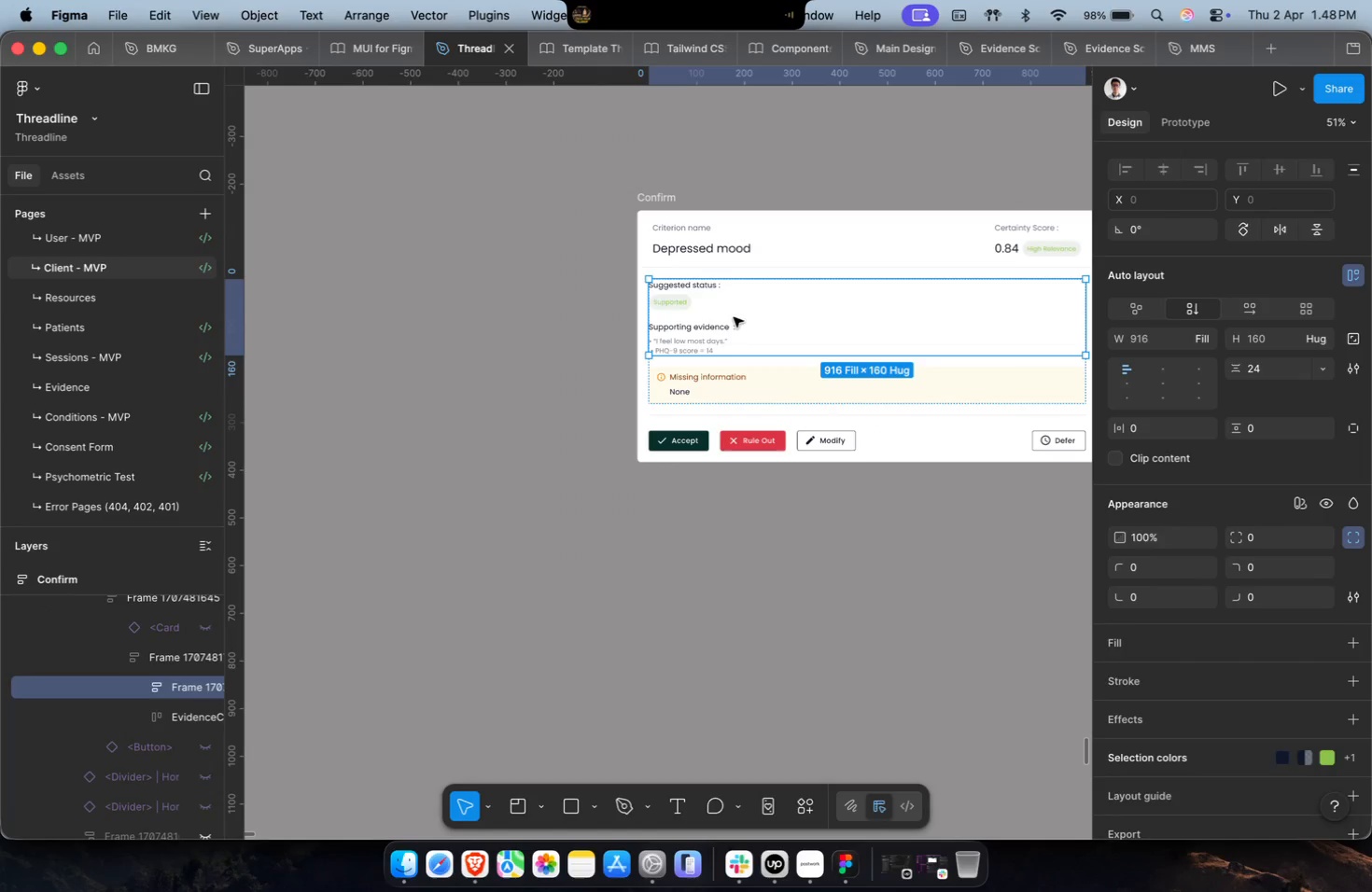 
key(Meta+CommandLeft)
 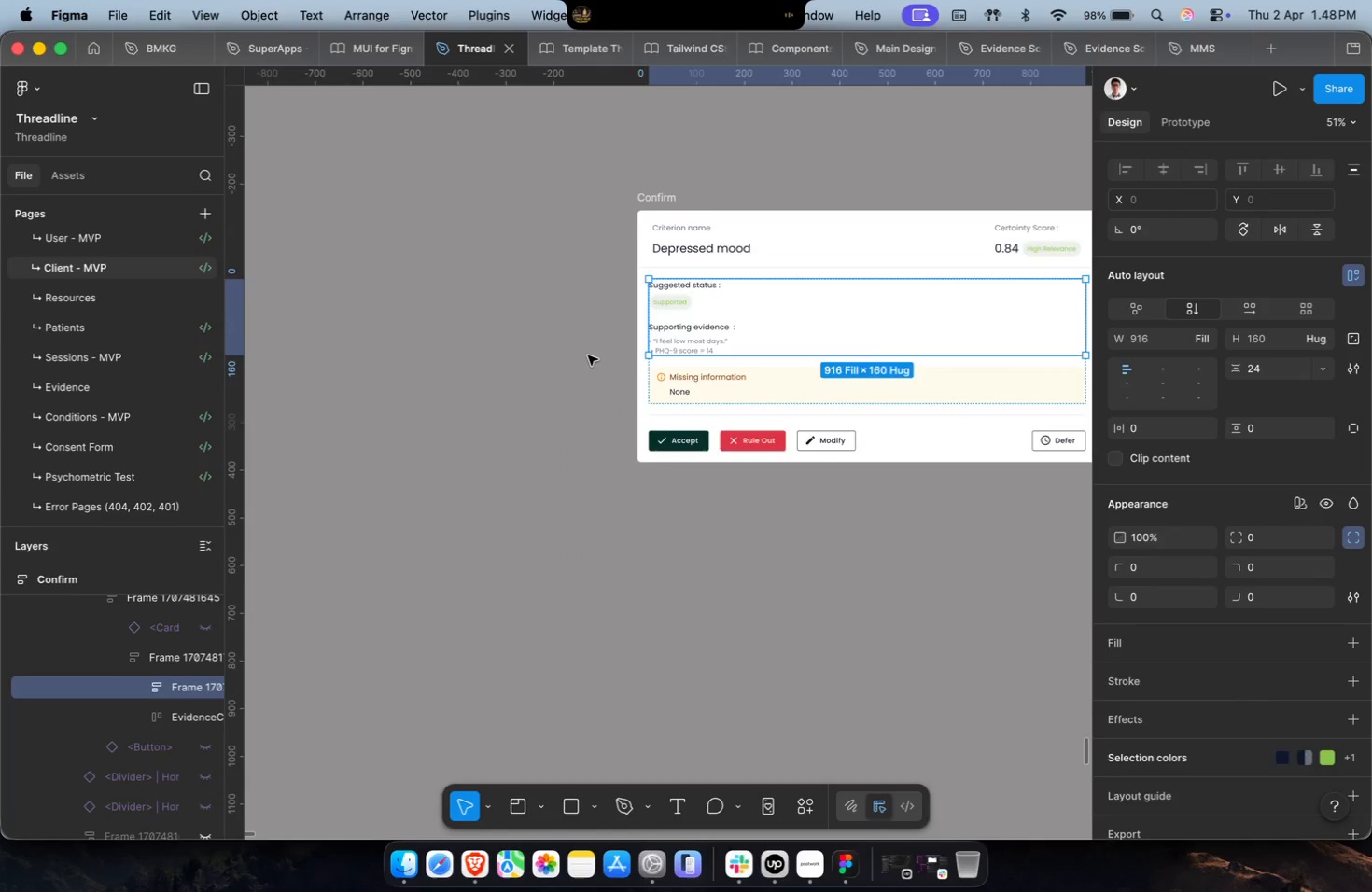 
scroll: coordinate [588, 355], scroll_direction: down, amount: 9.0
 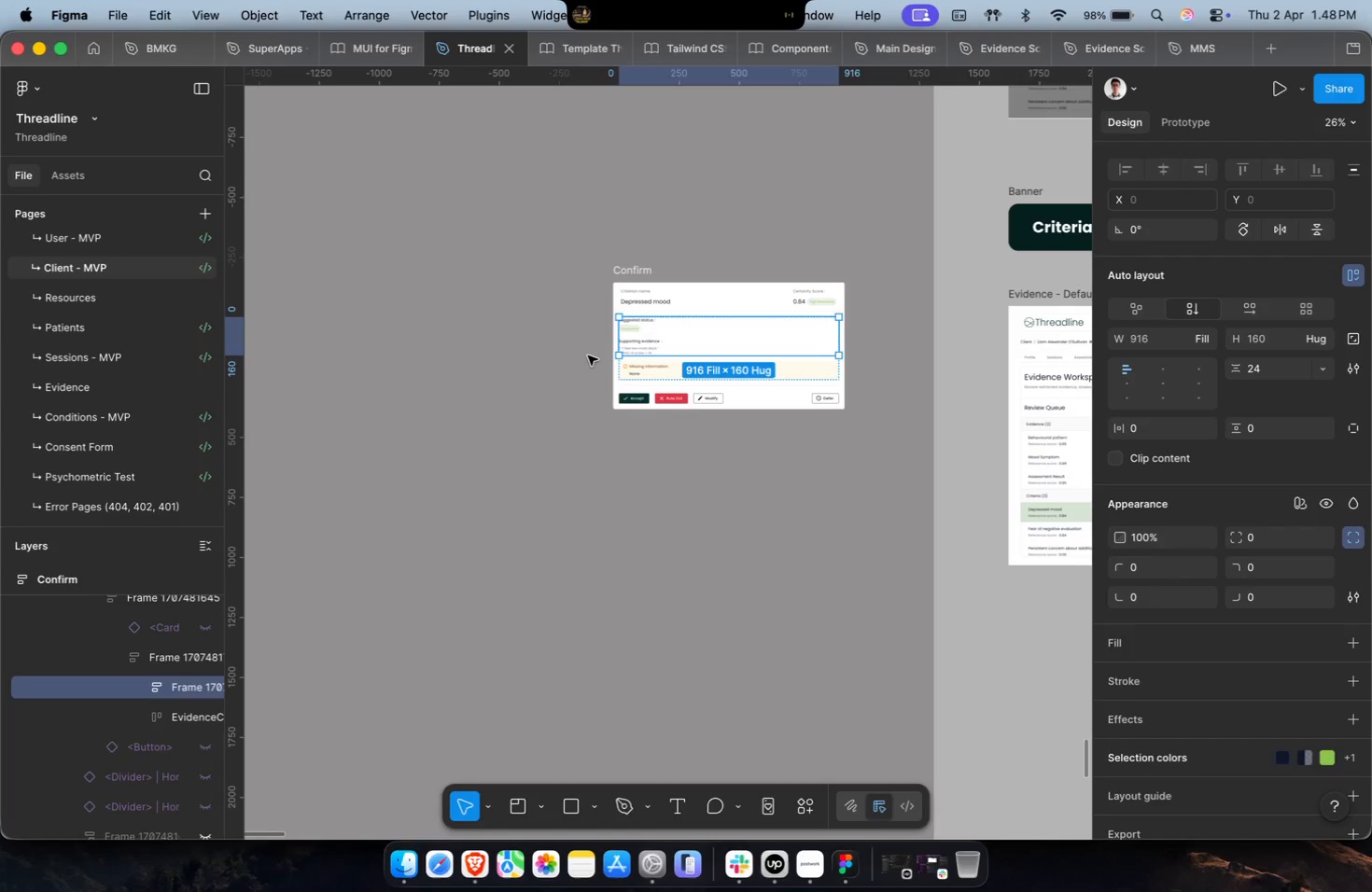 
wait(5.49)
 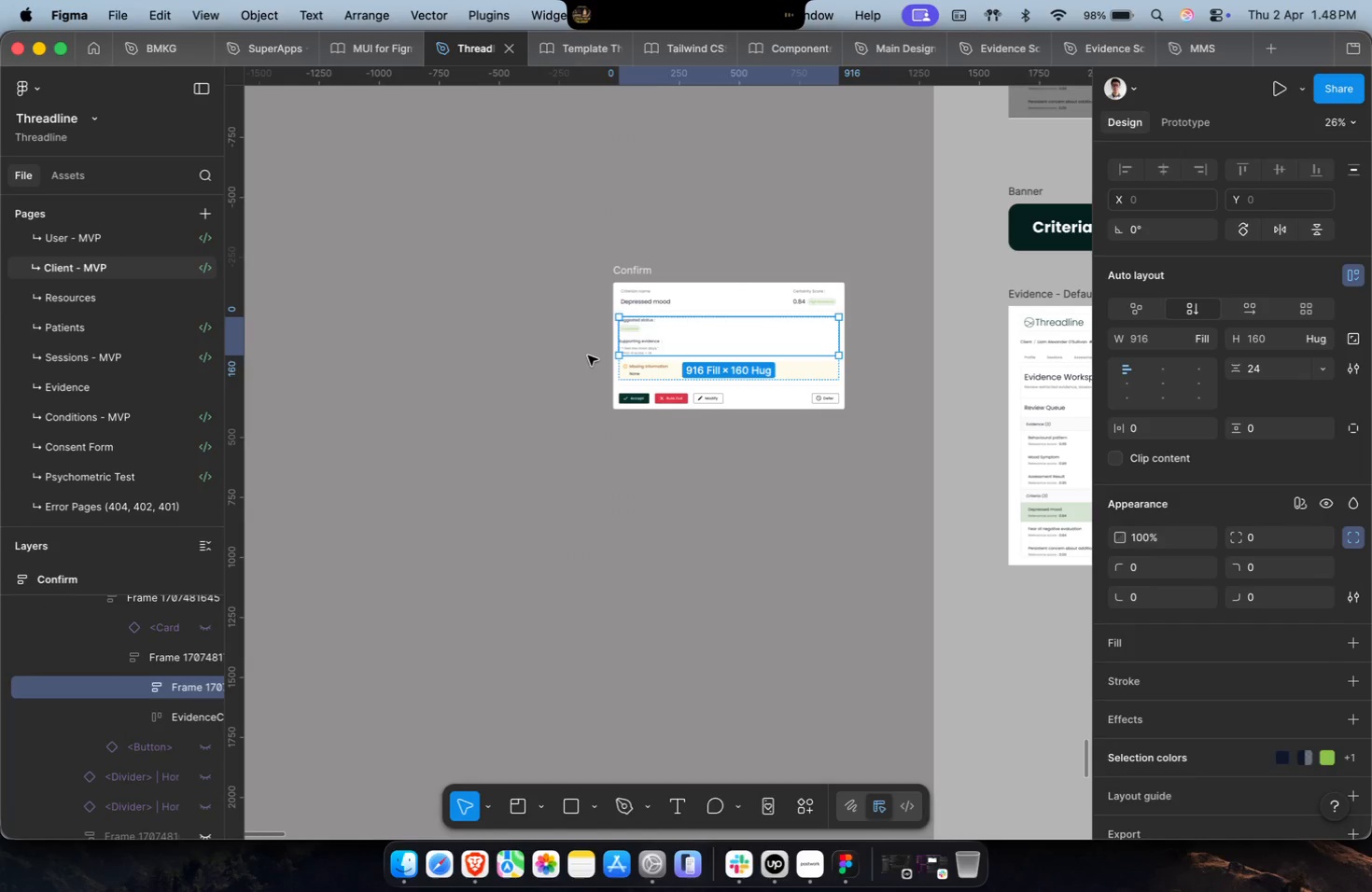 
key(Meta+CommandLeft)
 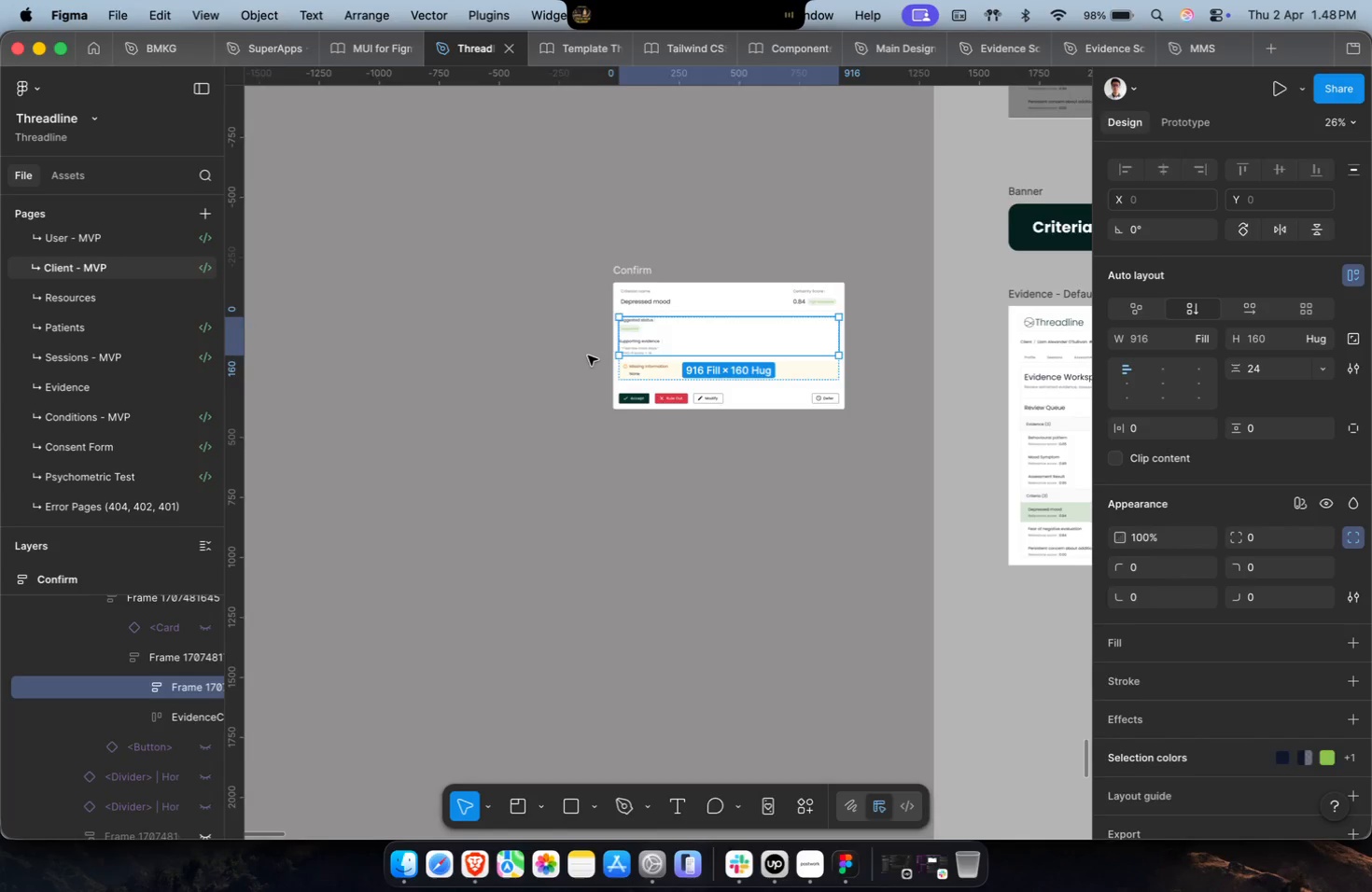 
key(Shift+ShiftLeft)
 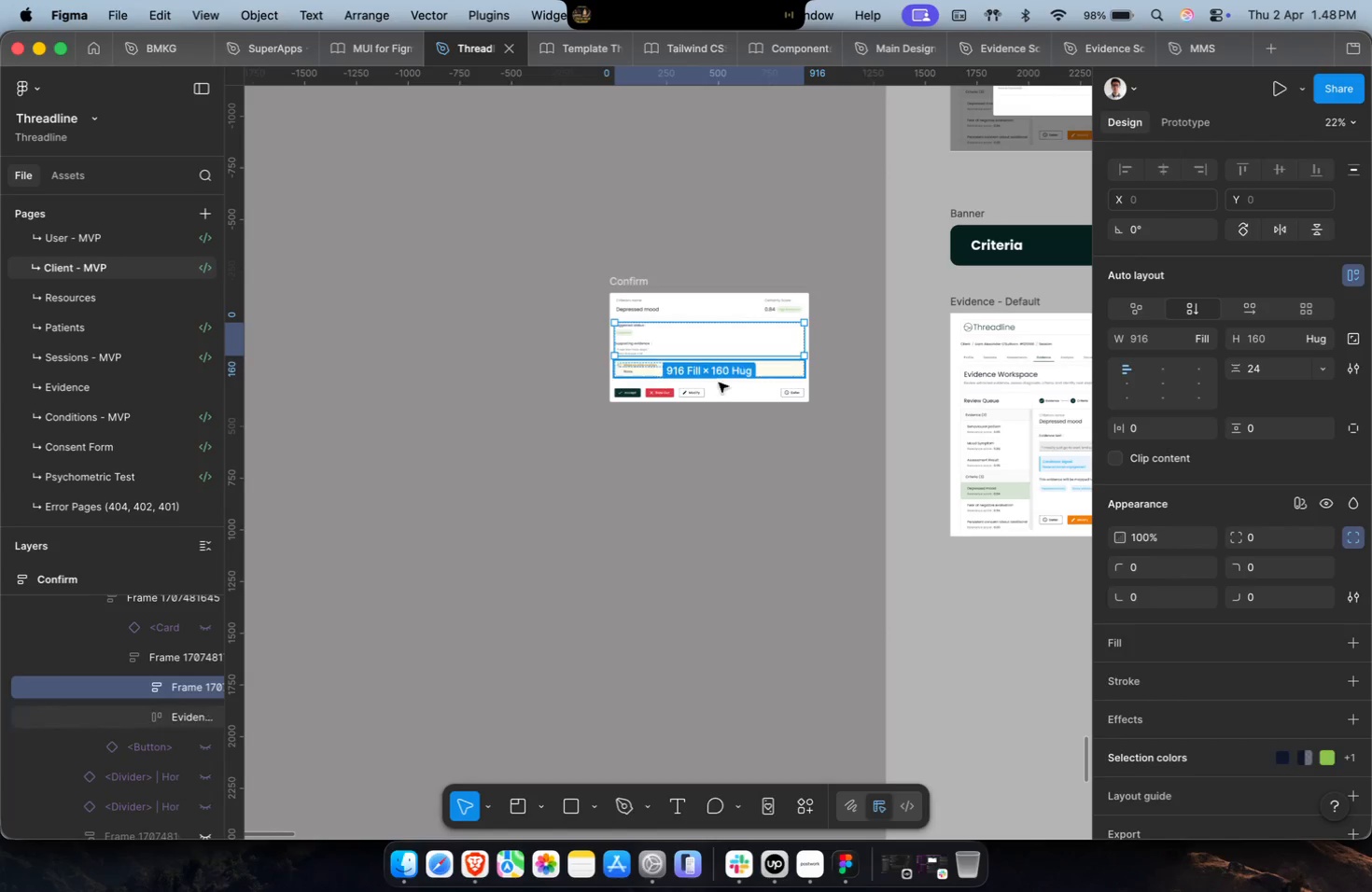 
hold_key(key=CommandLeft, duration=0.31)
 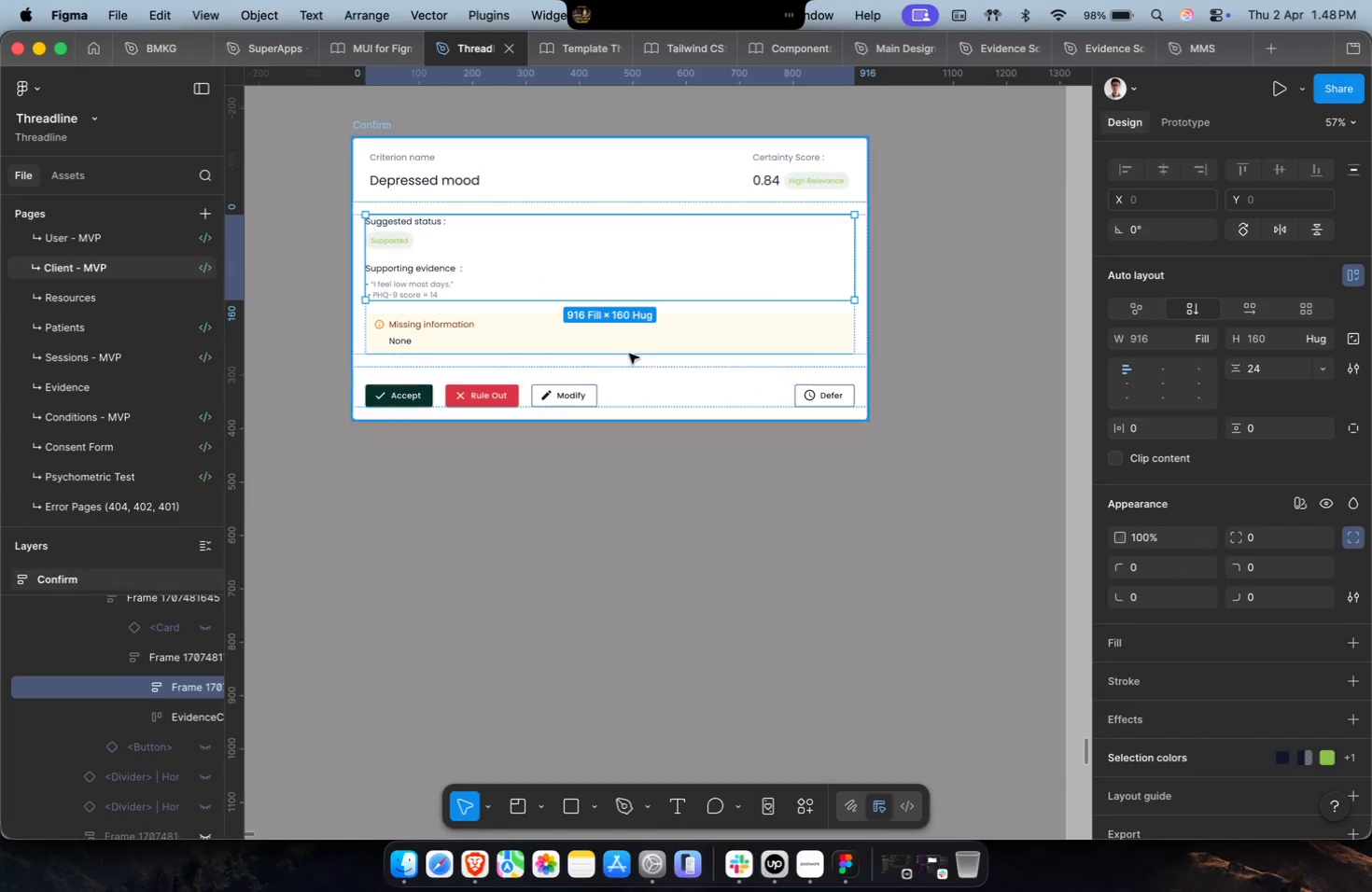 
scroll: coordinate [588, 355], scroll_direction: down, amount: 2.0
 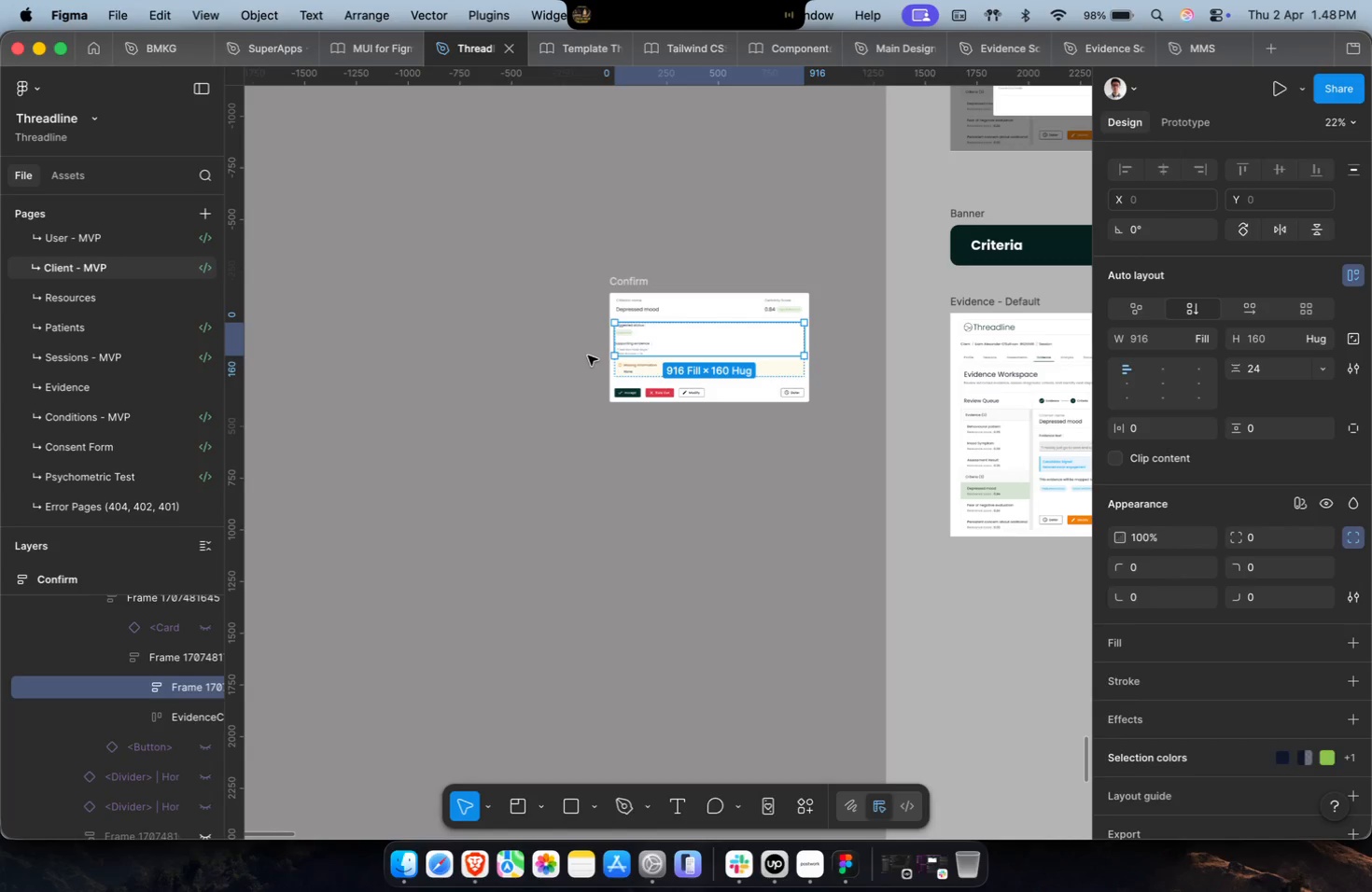 
key(Meta+CommandLeft)
 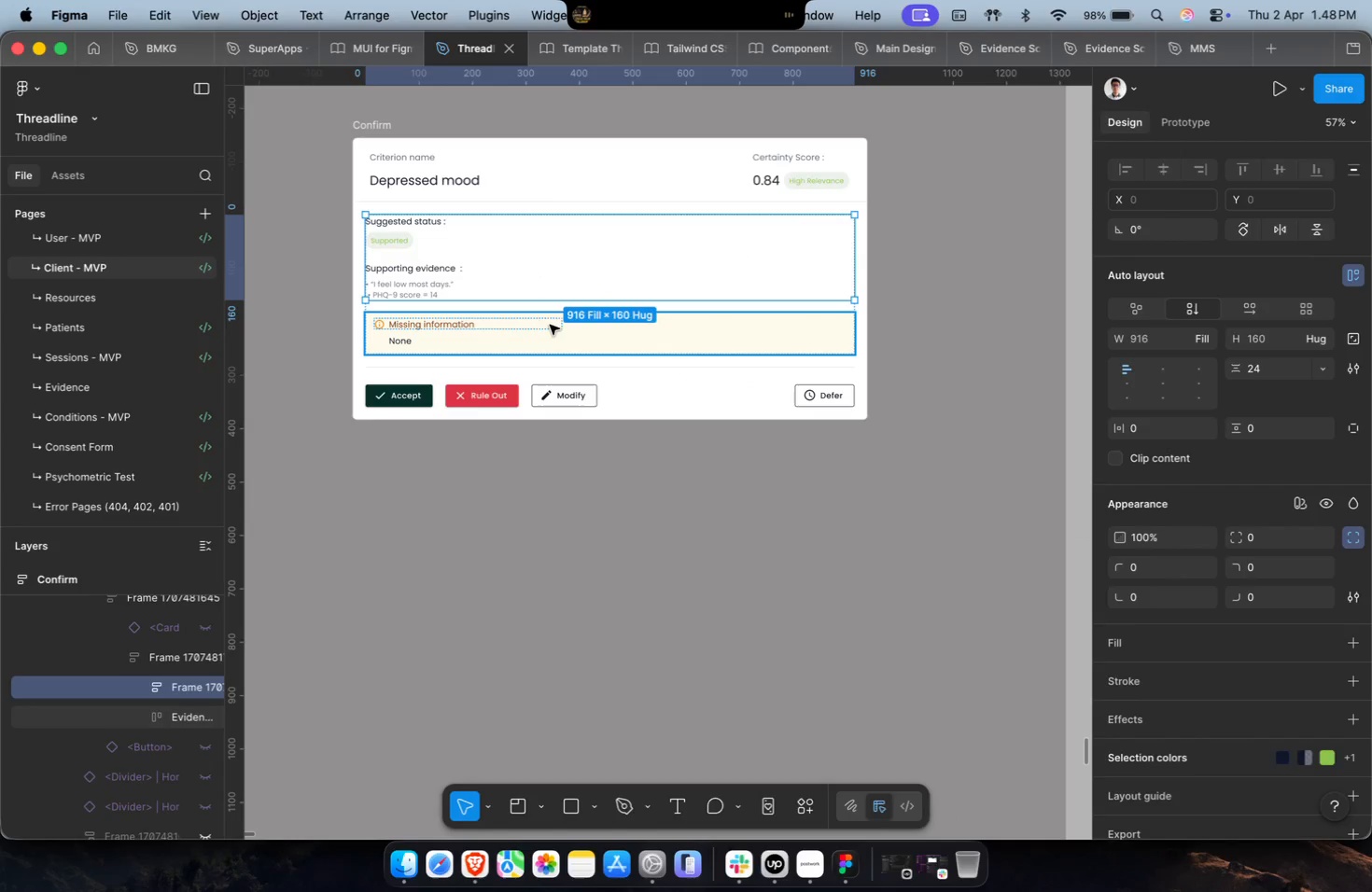 
scroll: coordinate [772, 390], scroll_direction: up, amount: 12.0
 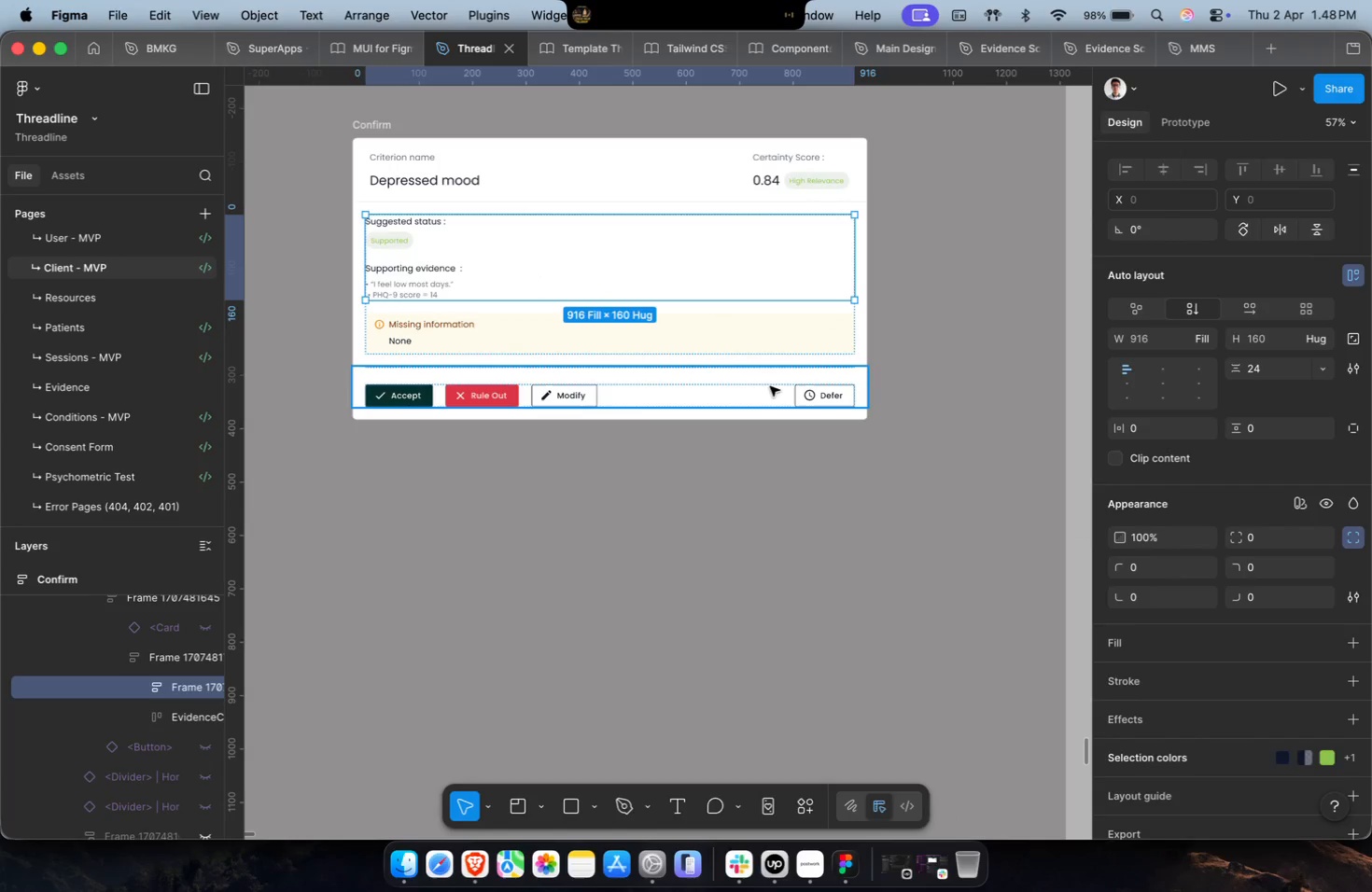 
hold_key(key=ShiftLeft, duration=0.6)
scroll: coordinate [550, 320], scroll_direction: down, amount: 17.0
 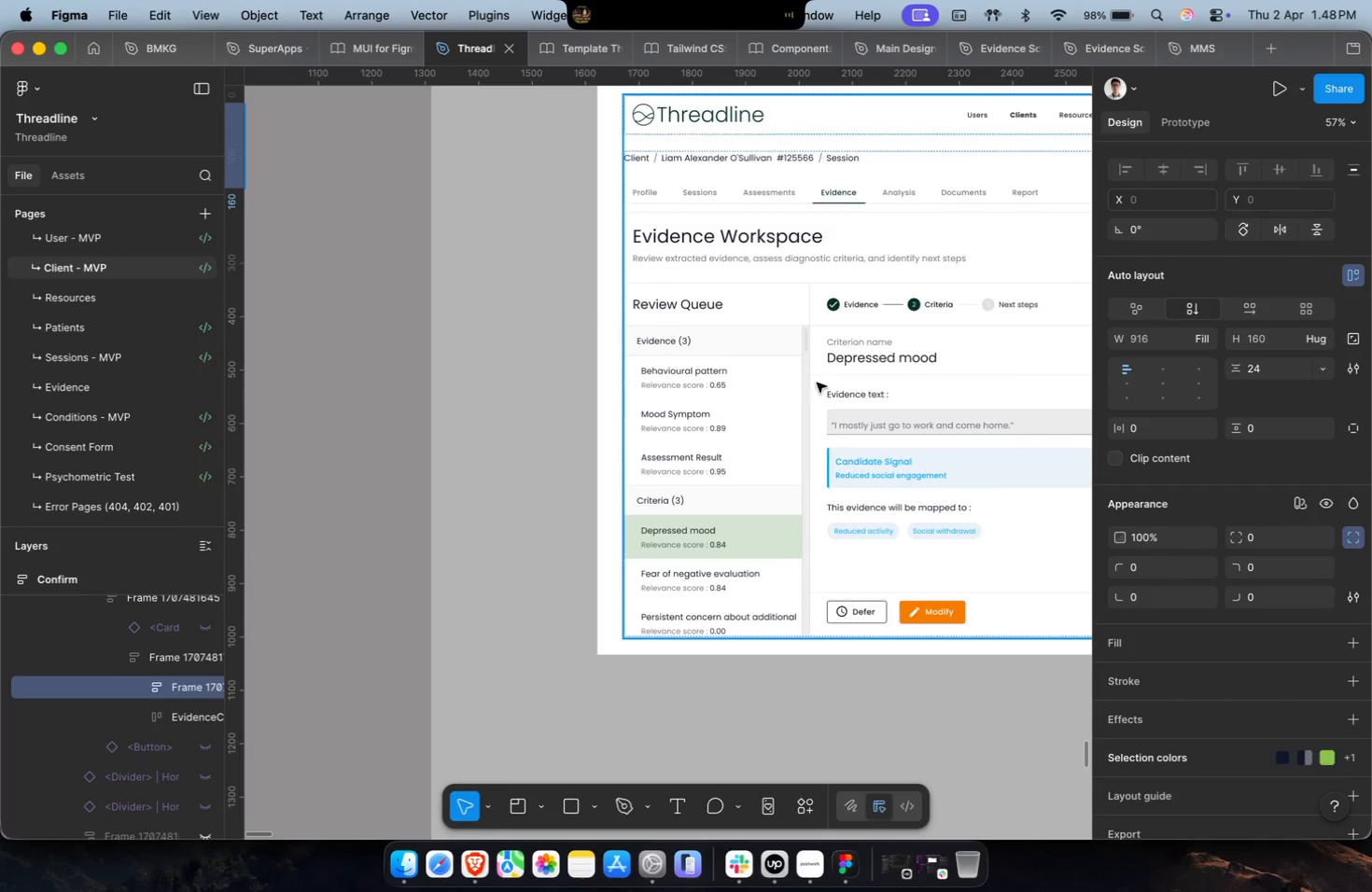 
hold_key(key=ShiftLeft, duration=0.69)
 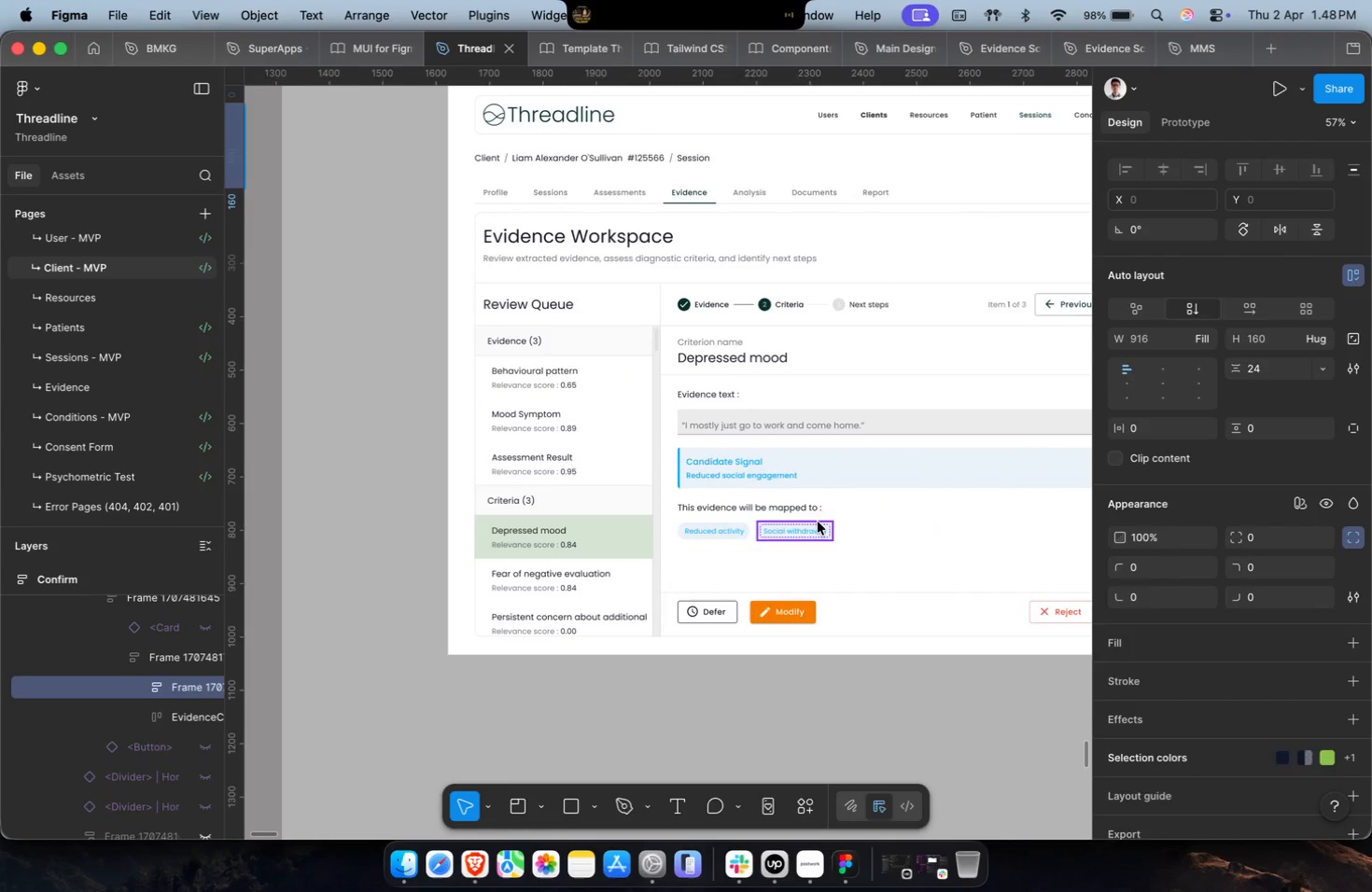 
hold_key(key=CommandLeft, duration=0.49)
 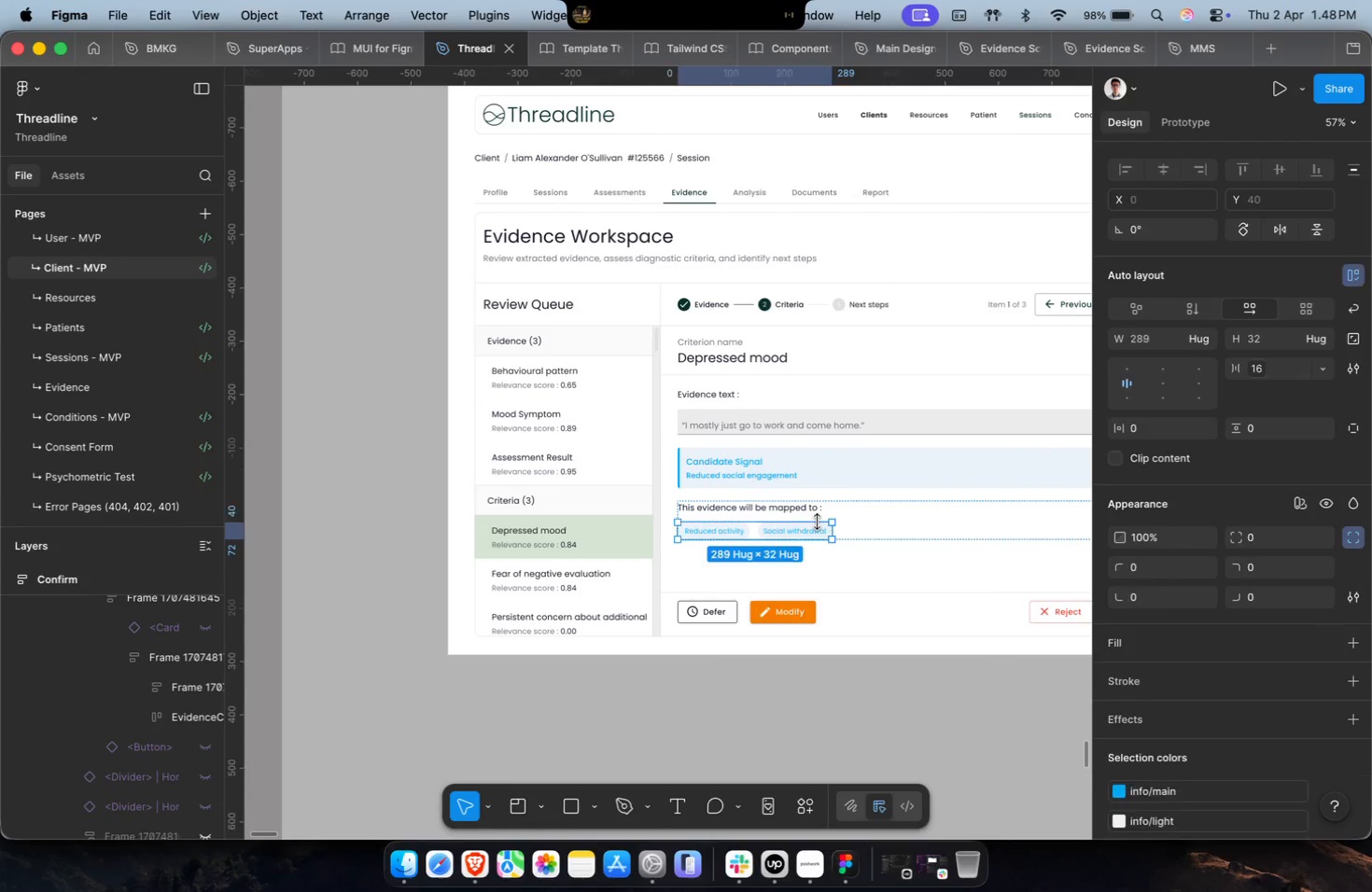 
scroll: coordinate [920, 521], scroll_direction: down, amount: 2.0
 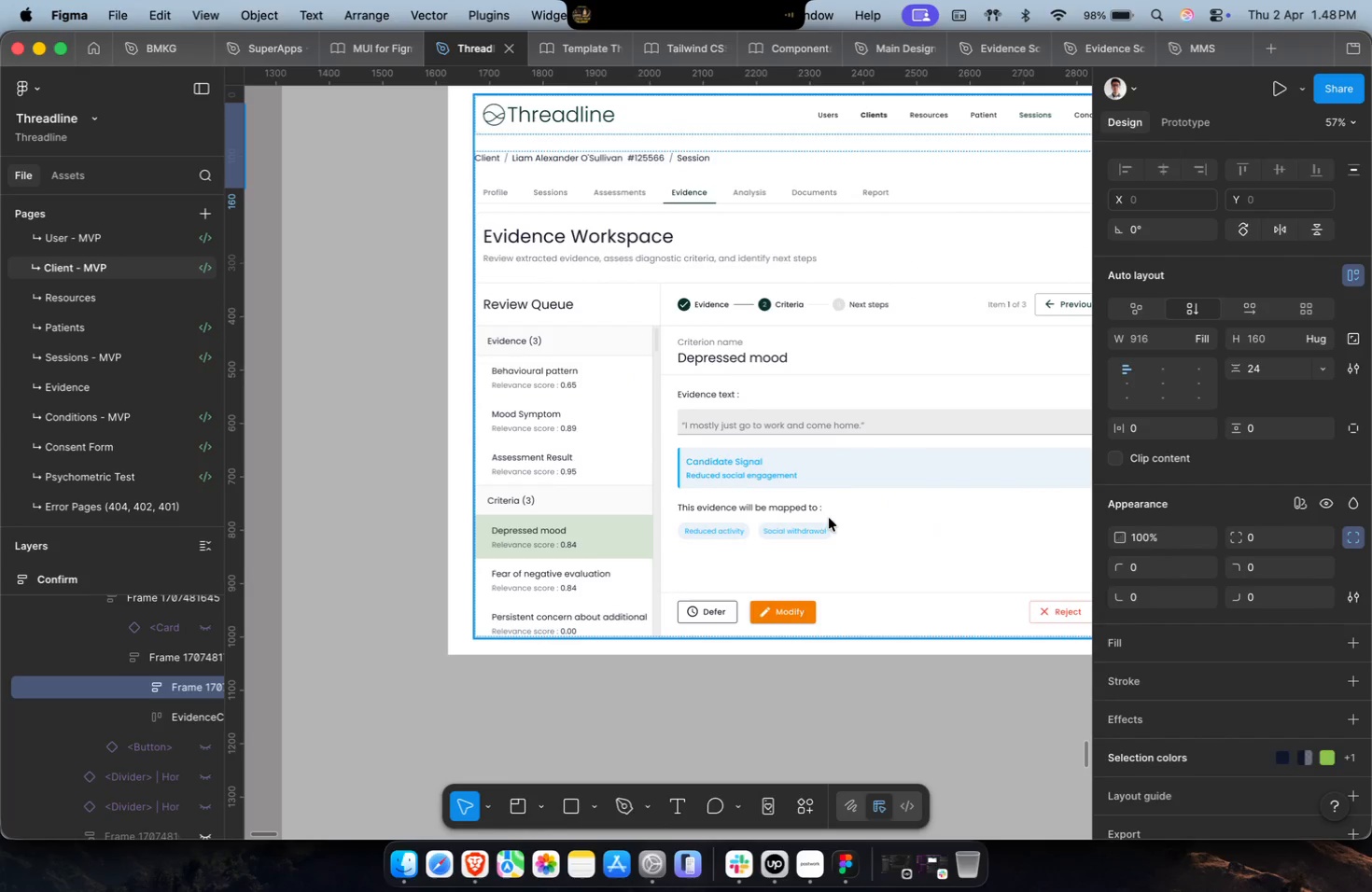 
left_click([818, 522])
 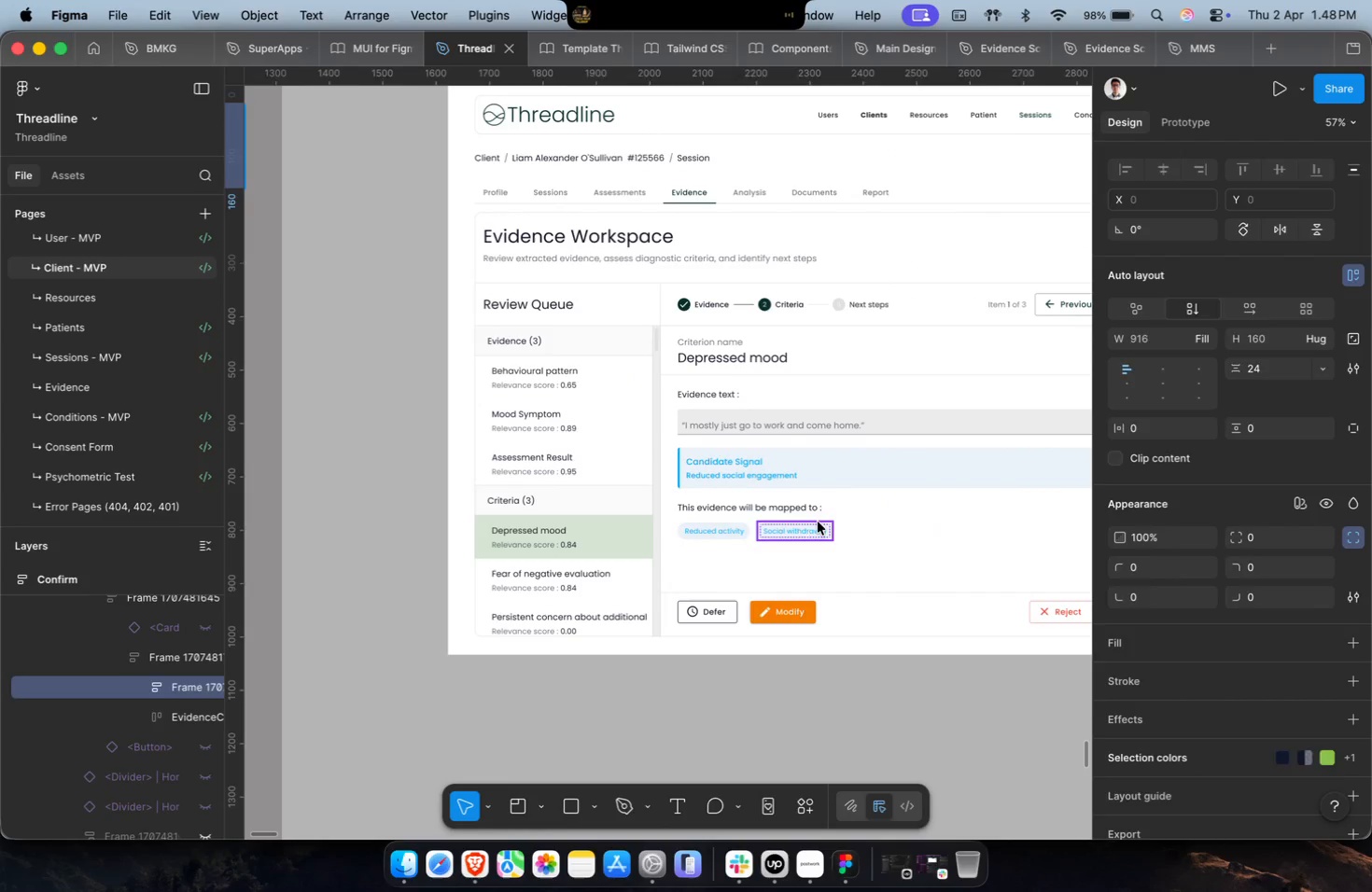 
key(Shift+Enter)
 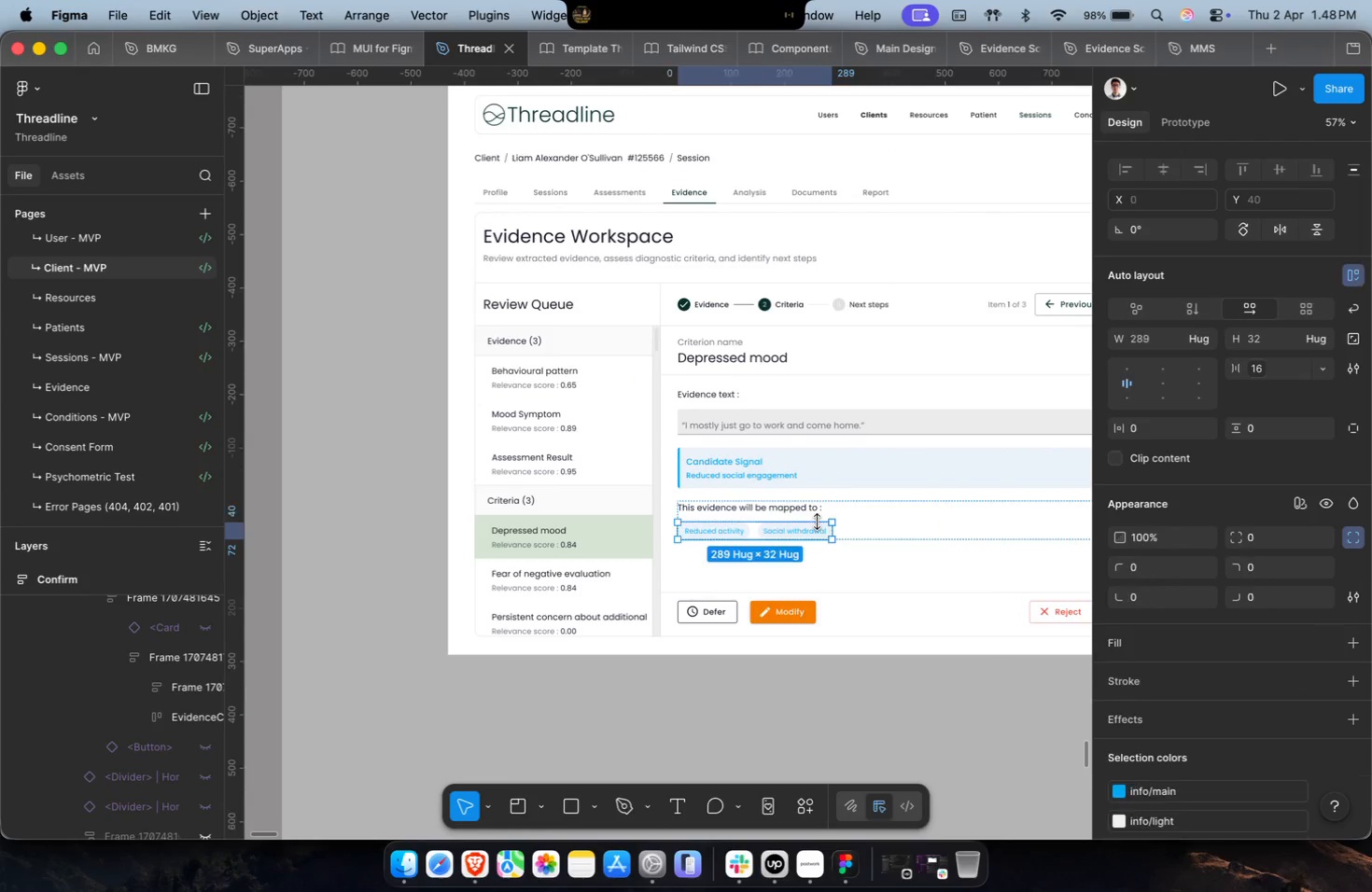 
key(Shift+Enter)
 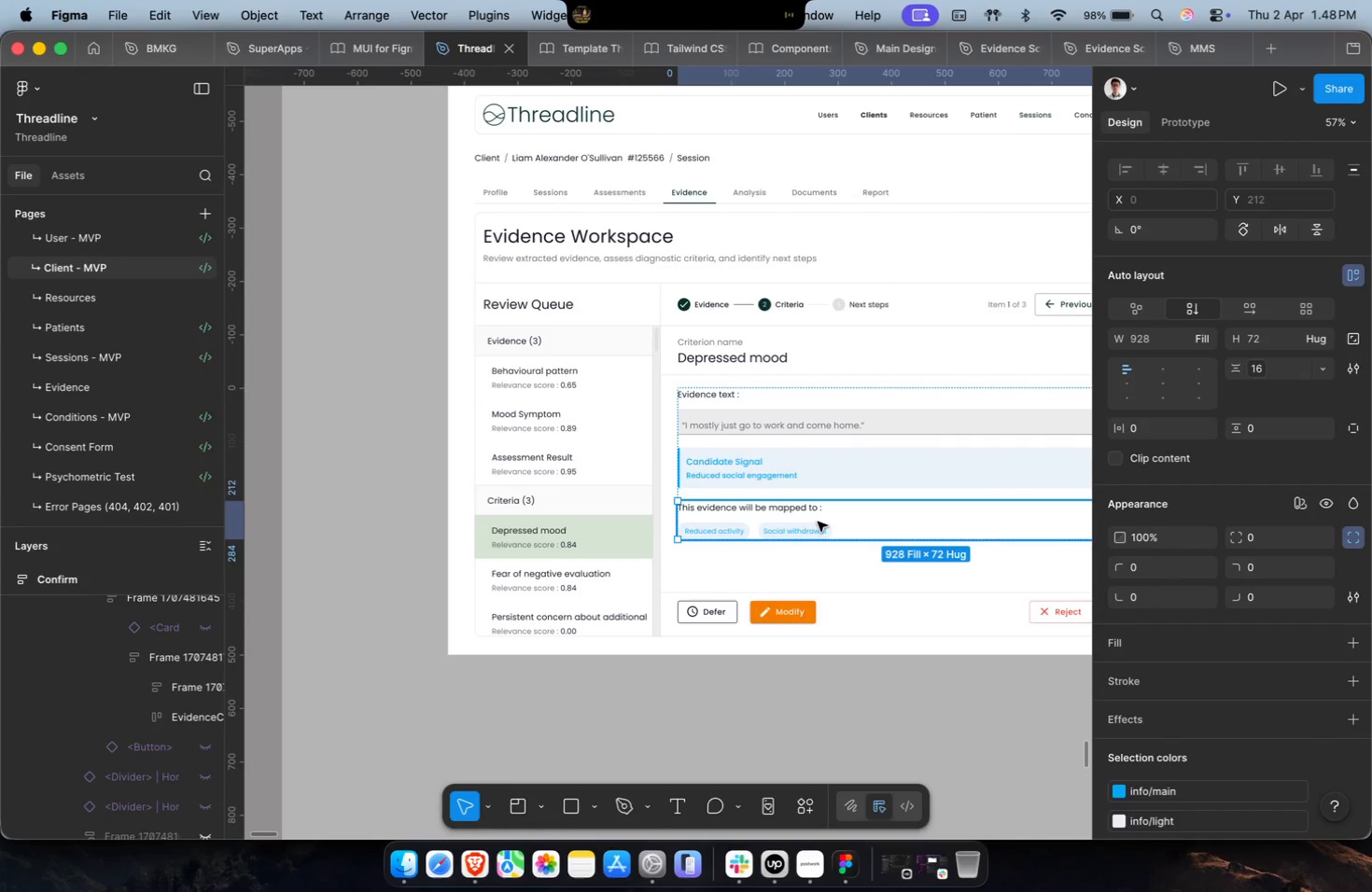 
key(Meta+C)
 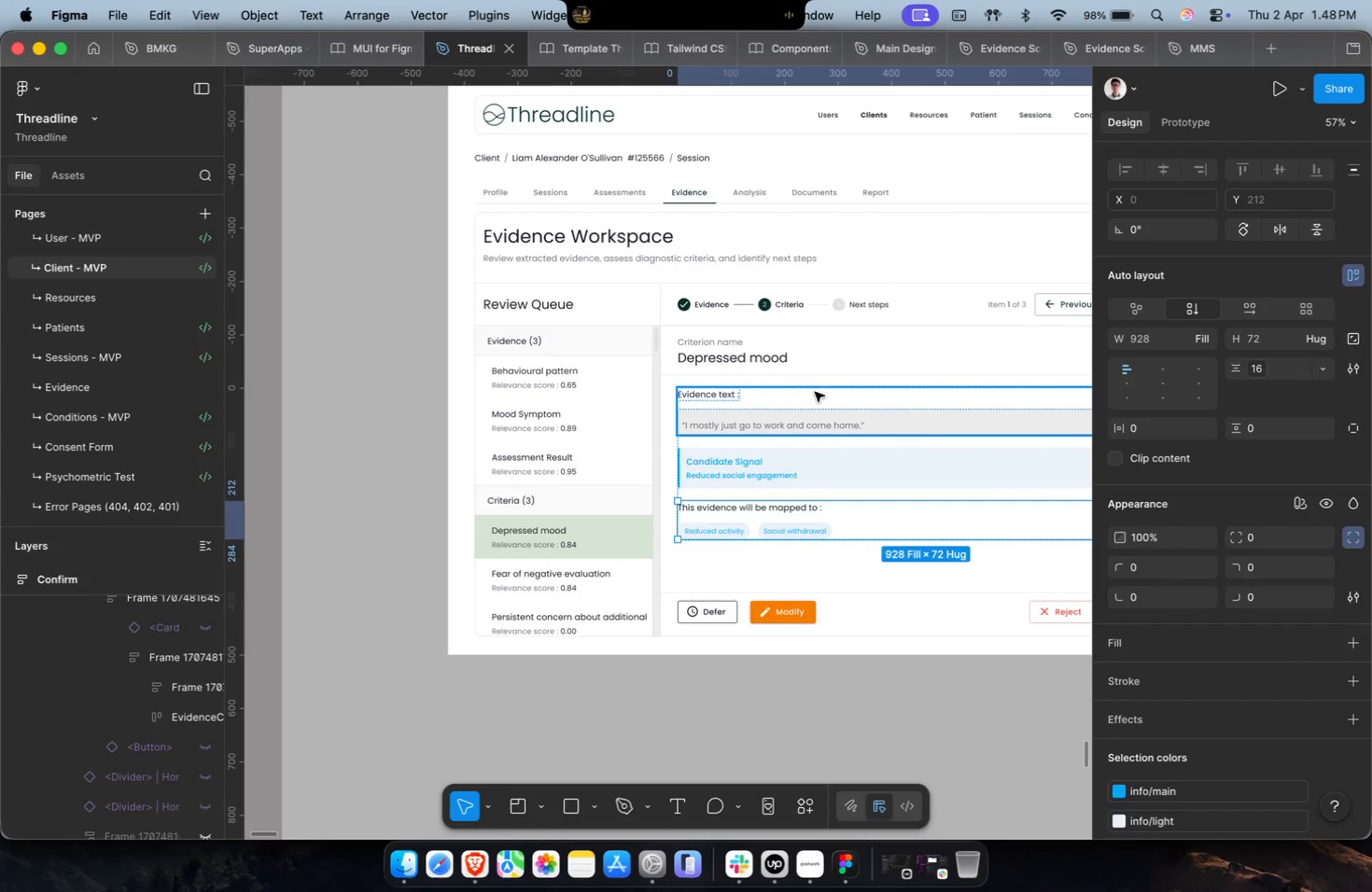 
left_click([812, 395])
 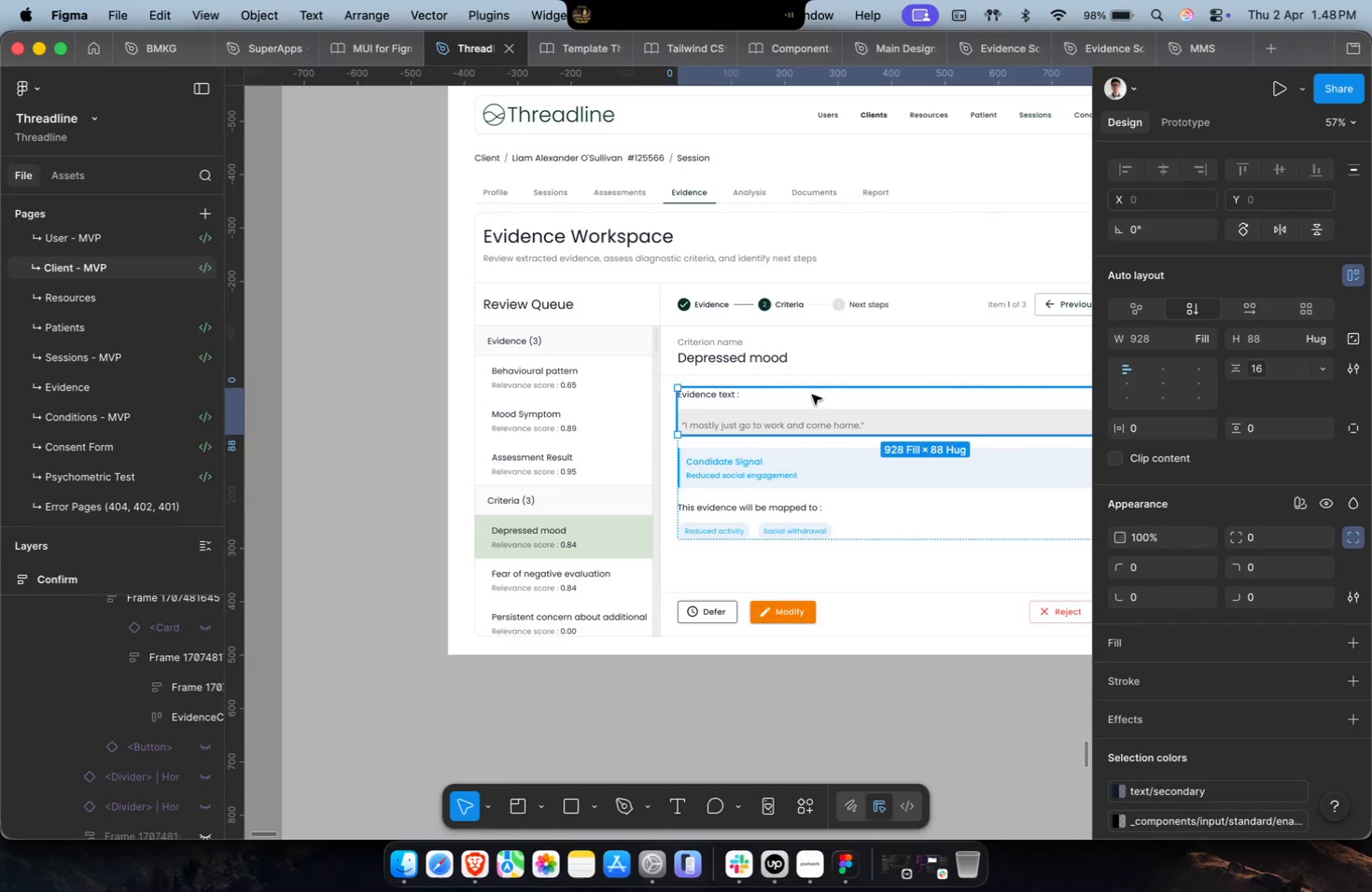 
key(Meta+CommandLeft)
 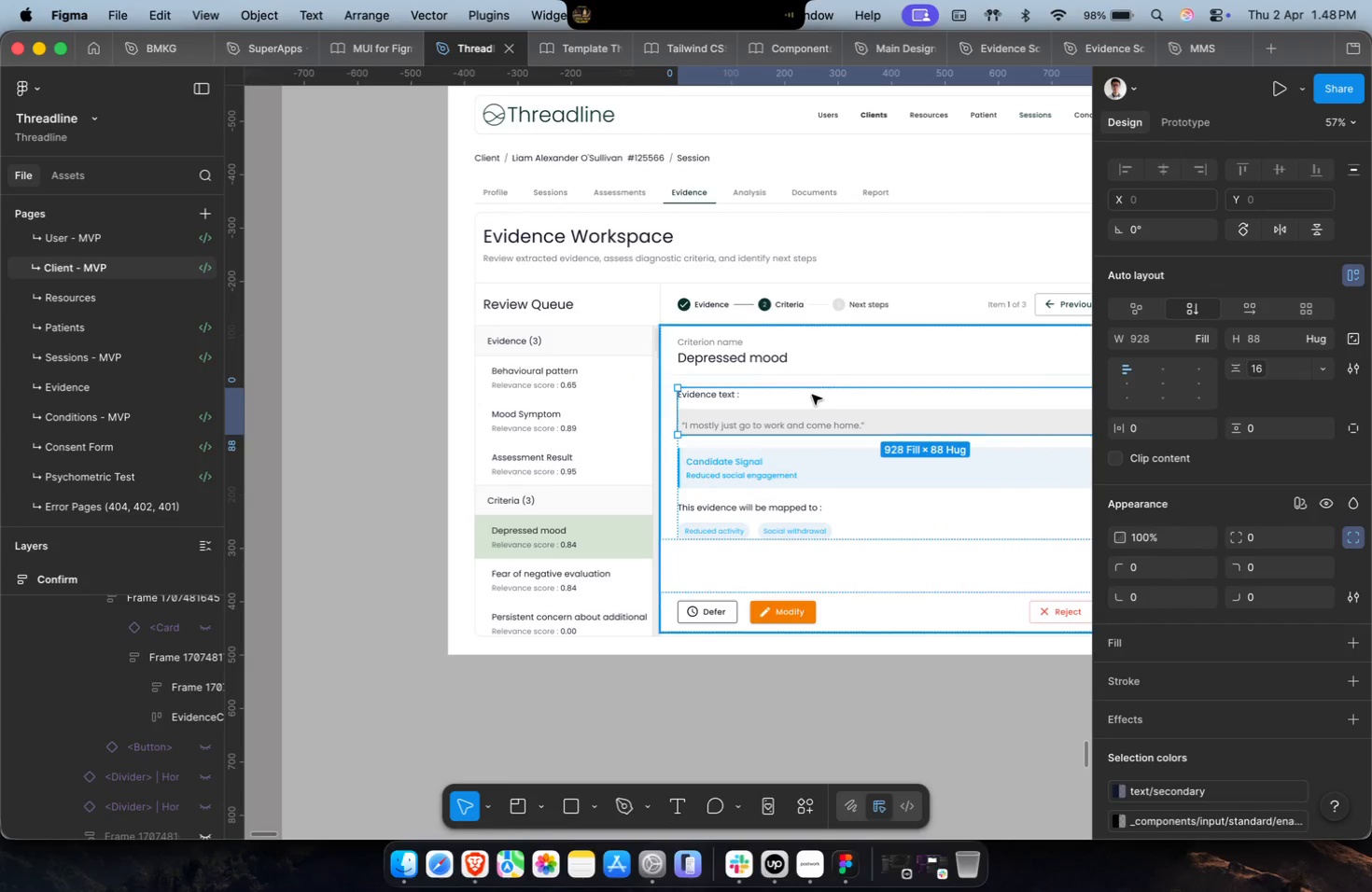 
scroll: coordinate [812, 395], scroll_direction: up, amount: 2.0
 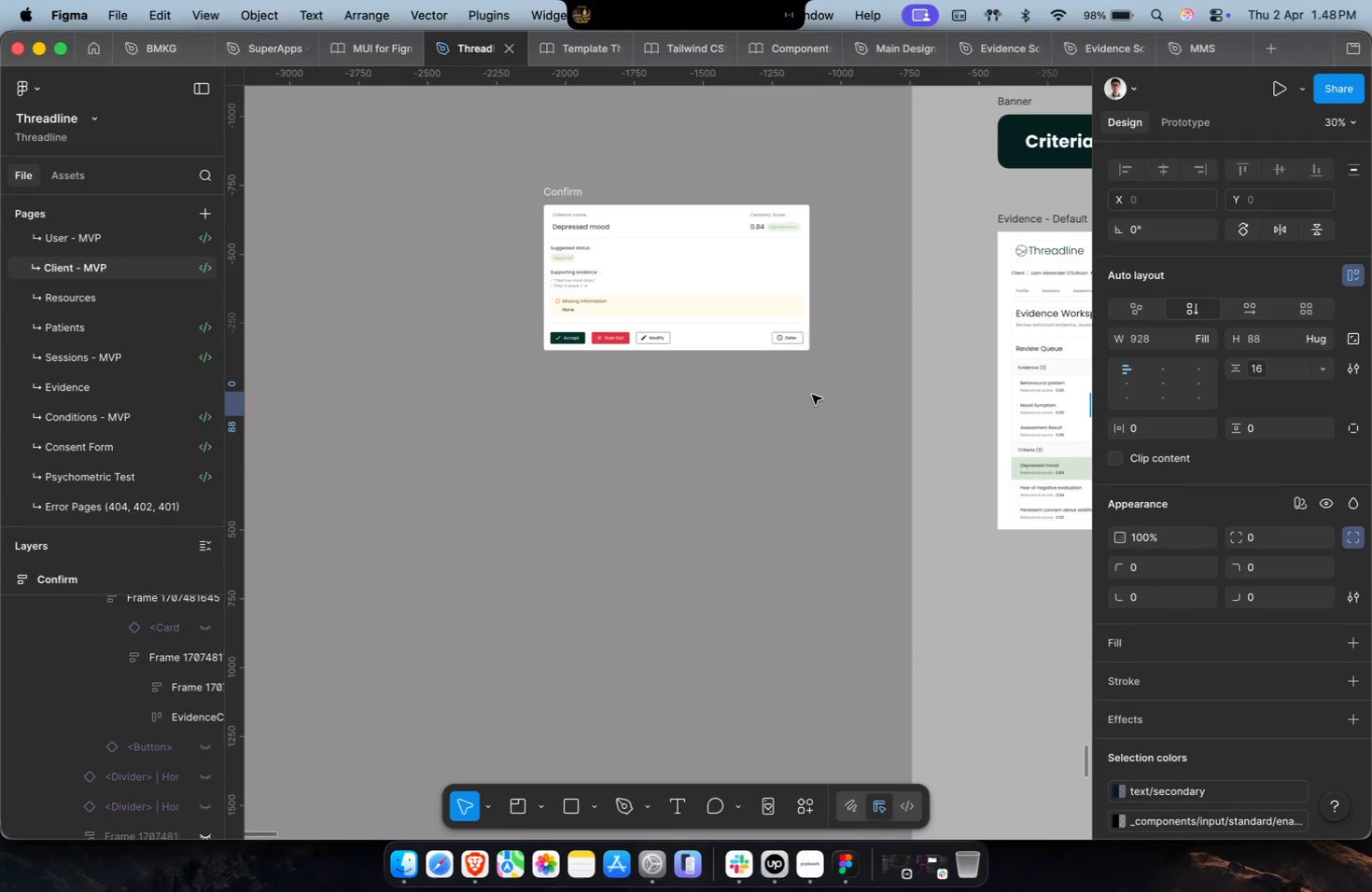 
key(Meta+Shift+R)
 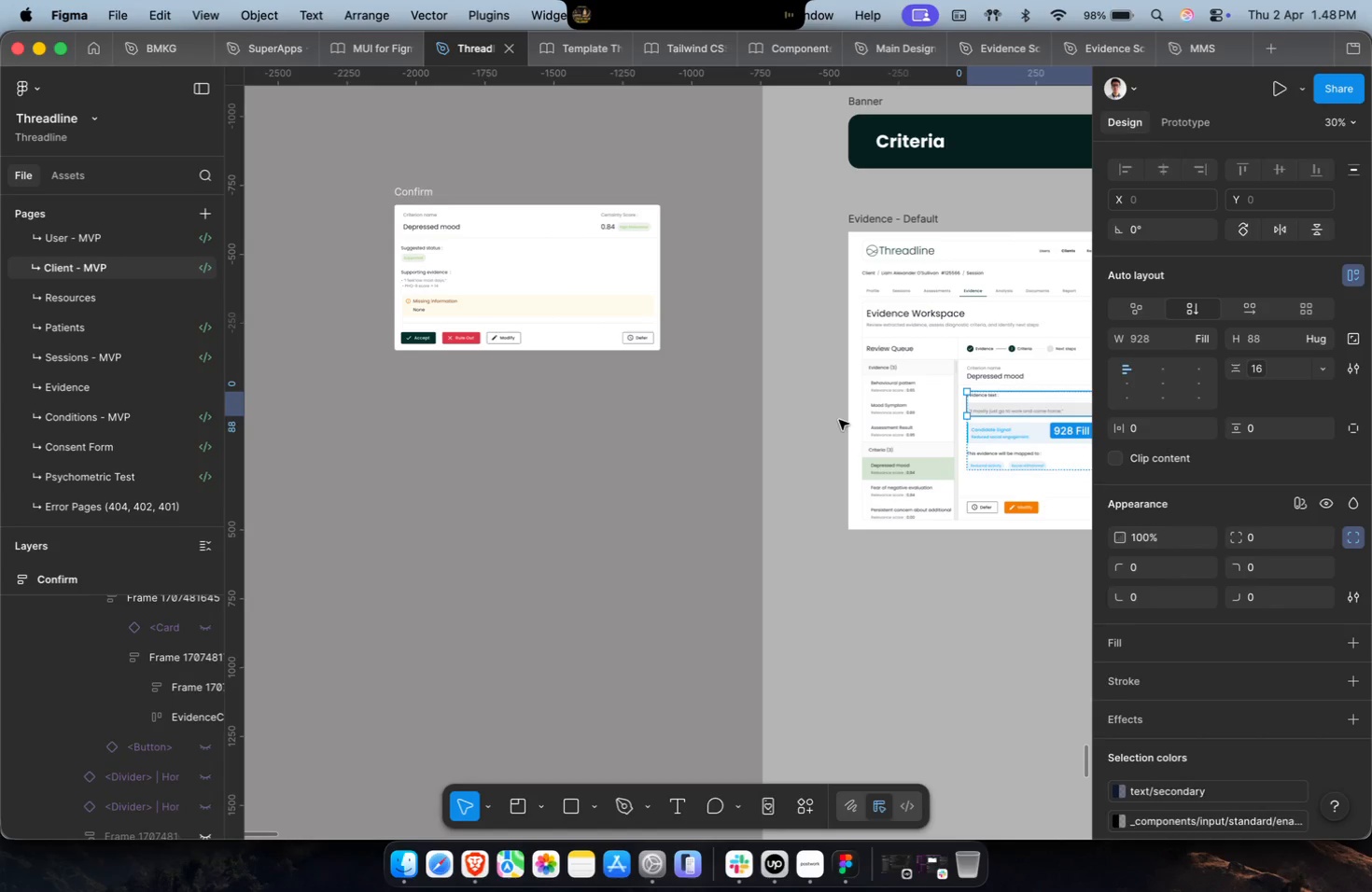 
scroll: coordinate [812, 395], scroll_direction: down, amount: 2.0
 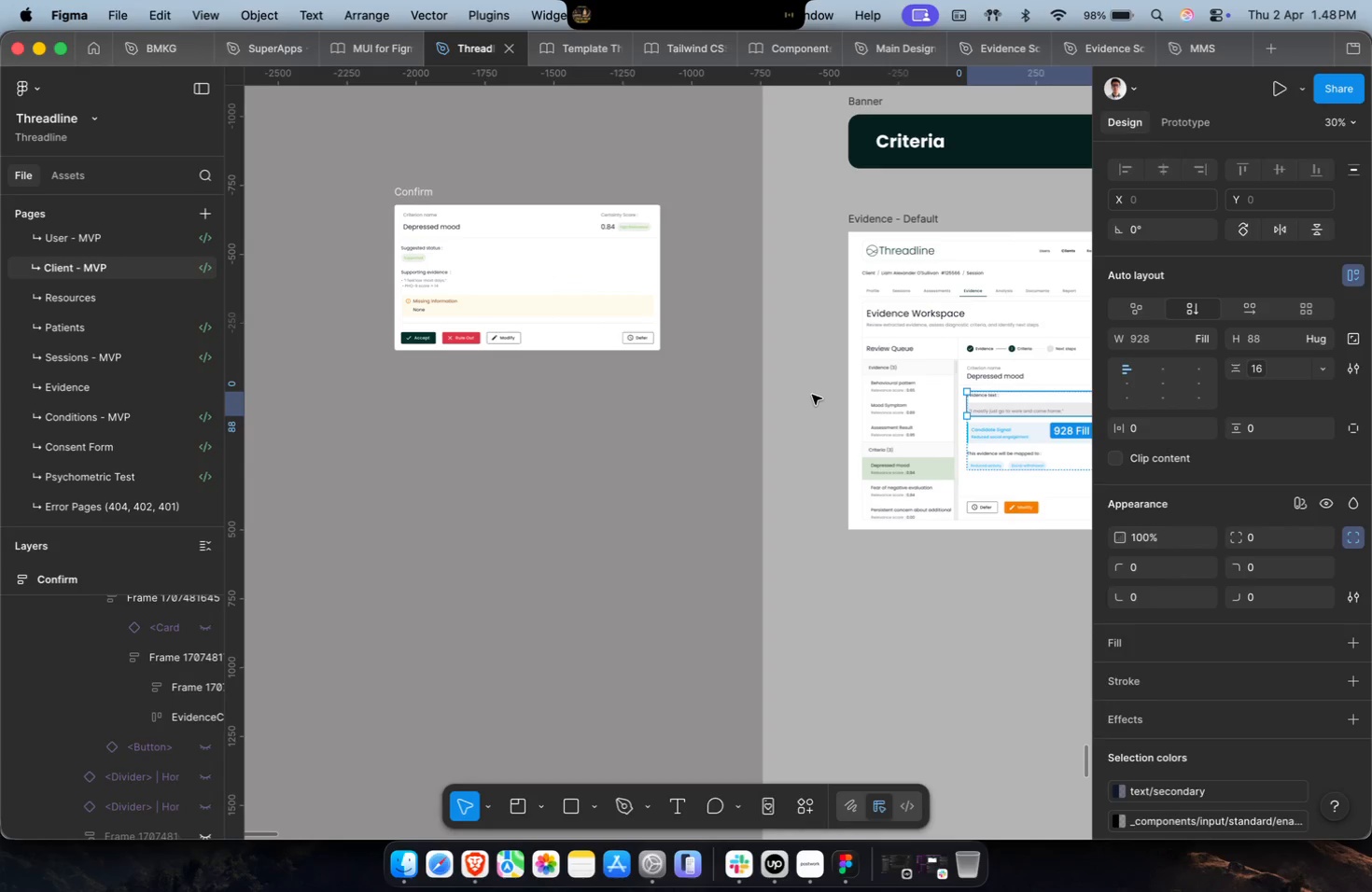 
hold_key(key=ShiftLeft, duration=1.09)
hold_key(key=CommandLeft, duration=1.94)
scroll: coordinate [888, 420], scroll_direction: up, amount: 15.0
 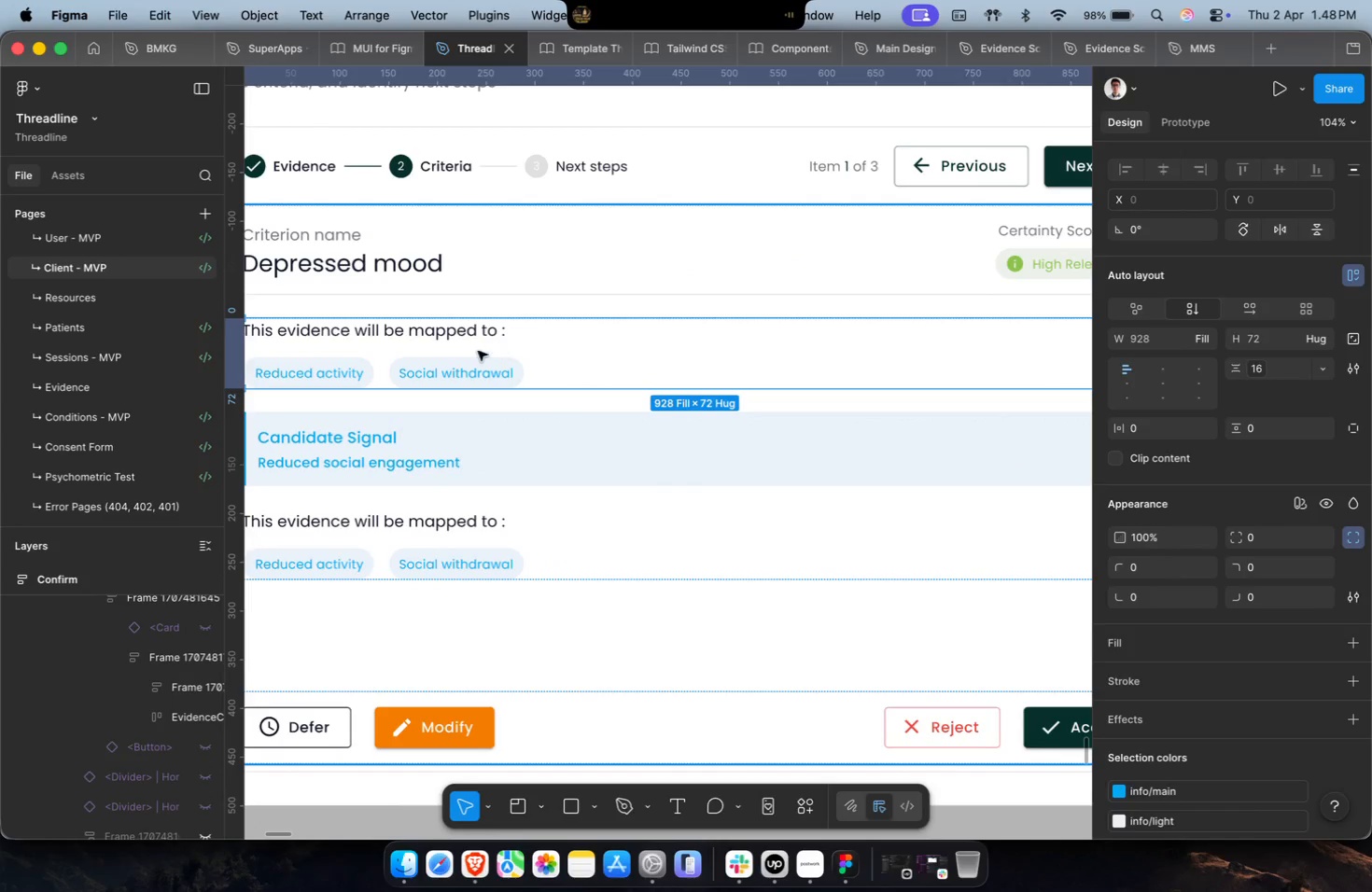 
double_click([519, 357])
 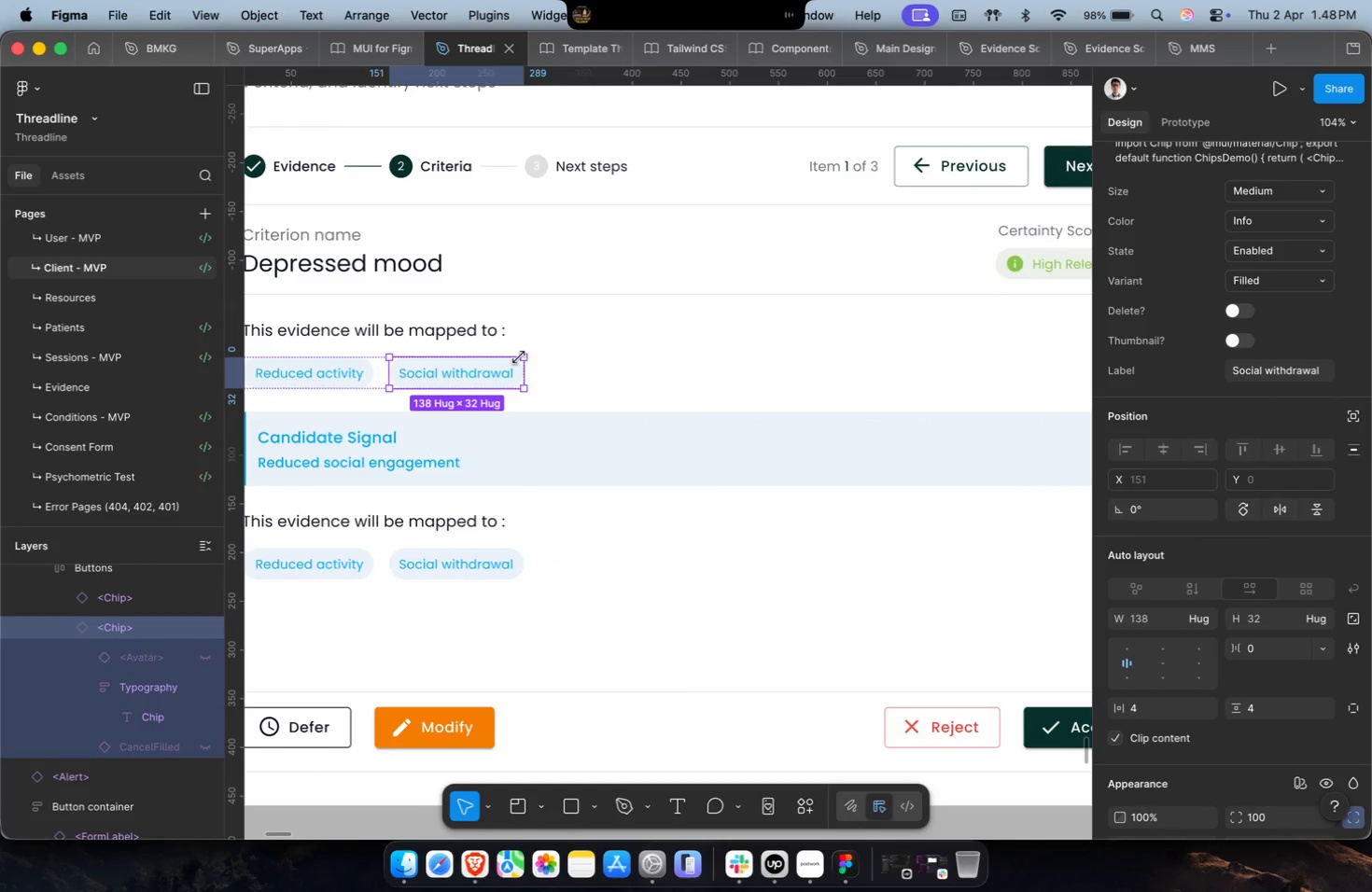 
key(Backspace)
 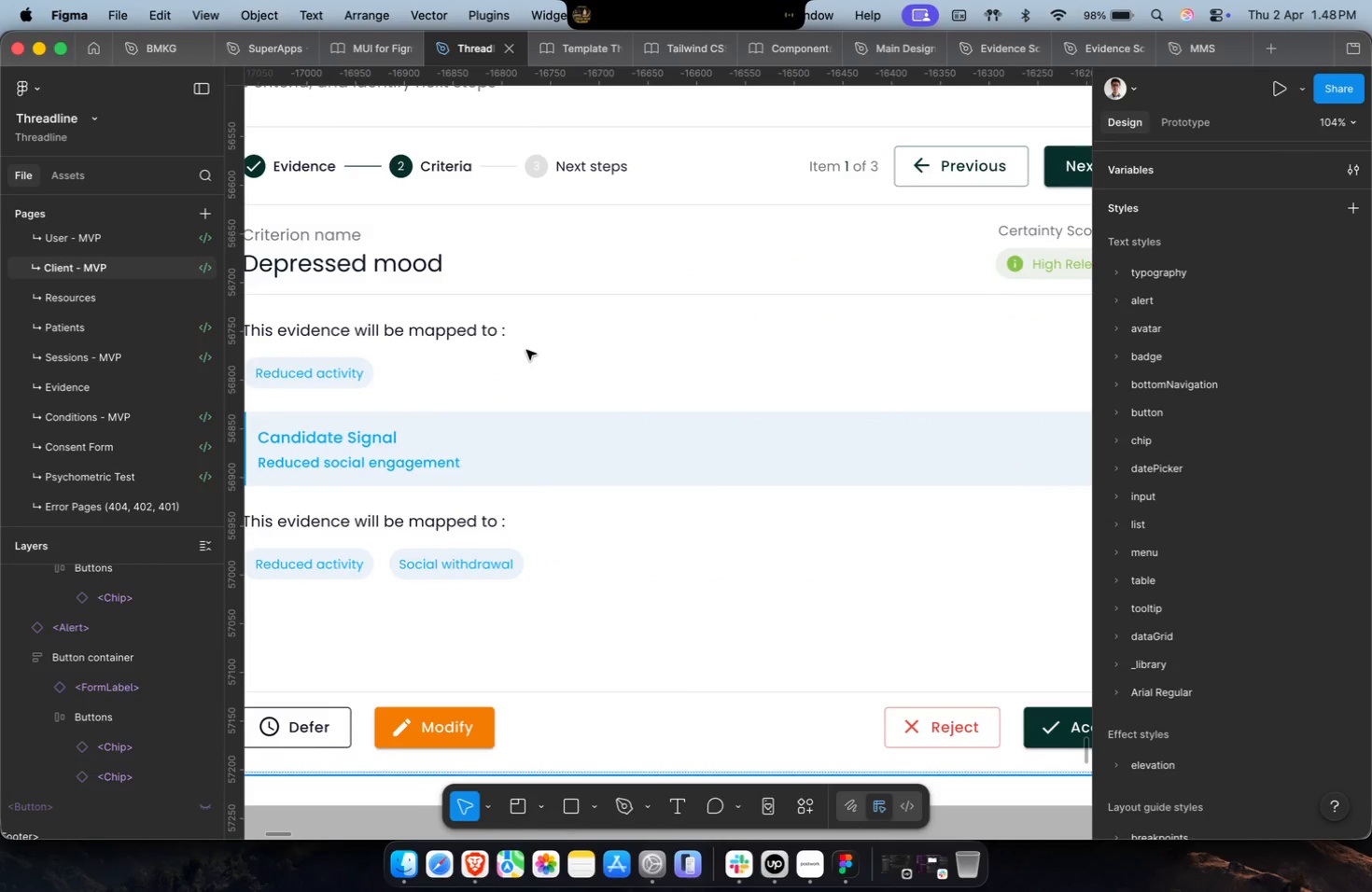 
hold_key(key=CommandLeft, duration=1.12)
scroll: coordinate [526, 350], scroll_direction: up, amount: 1.0
 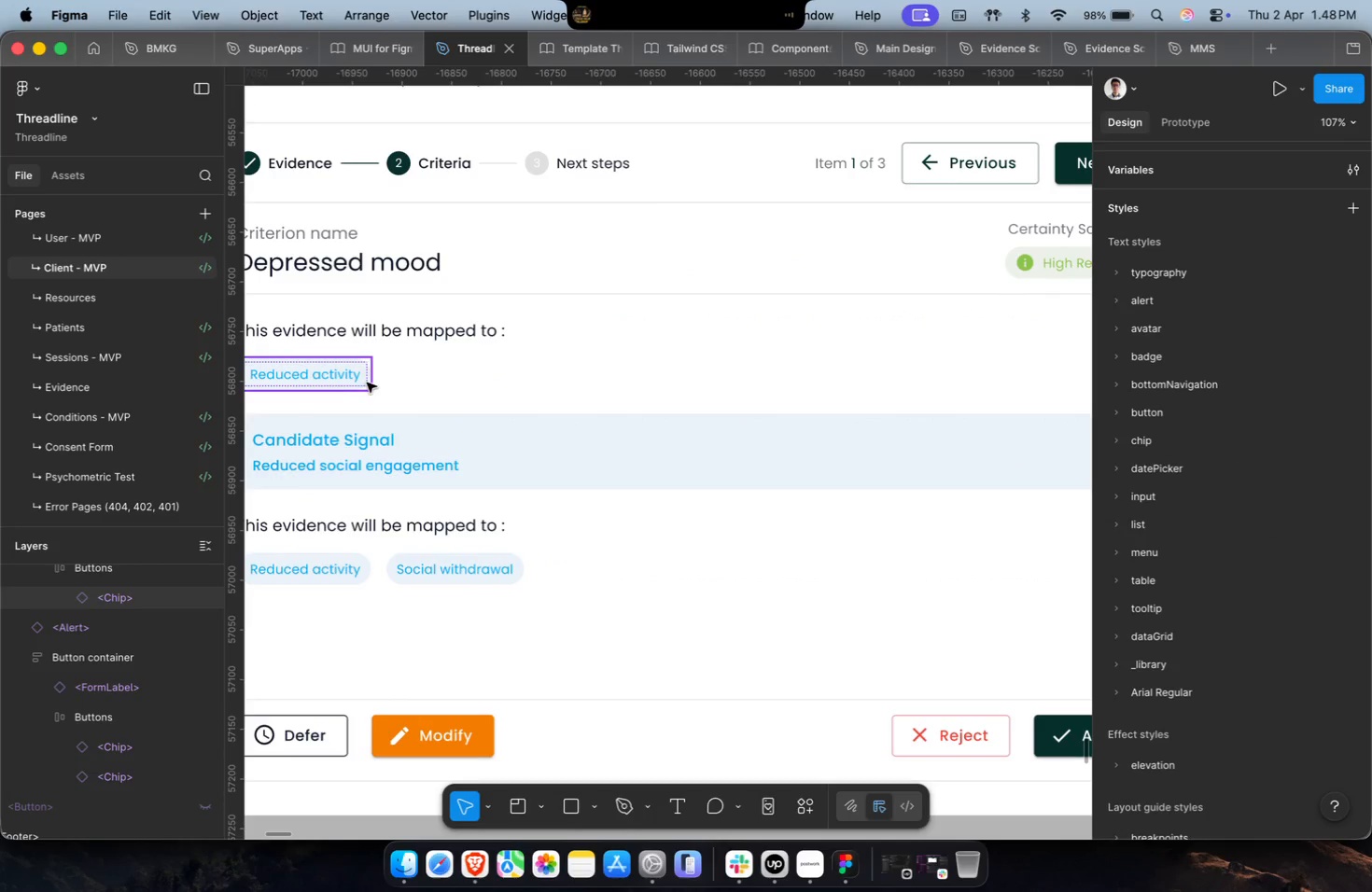 
left_click([371, 383])
 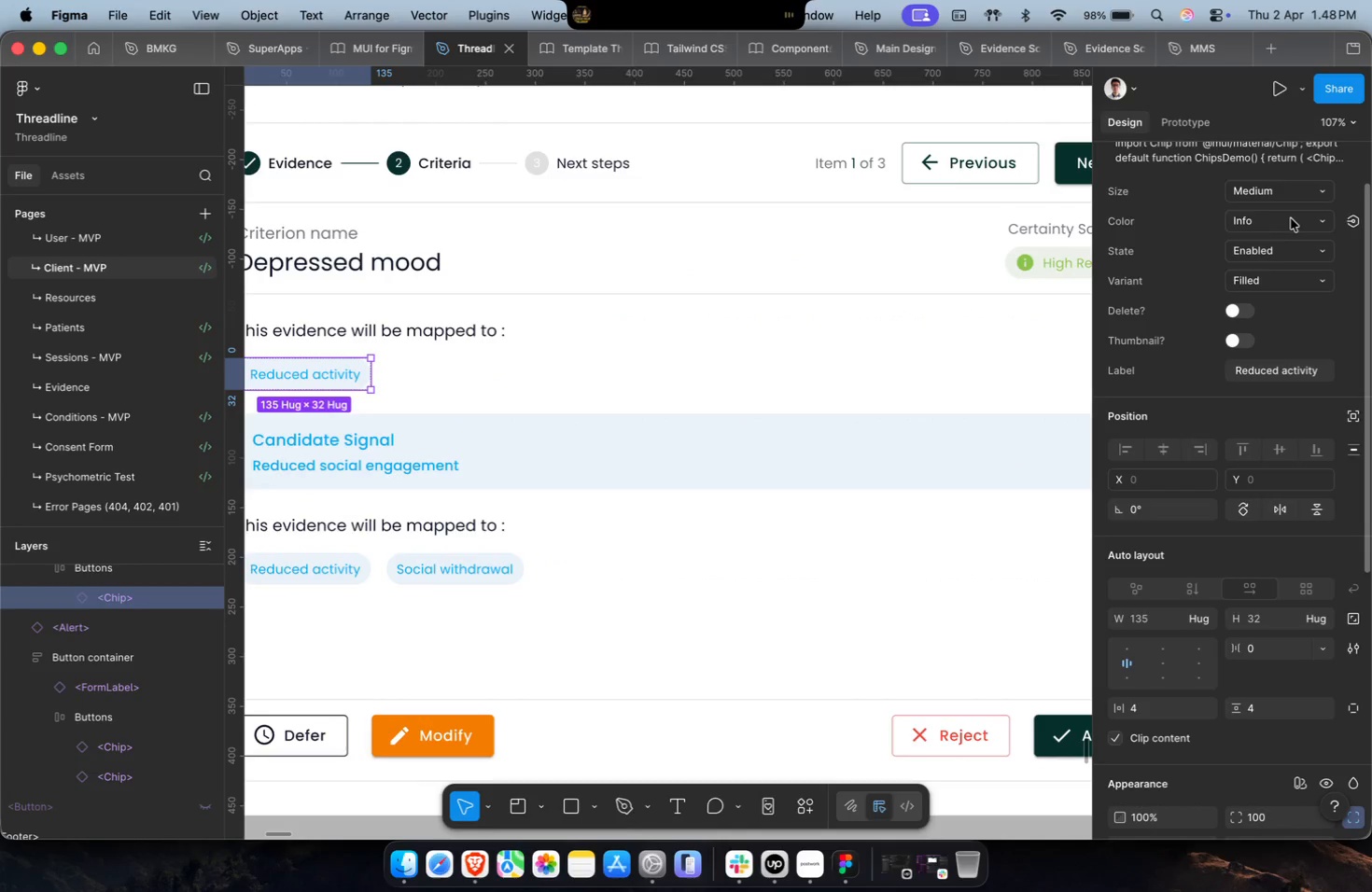 
left_click([1295, 194])
 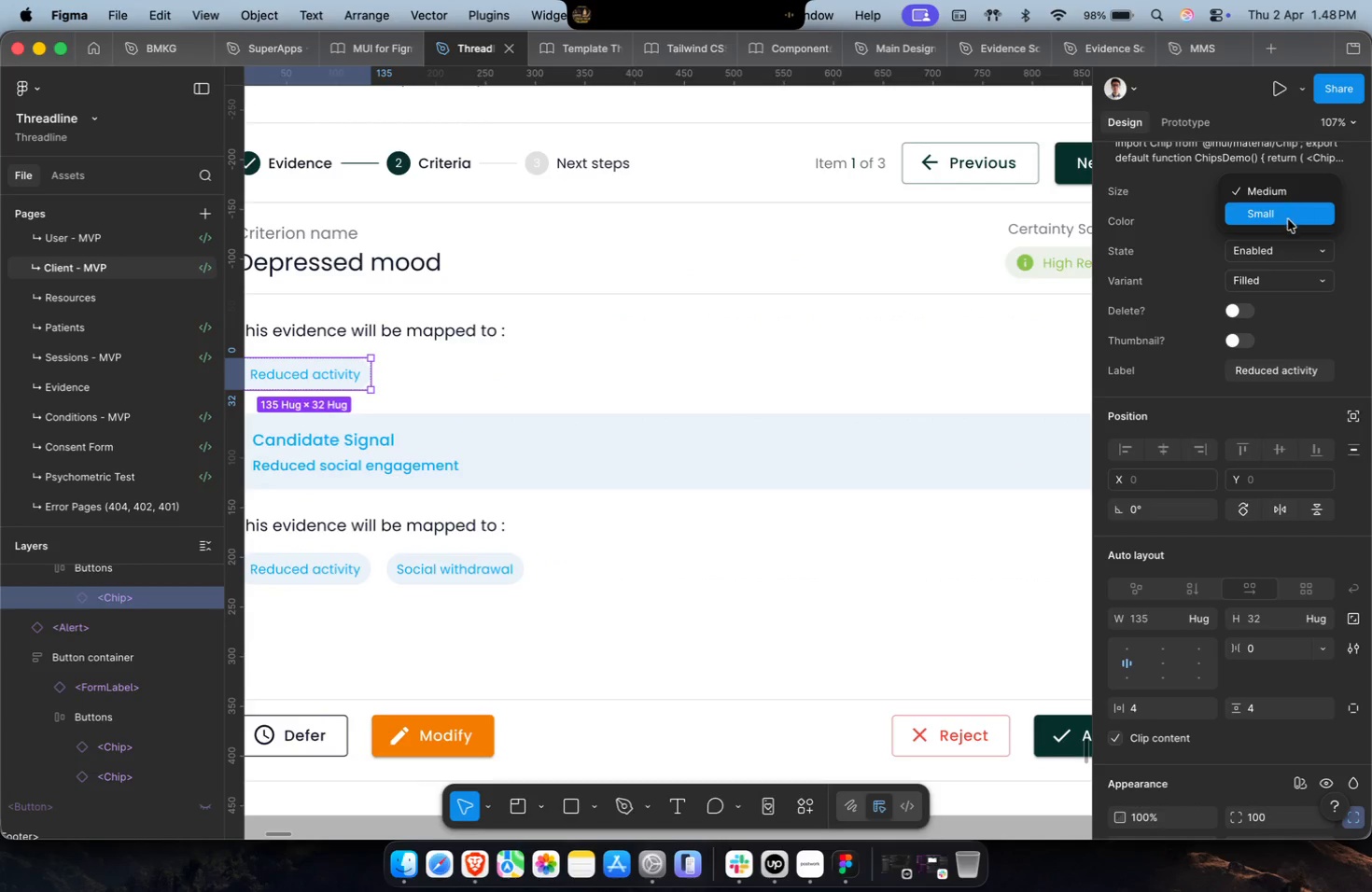 
key(Escape)
 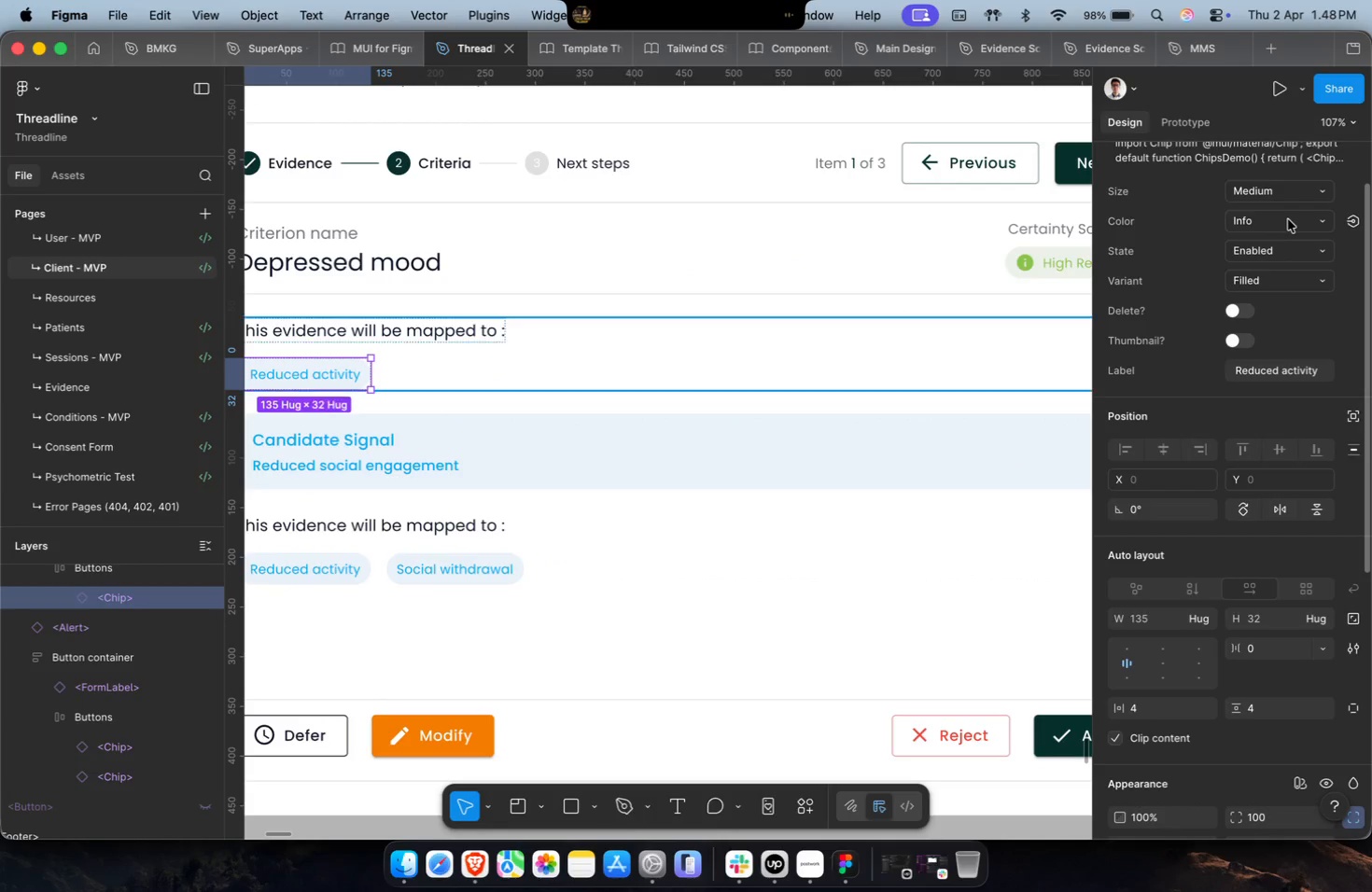 
left_click([1288, 219])
 